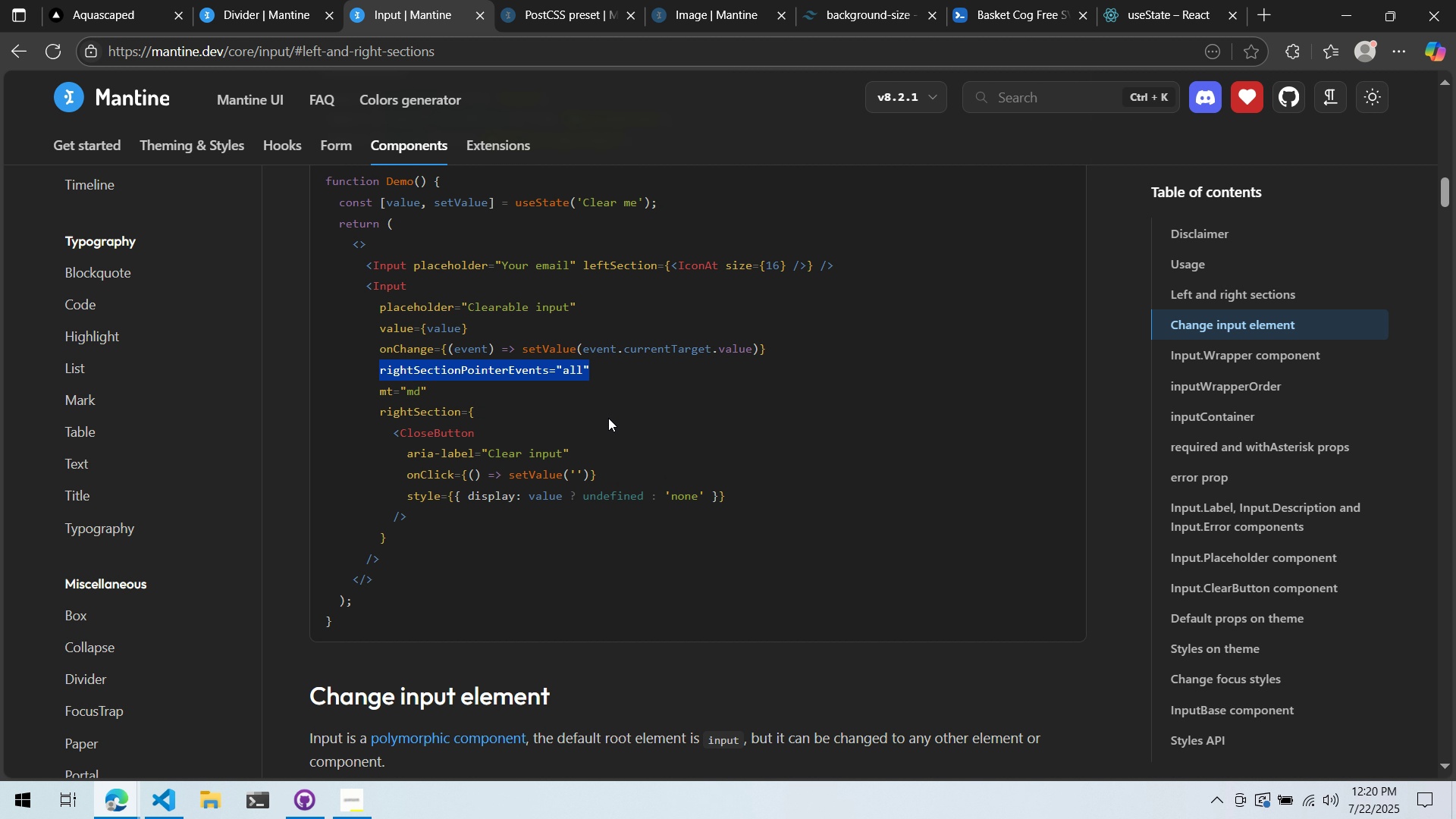 
key(Alt+Tab)
 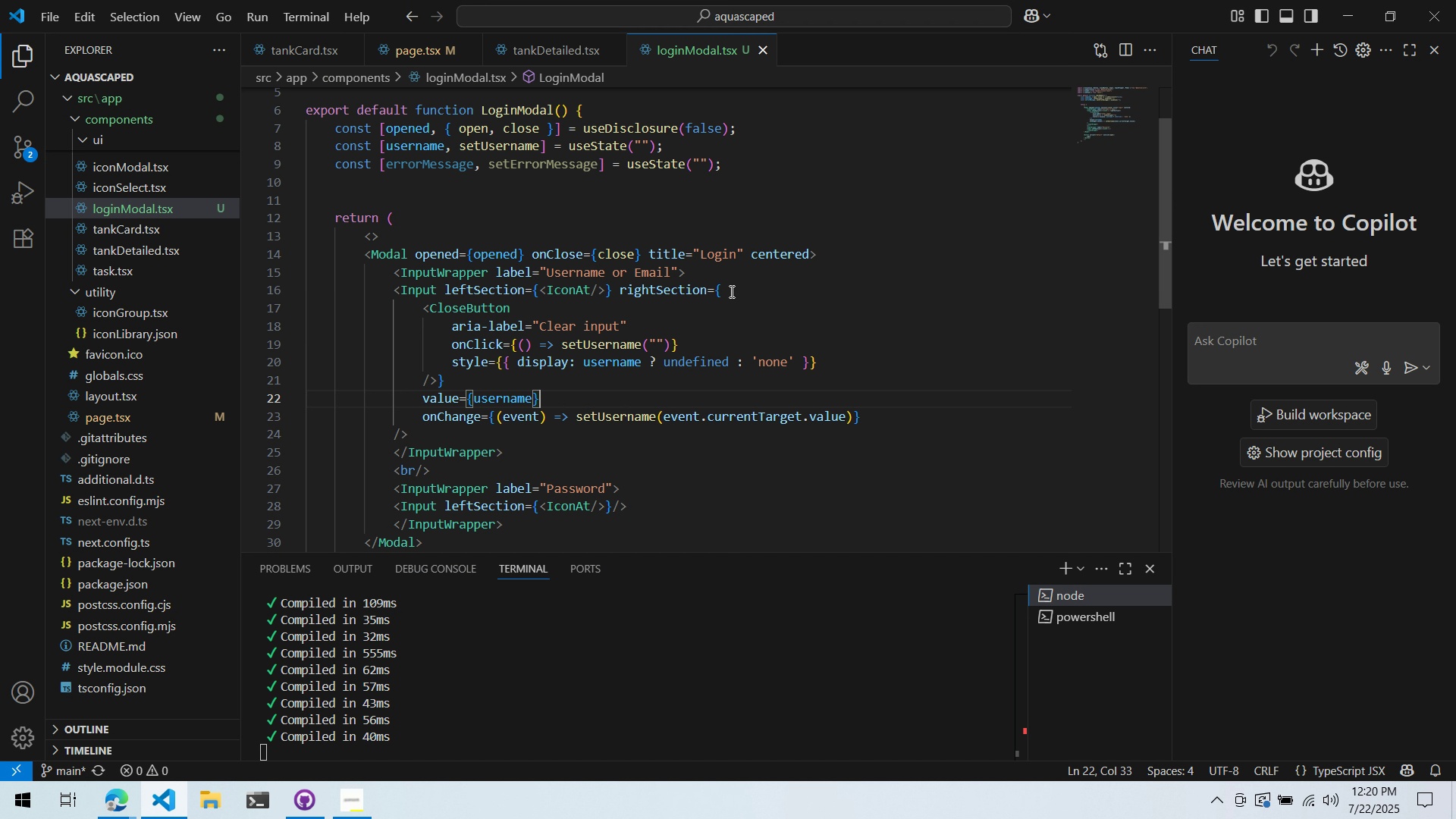 
left_click([615, 294])
 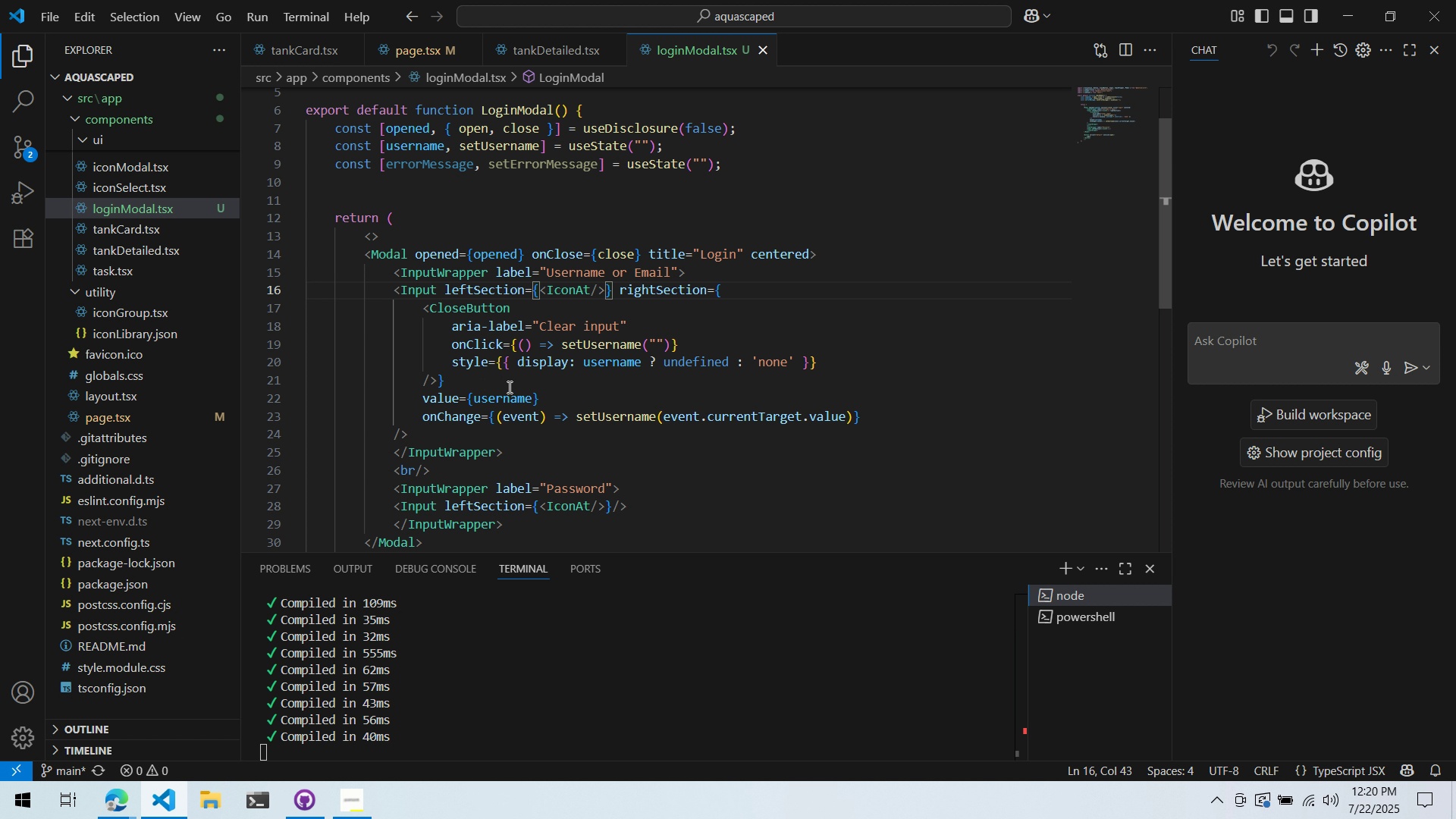 
left_click([506, 390])
 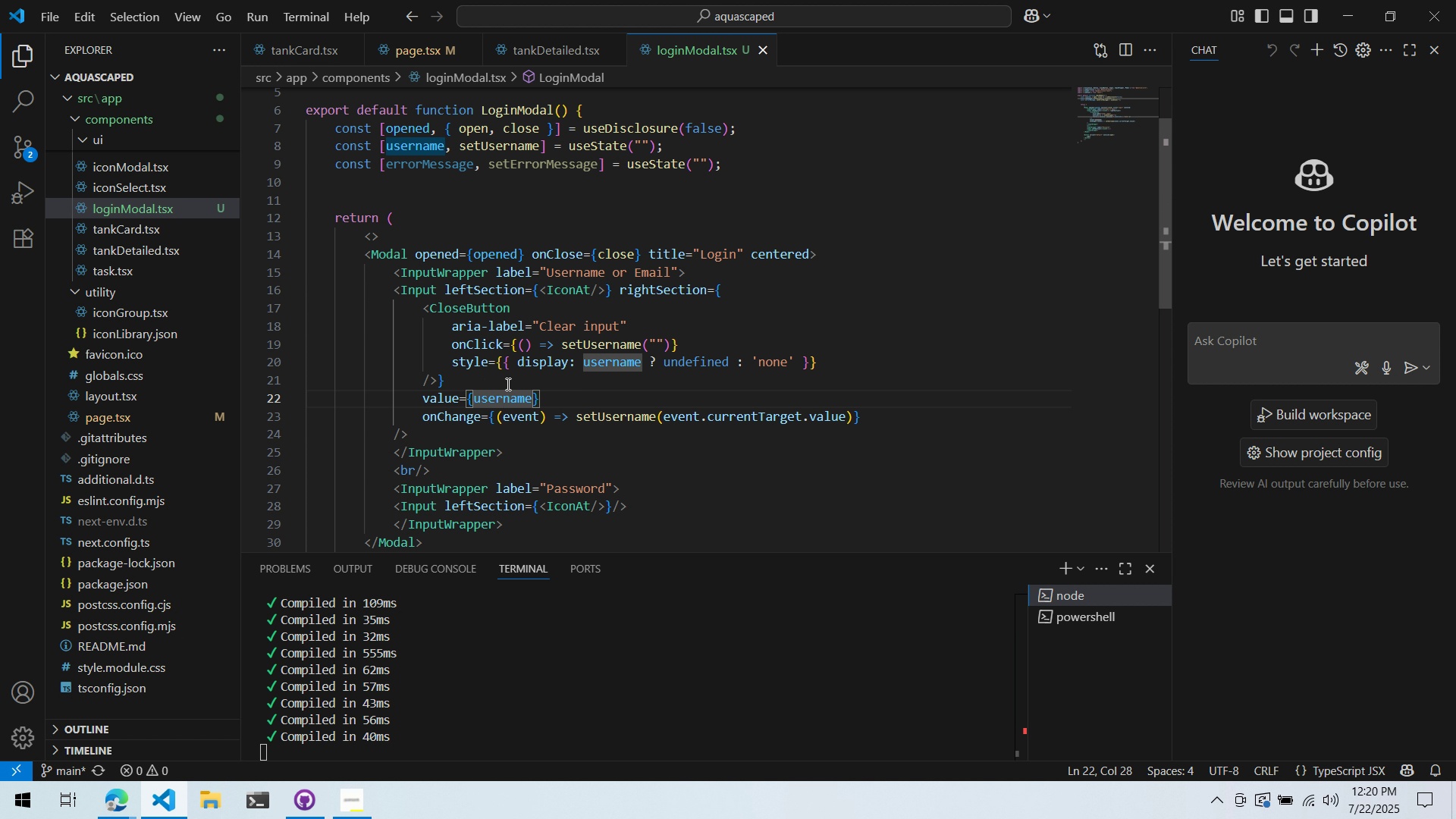 
left_click([514, 378])
 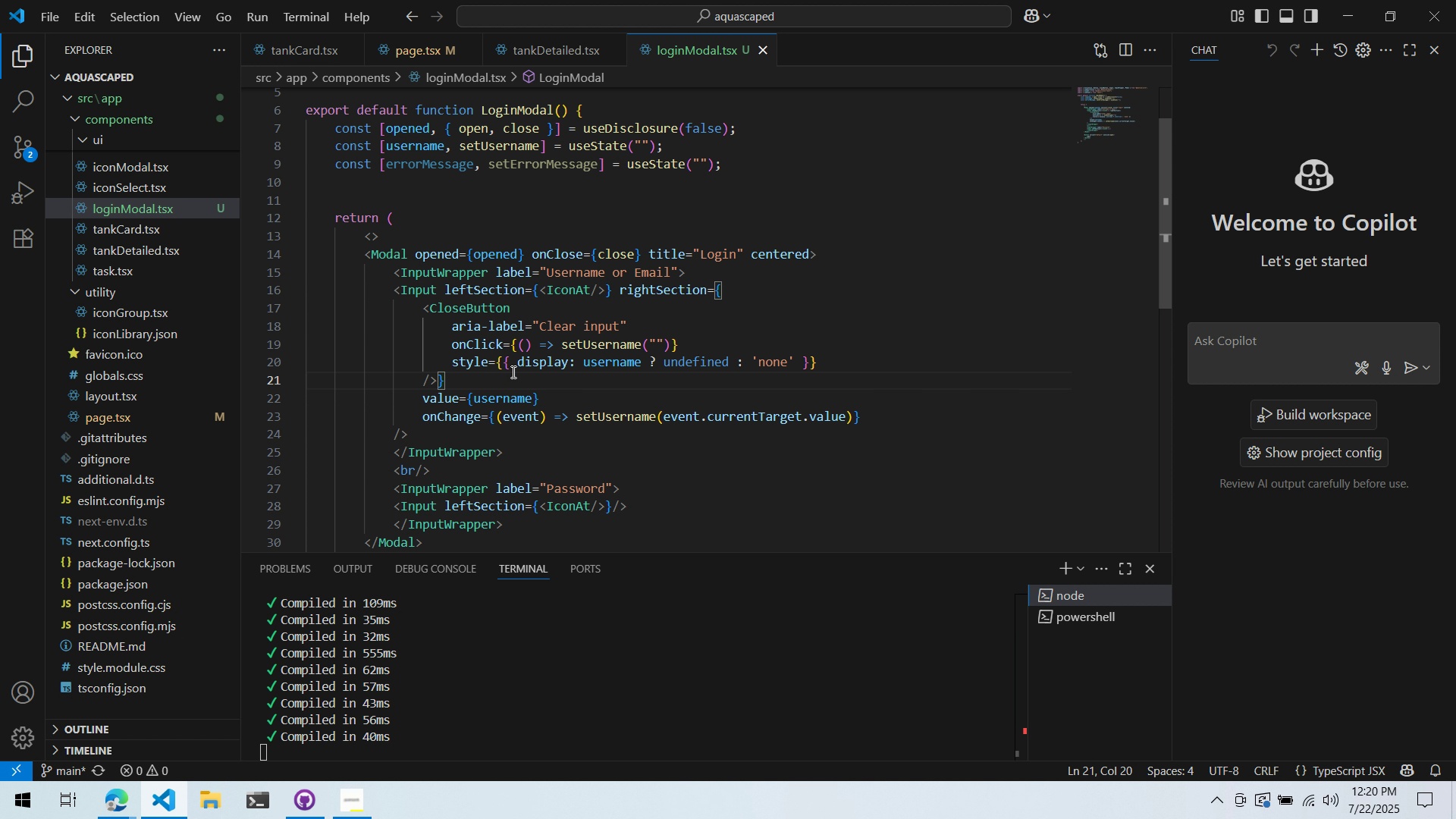 
key(Enter)
 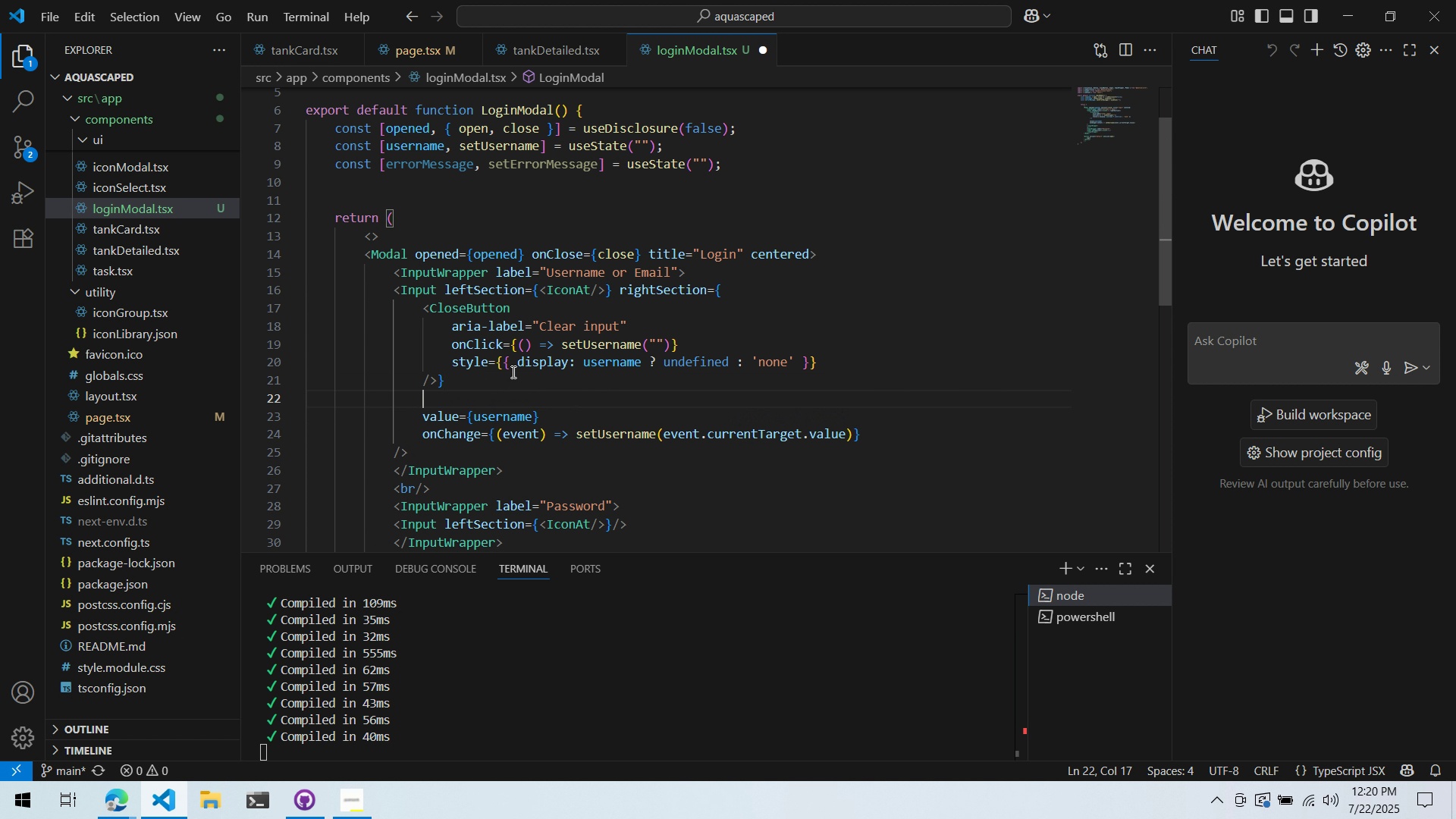 
key(Control+V)
 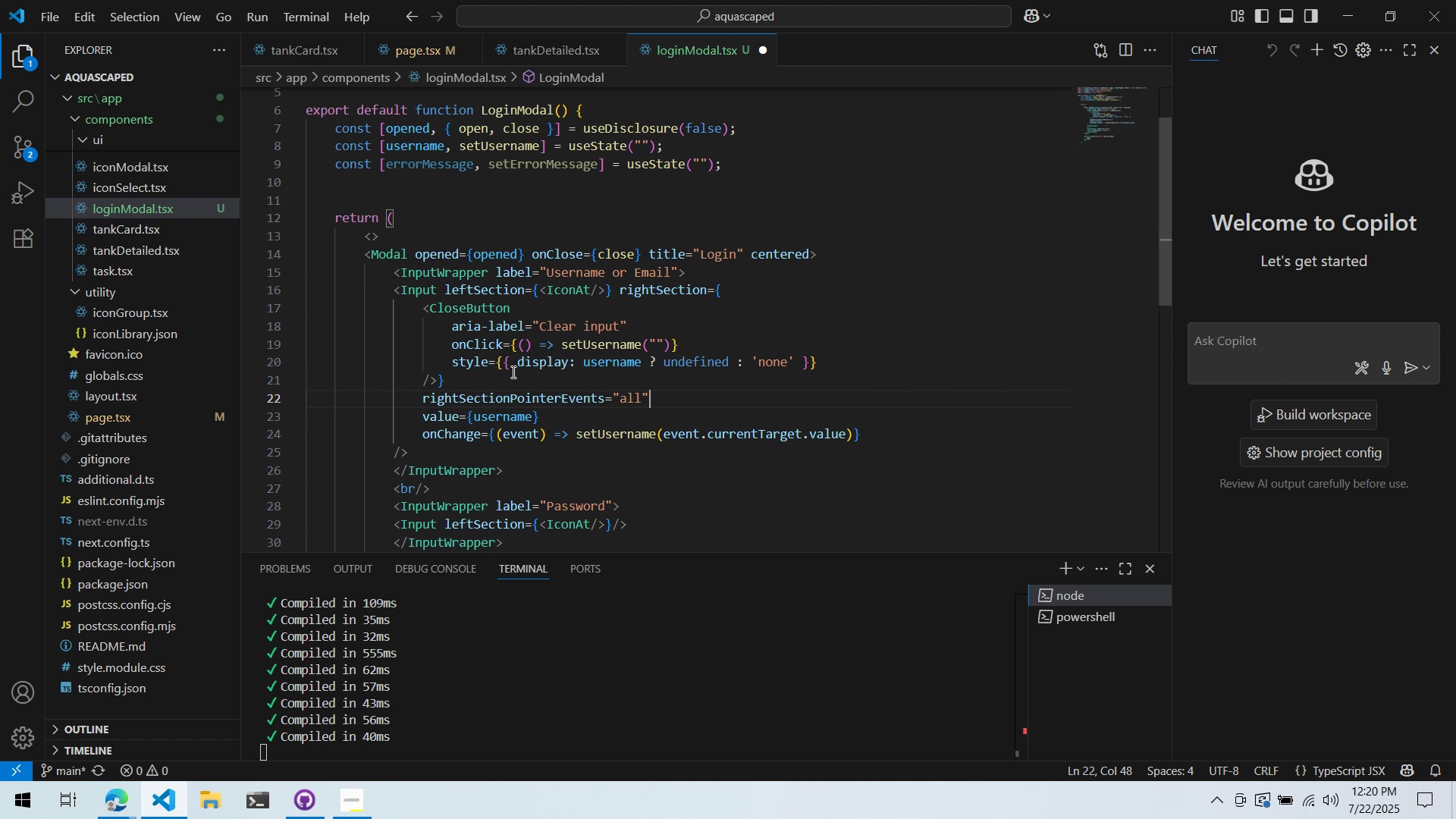 
key(Control+ControlLeft)
 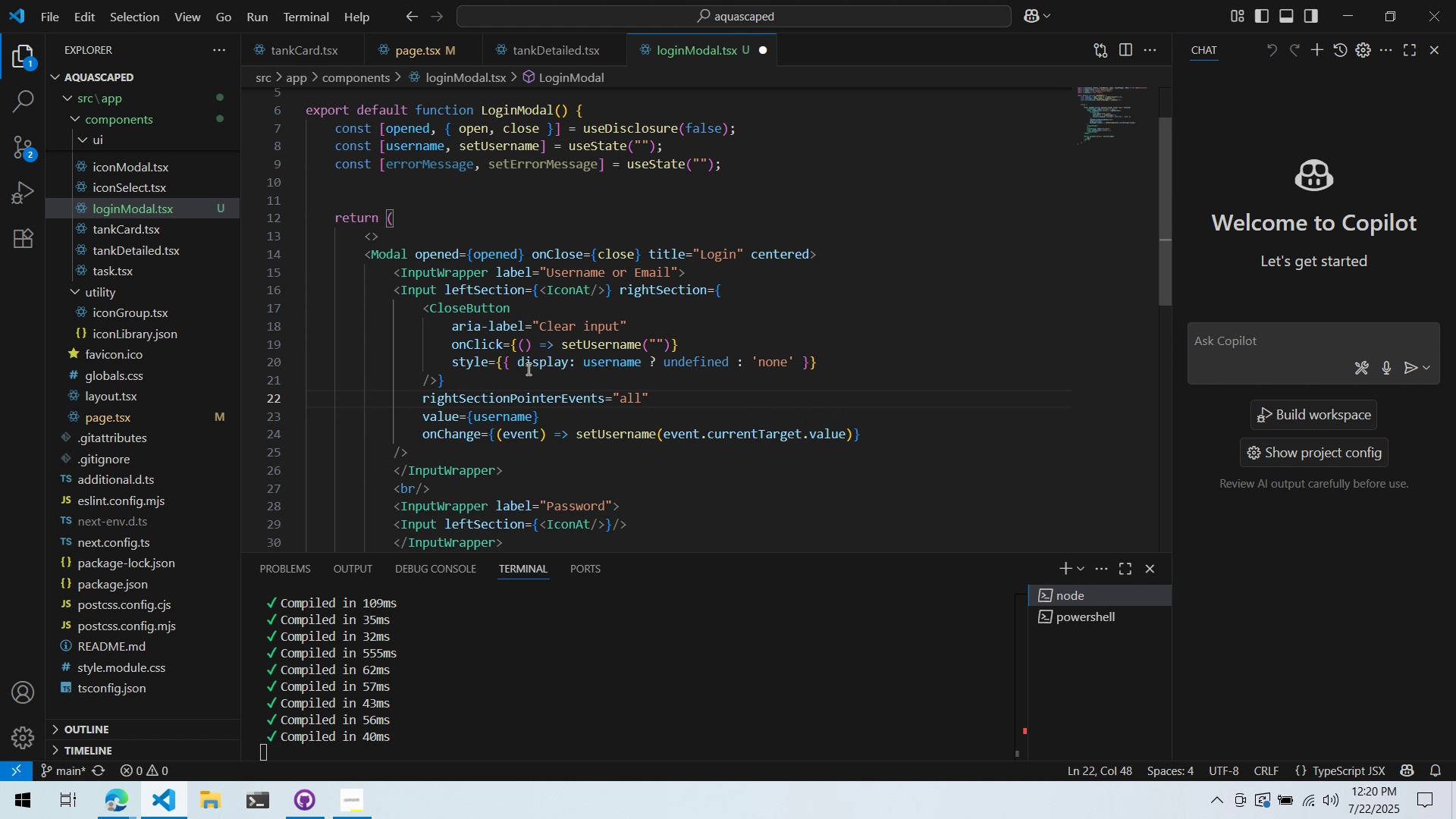 
key(Control+S)
 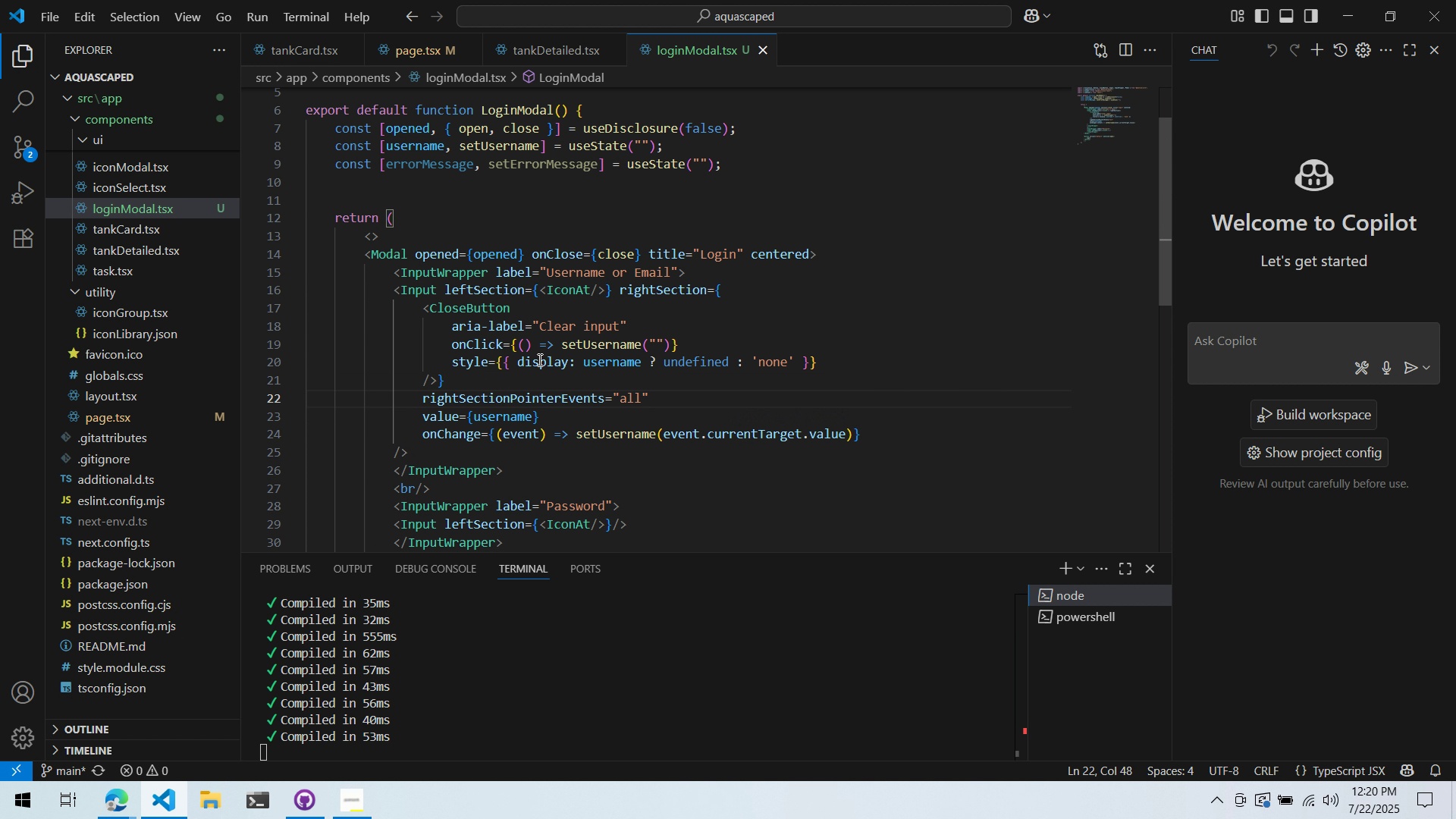 
key(Alt+AltLeft)
 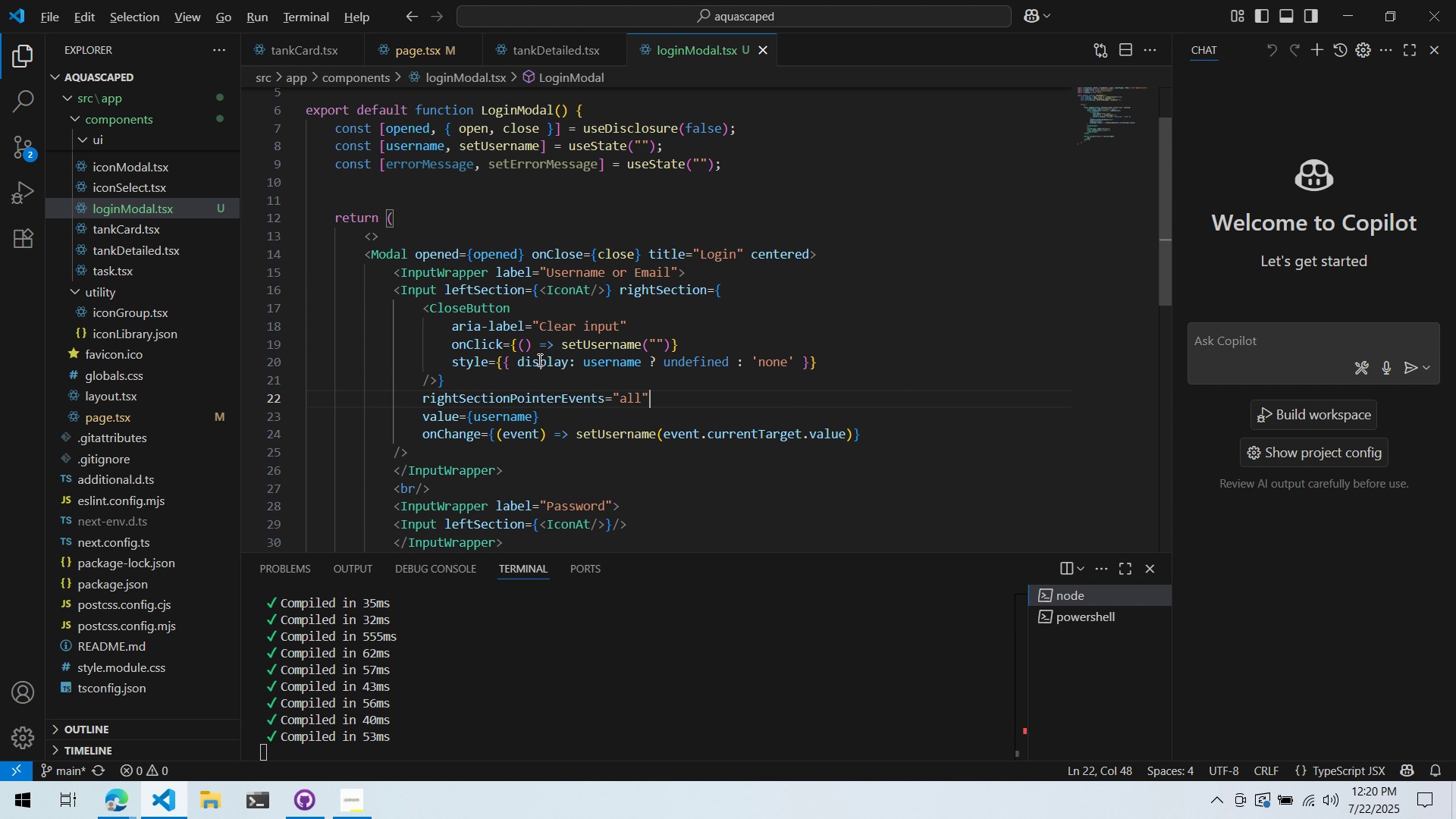 
key(Alt+Tab)
 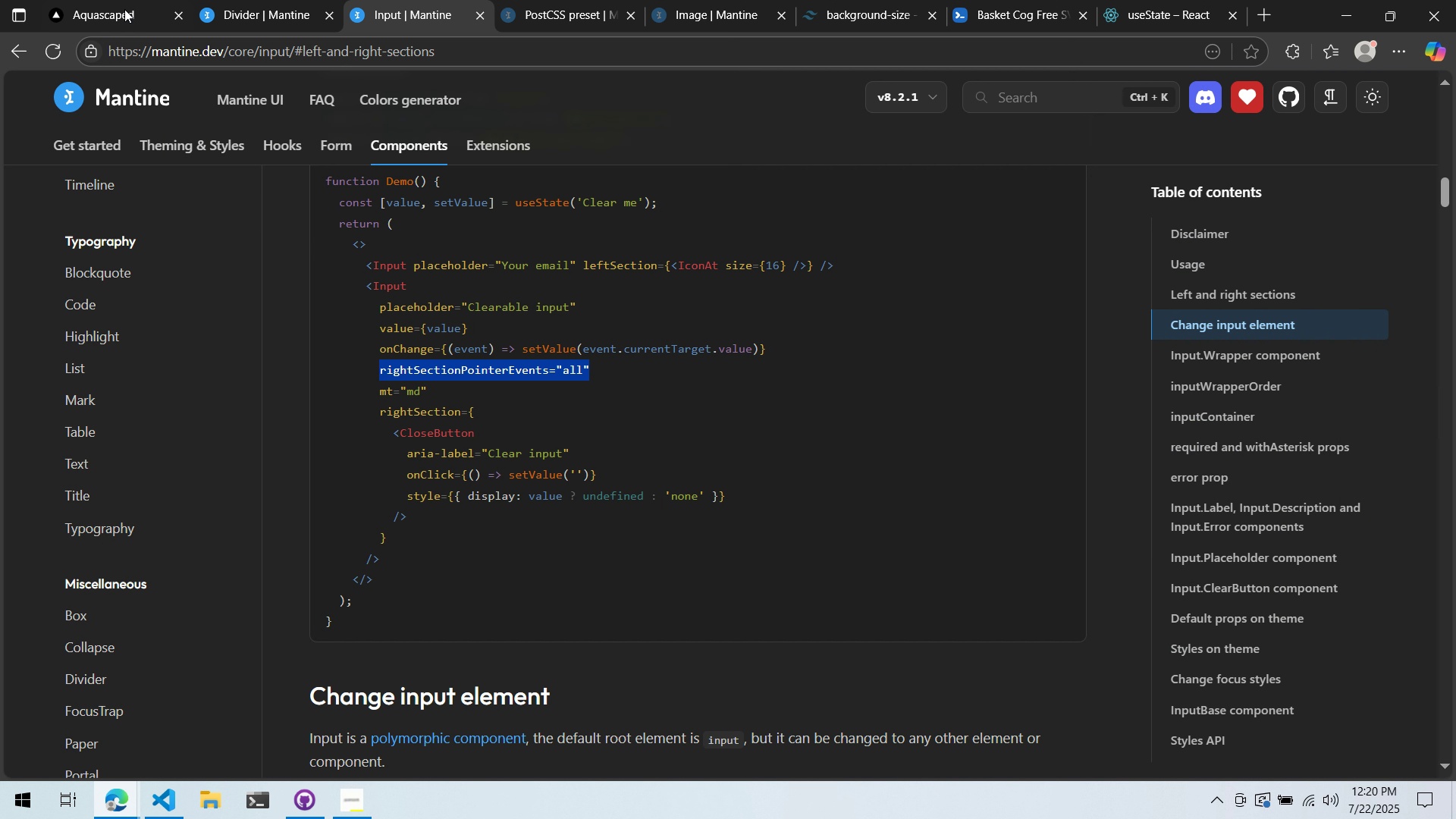 
left_click([120, 0])
 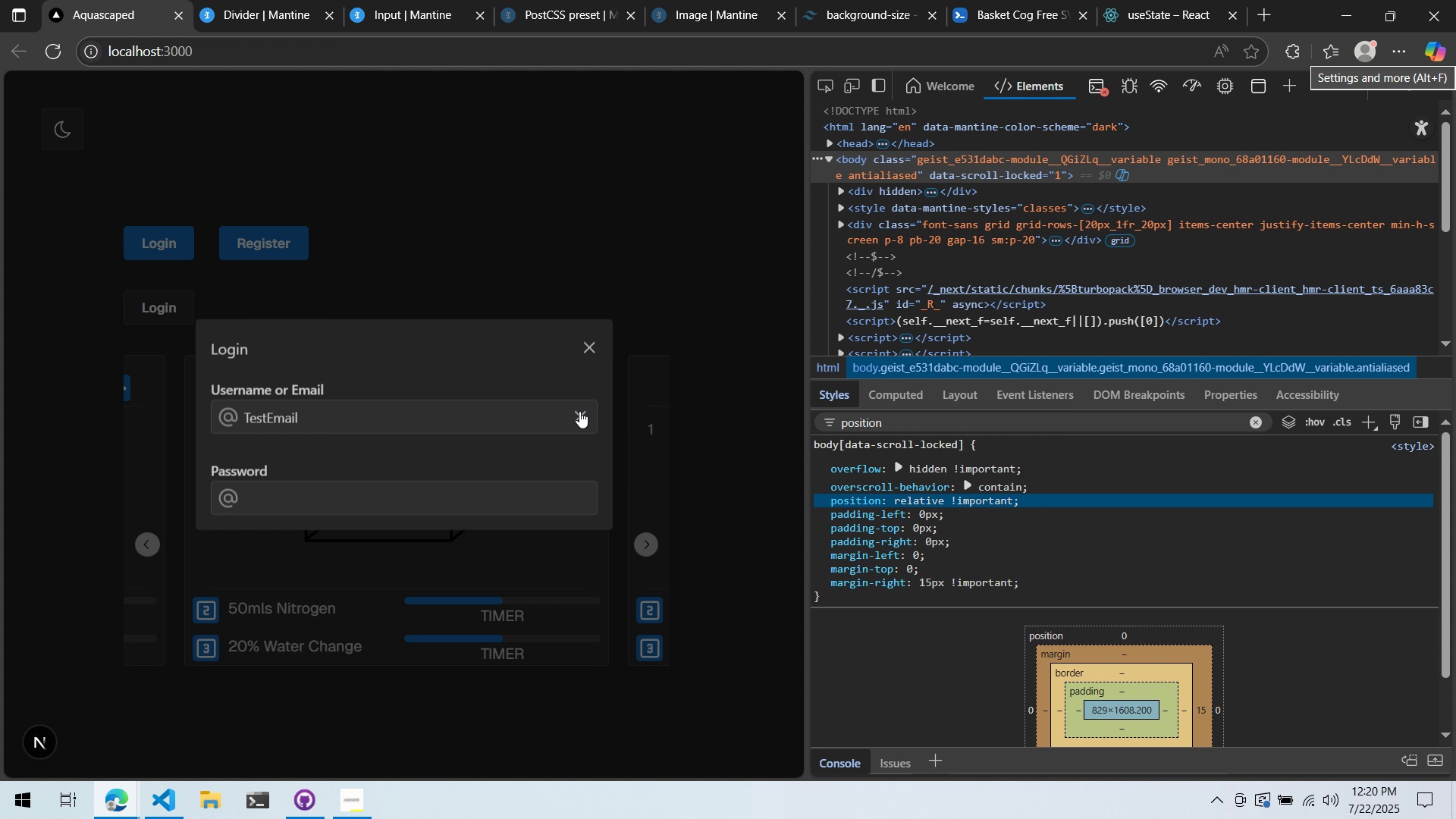 
left_click([579, 416])
 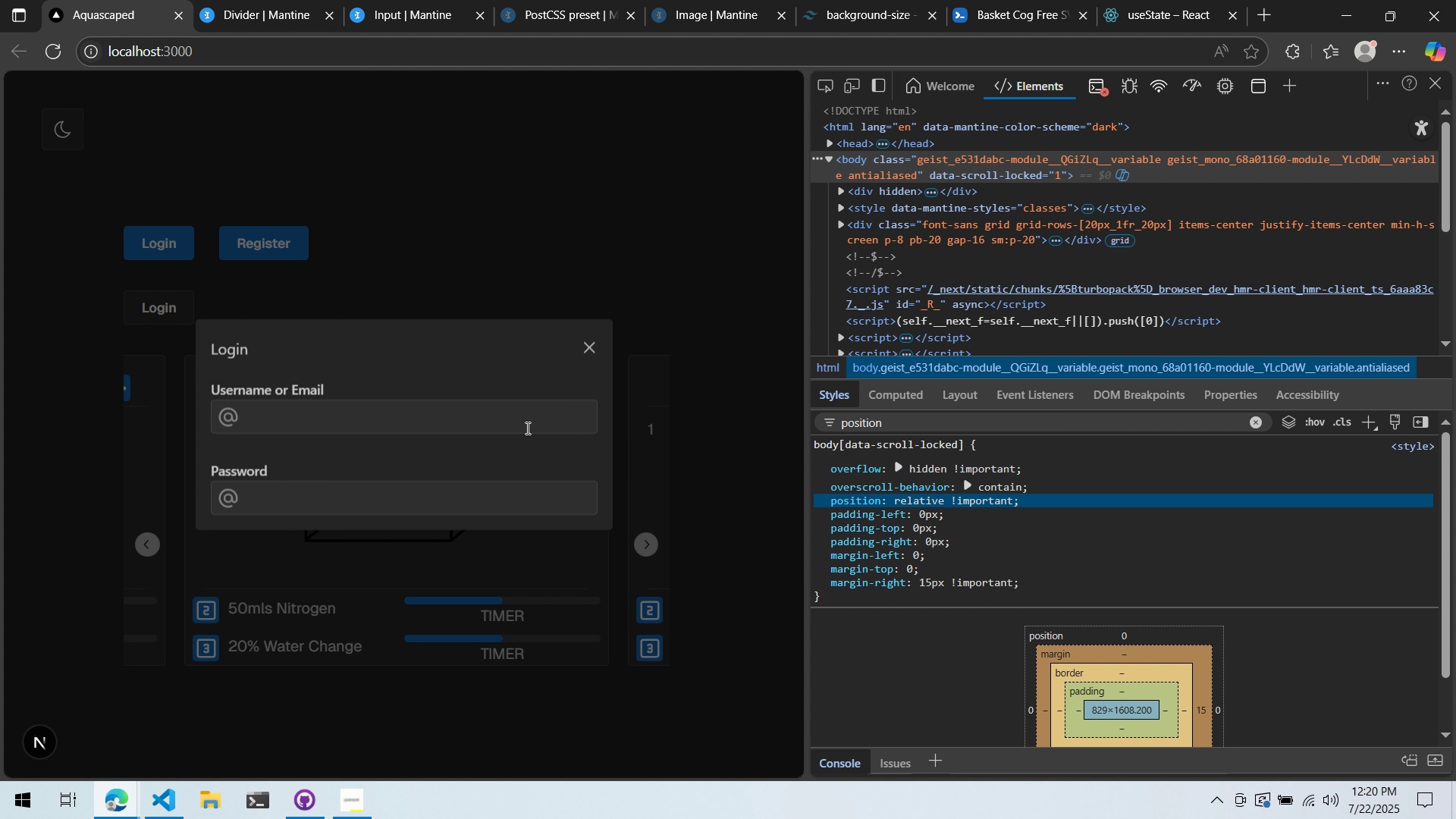 
left_click([518, 430])
 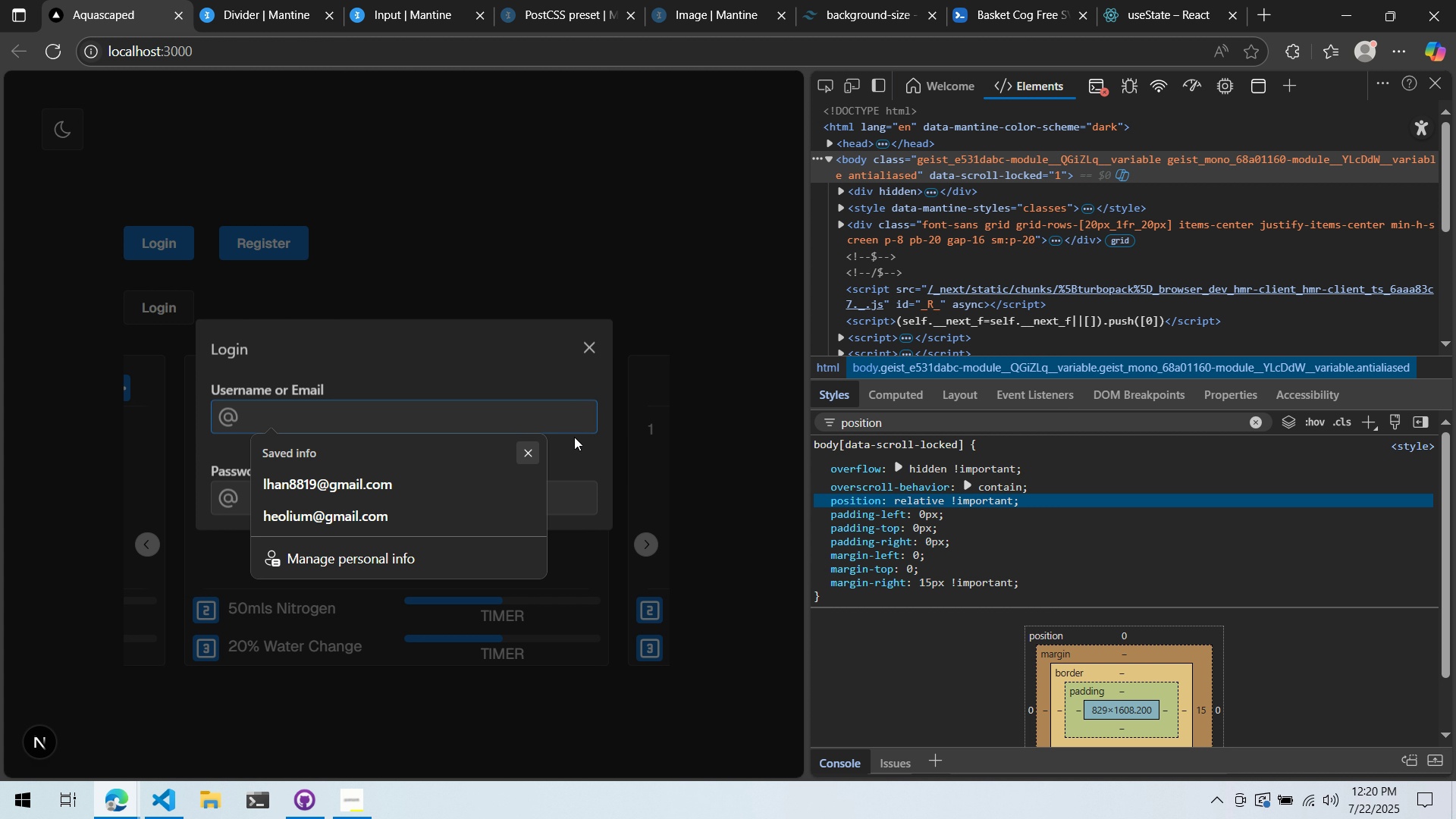 
left_click([577, 436])
 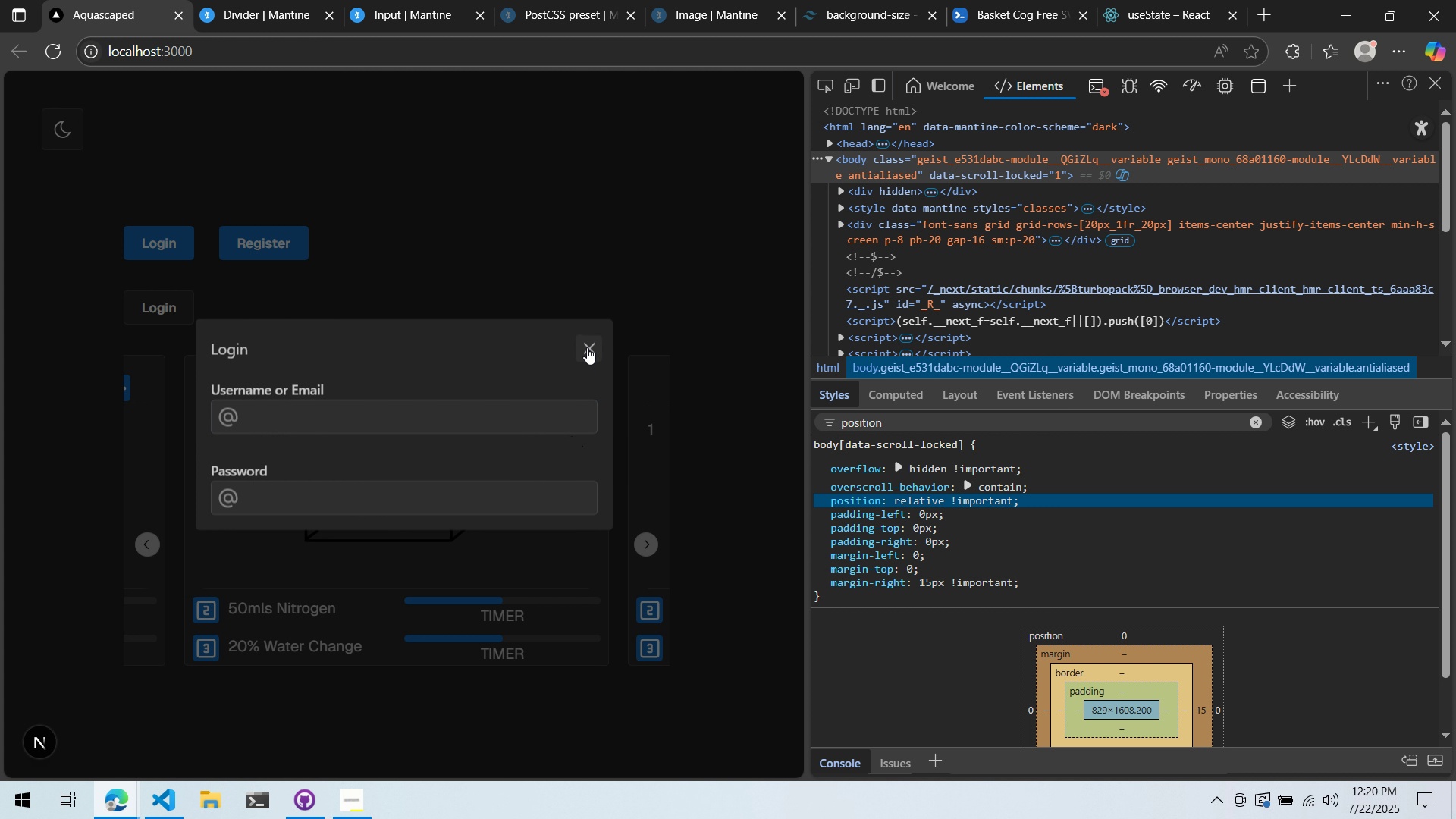 
key(Alt+AltLeft)
 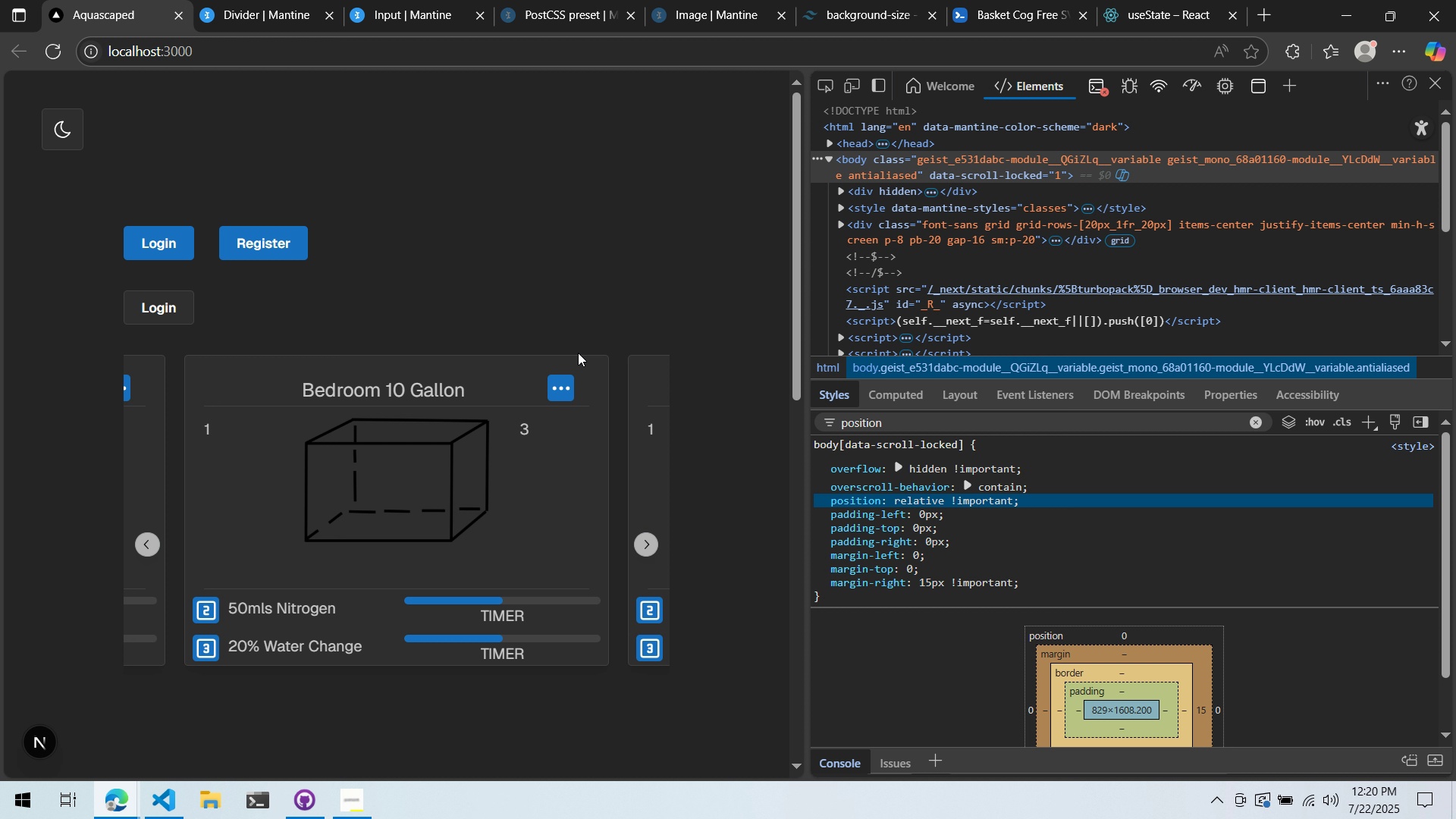 
key(Alt+Tab)
 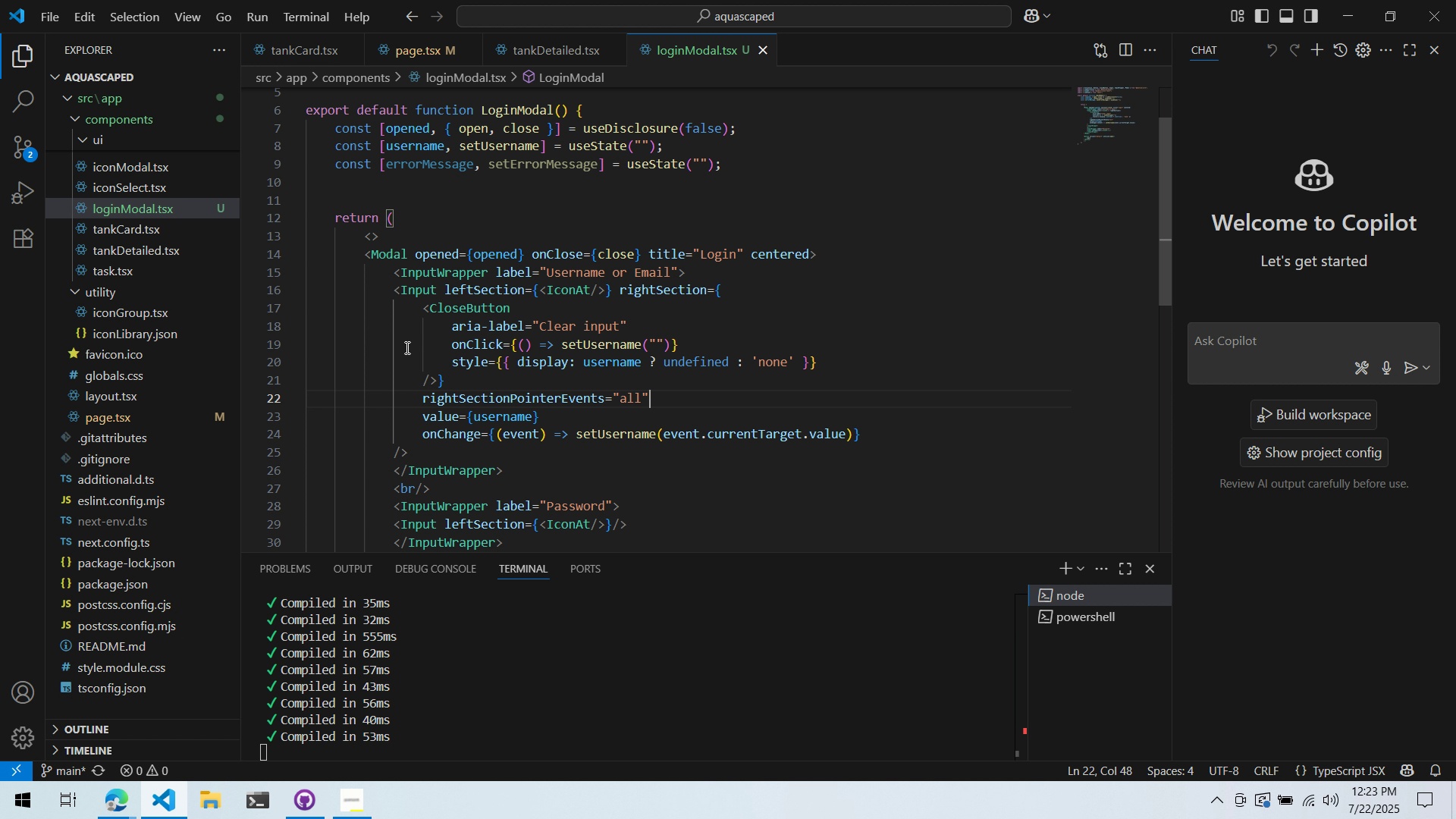 
wait(162.21)
 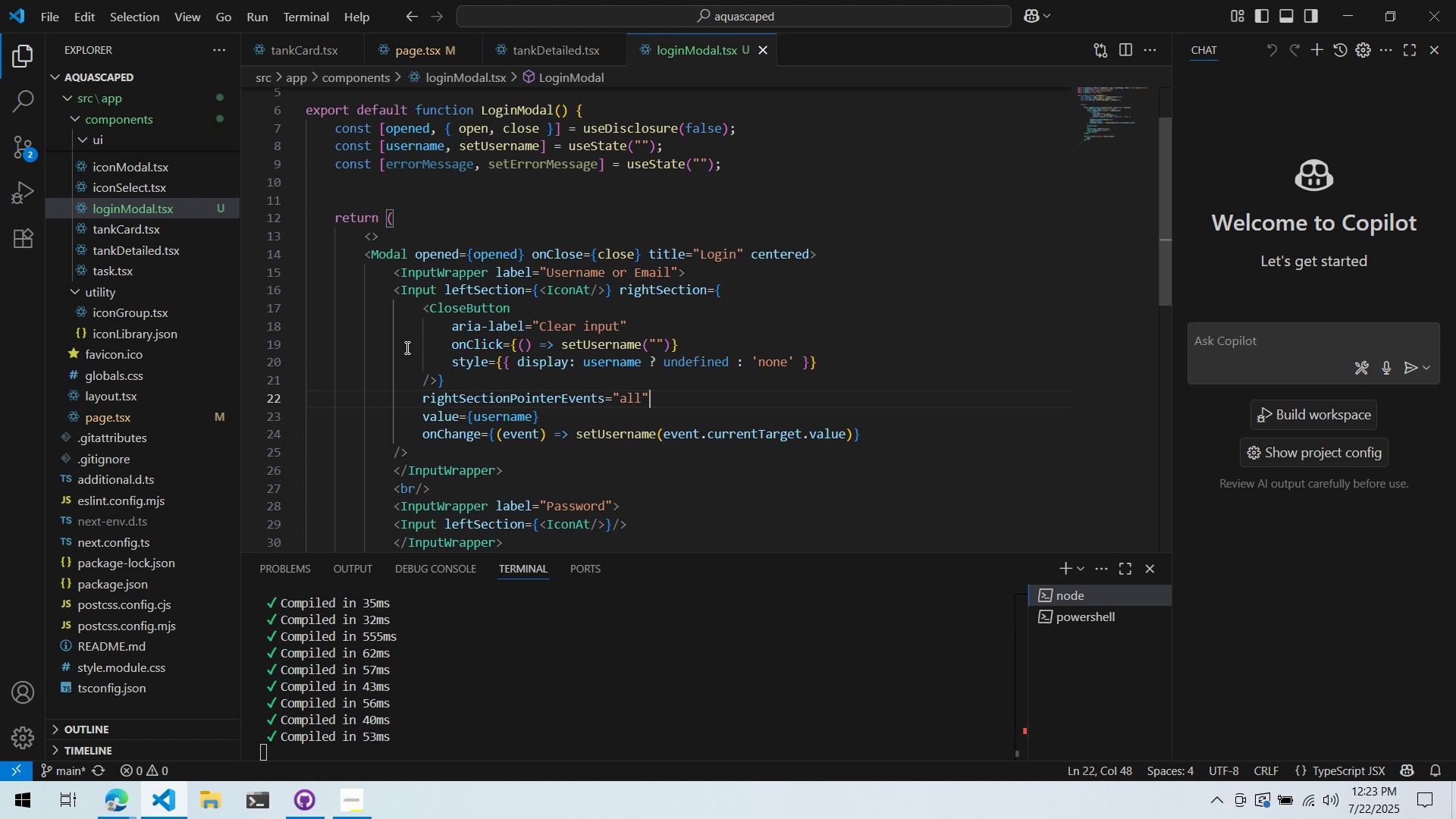 
scroll: coordinate [682, 237], scroll_direction: down, amount: 2.0
 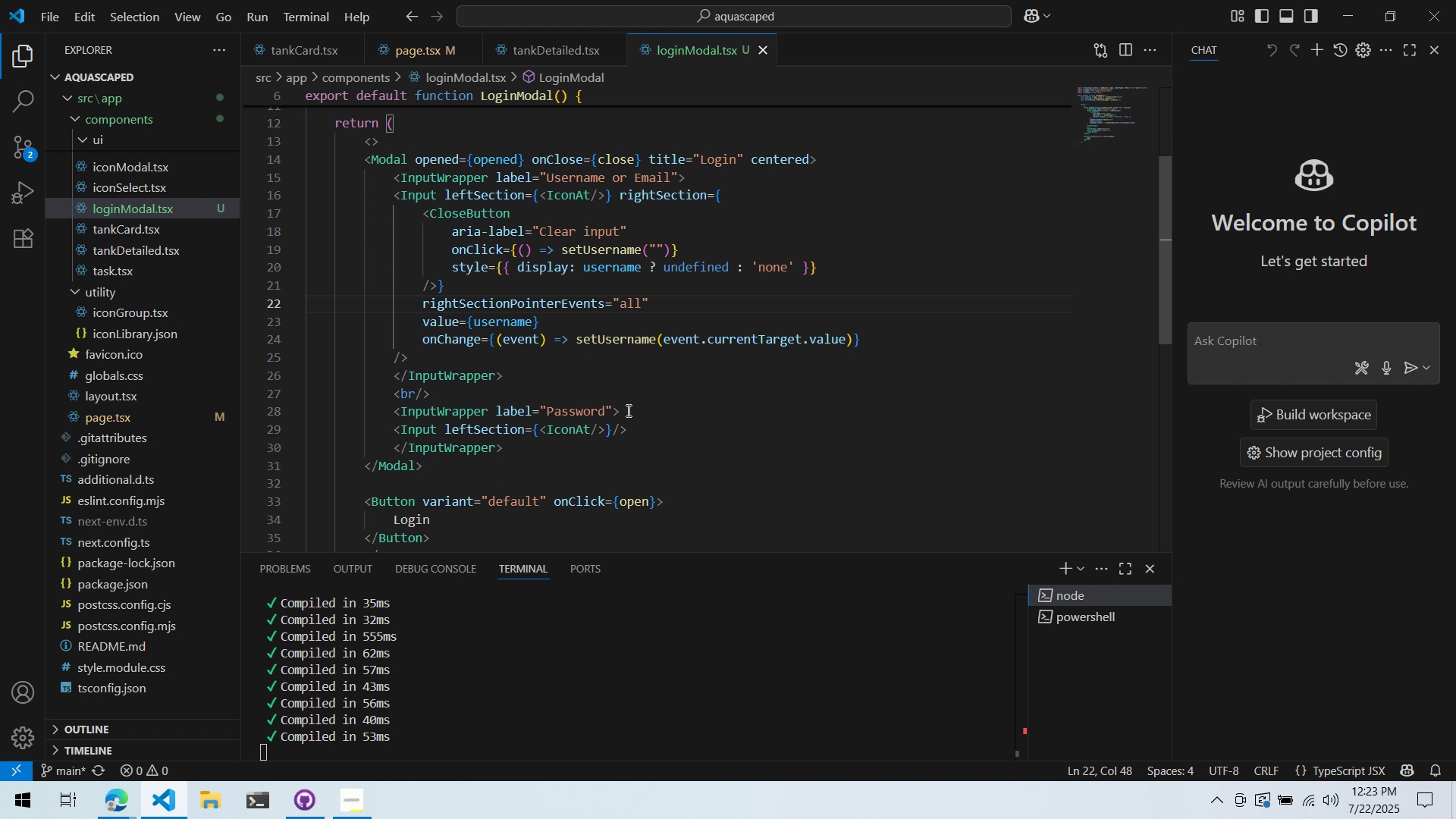 
double_click([560, 434])
 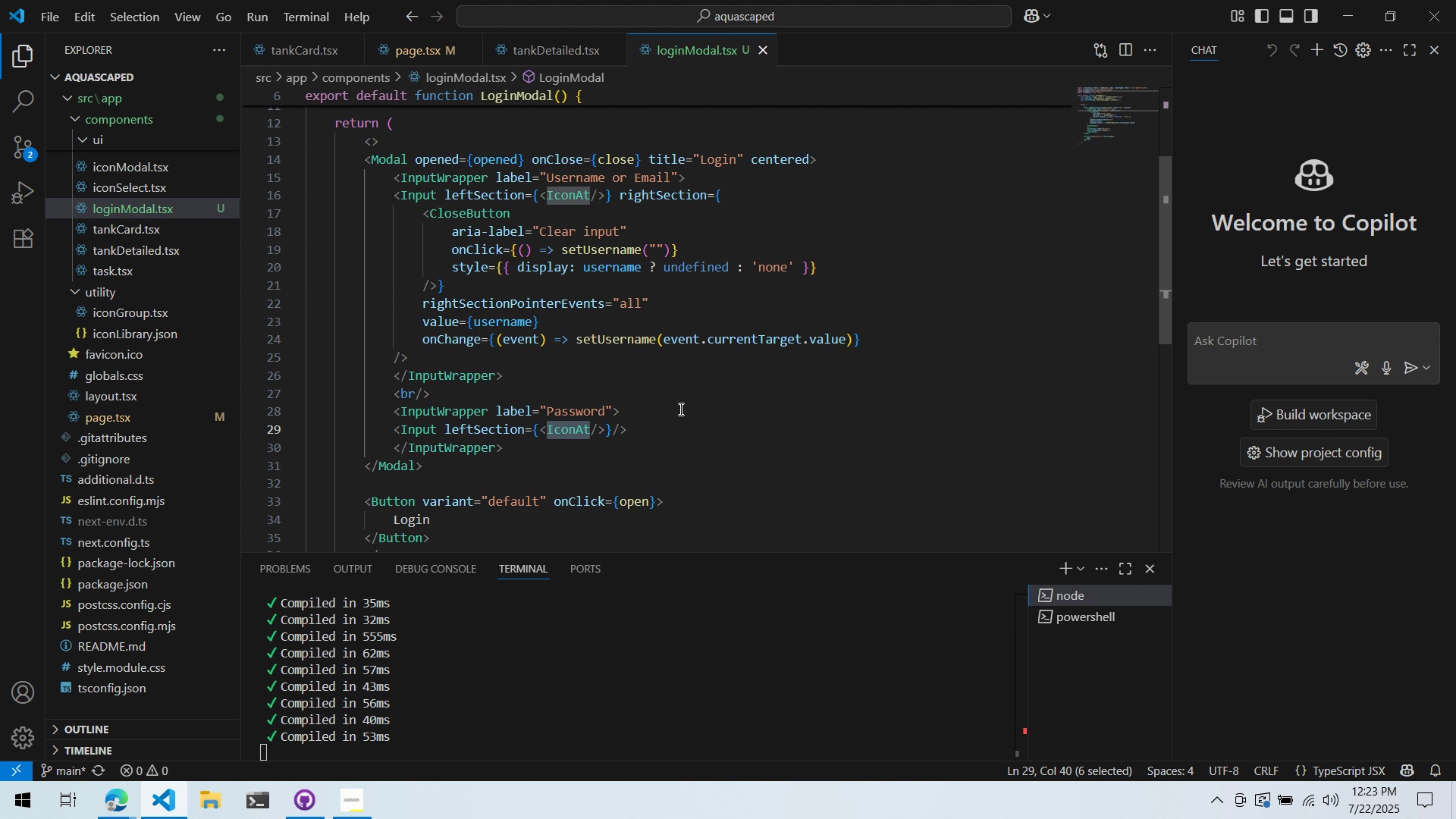 
wait(8.25)
 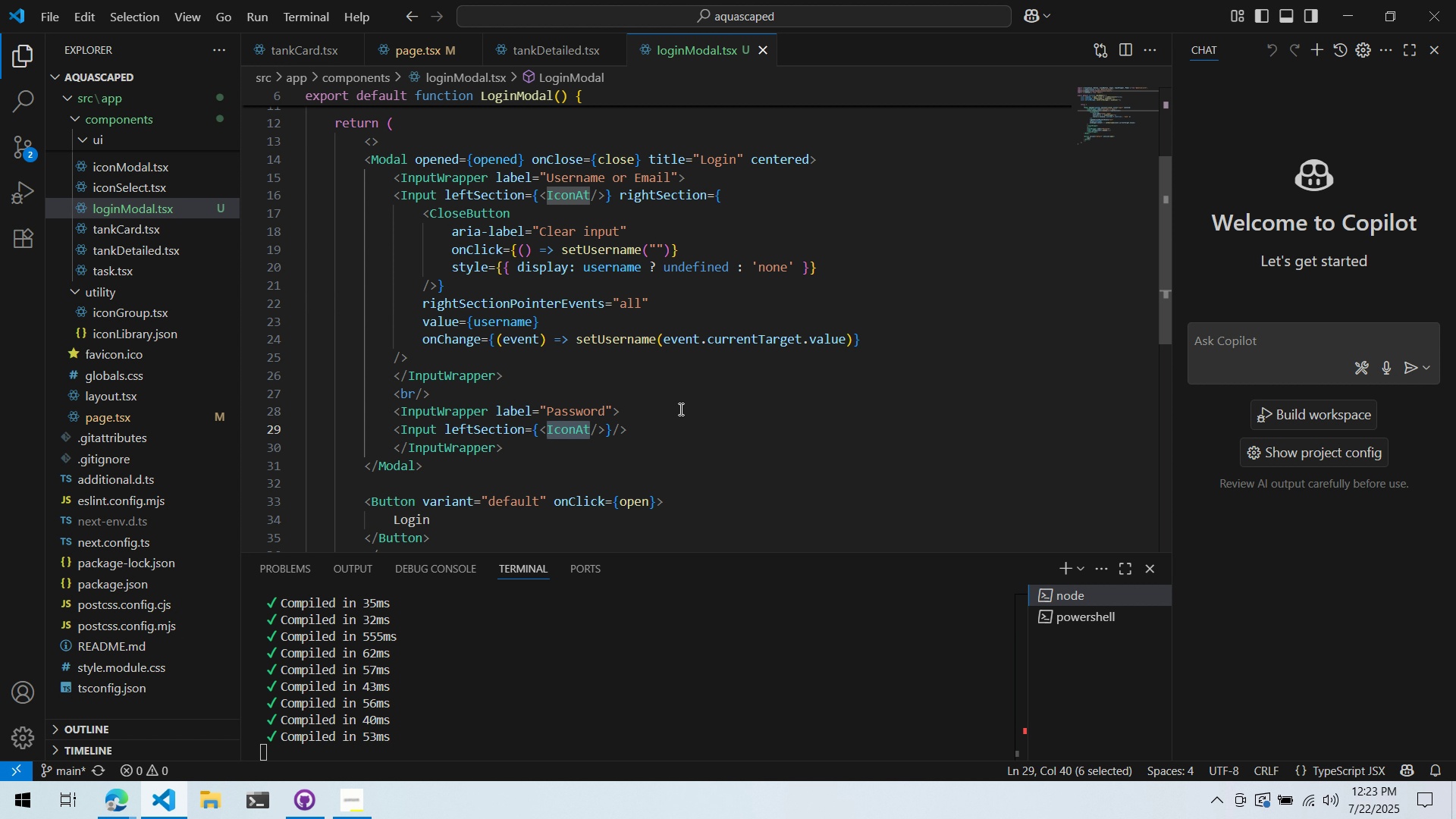 
key(Backspace)
type(Eye)
 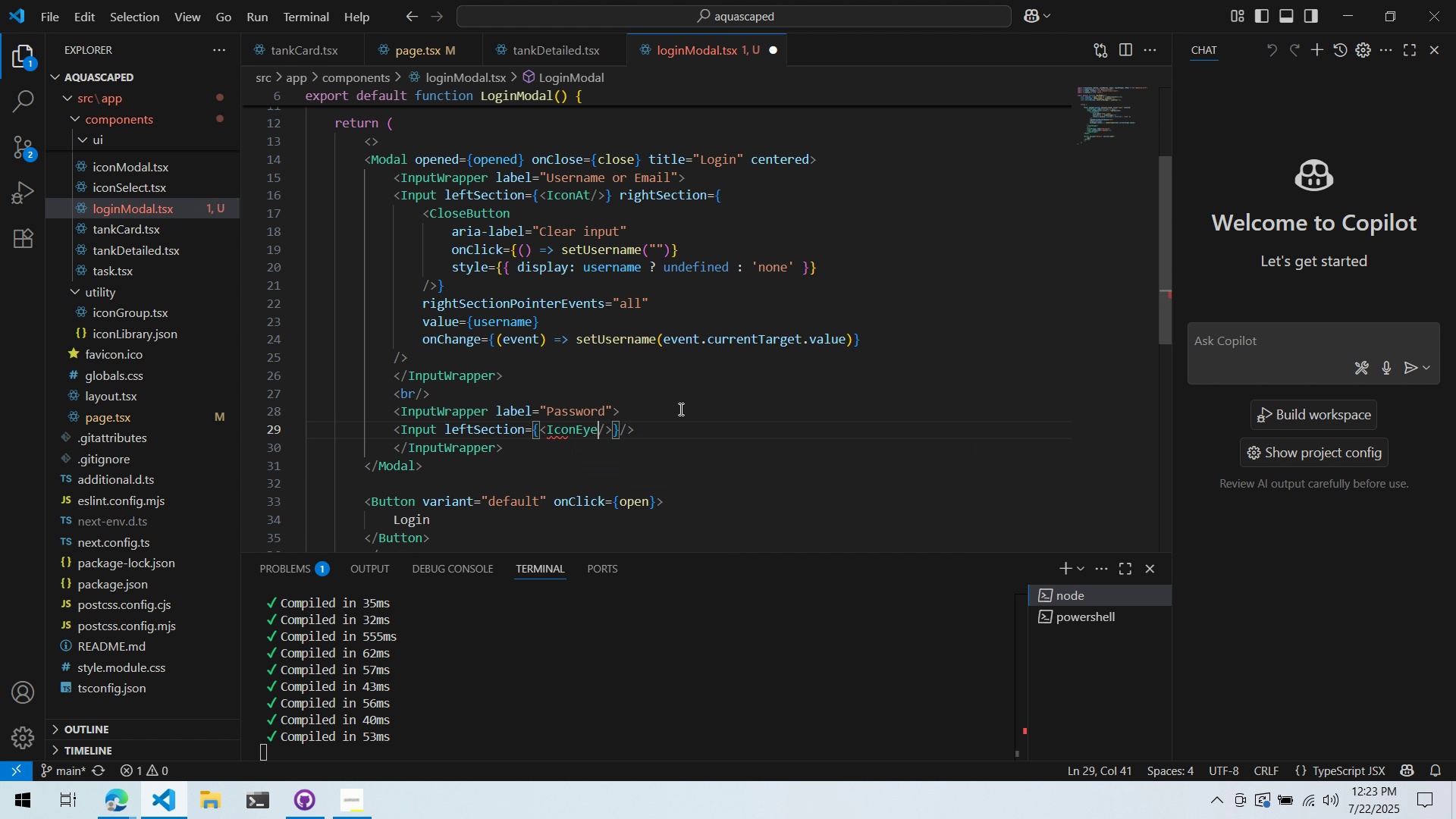 
 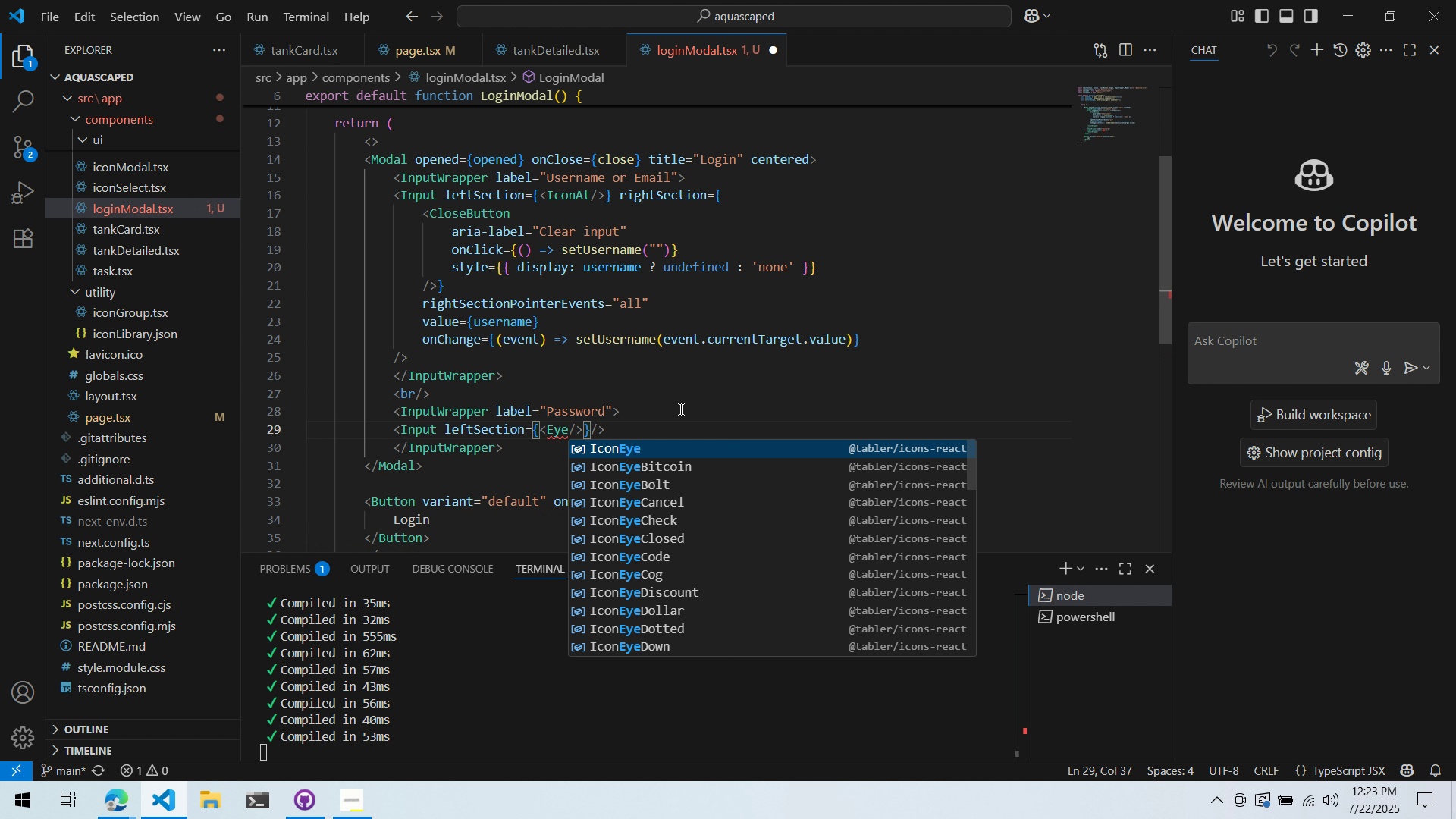 
key(Enter)
 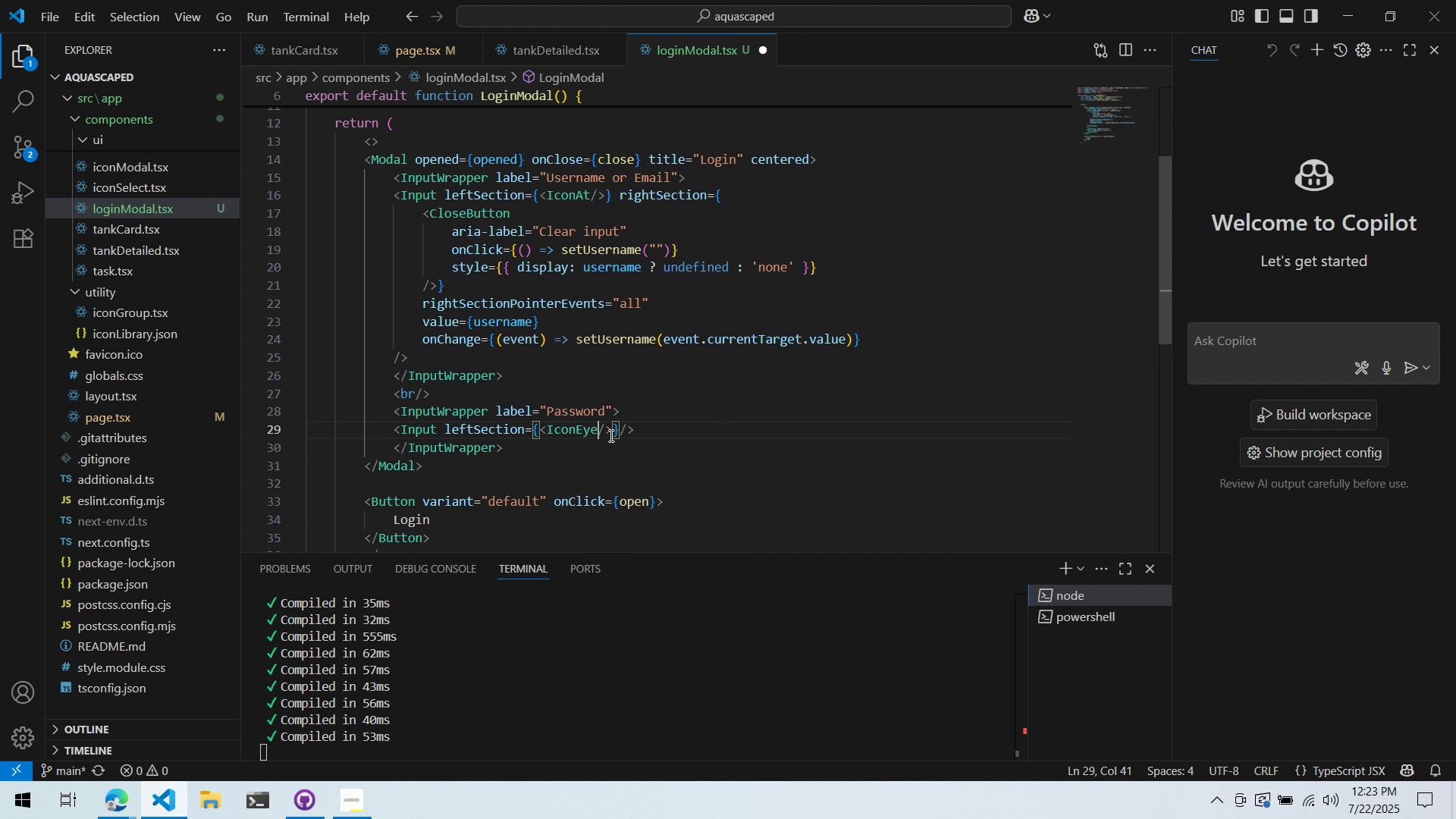 
double_click([478, 431])
 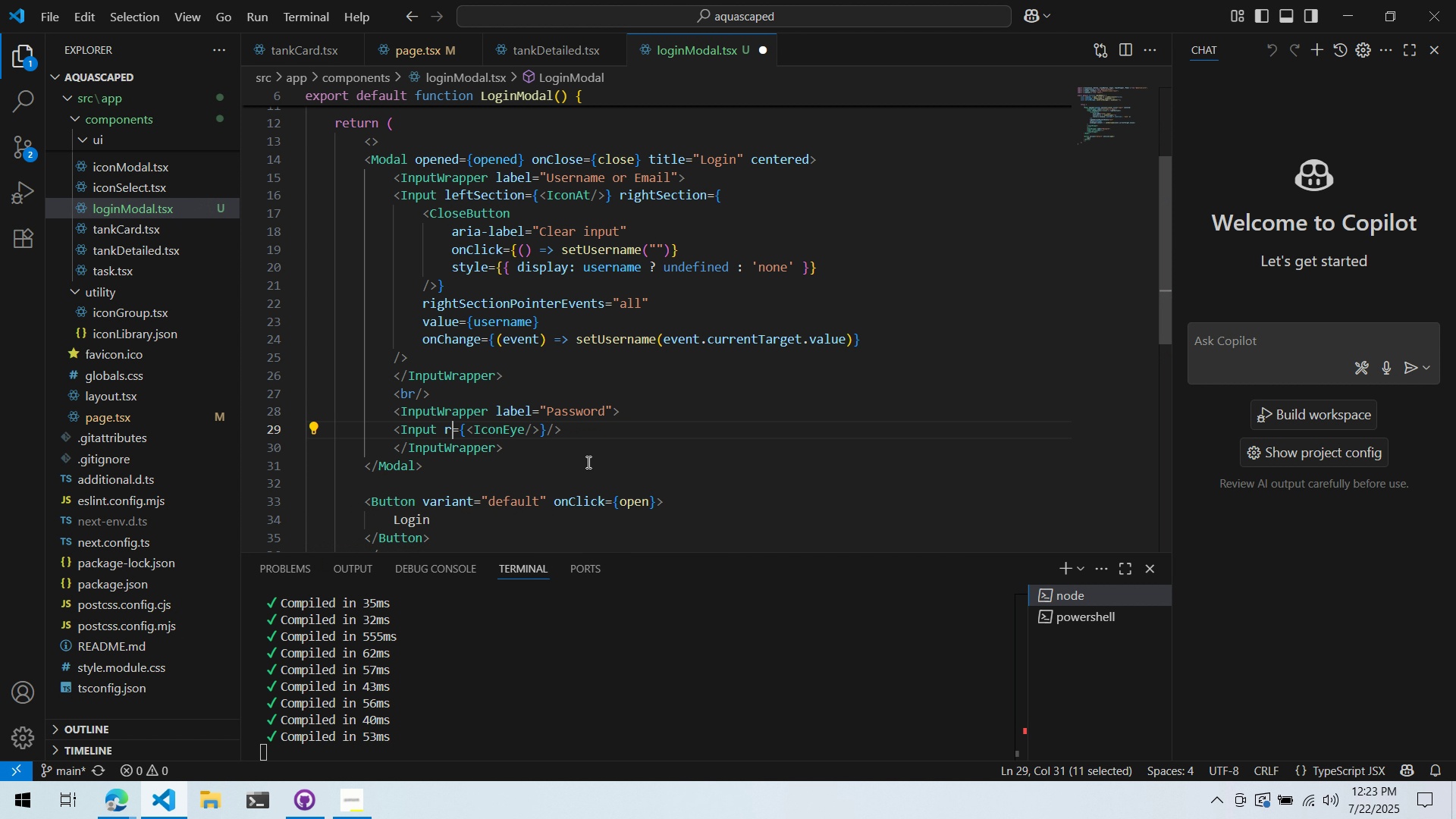 
type(rightSection)
 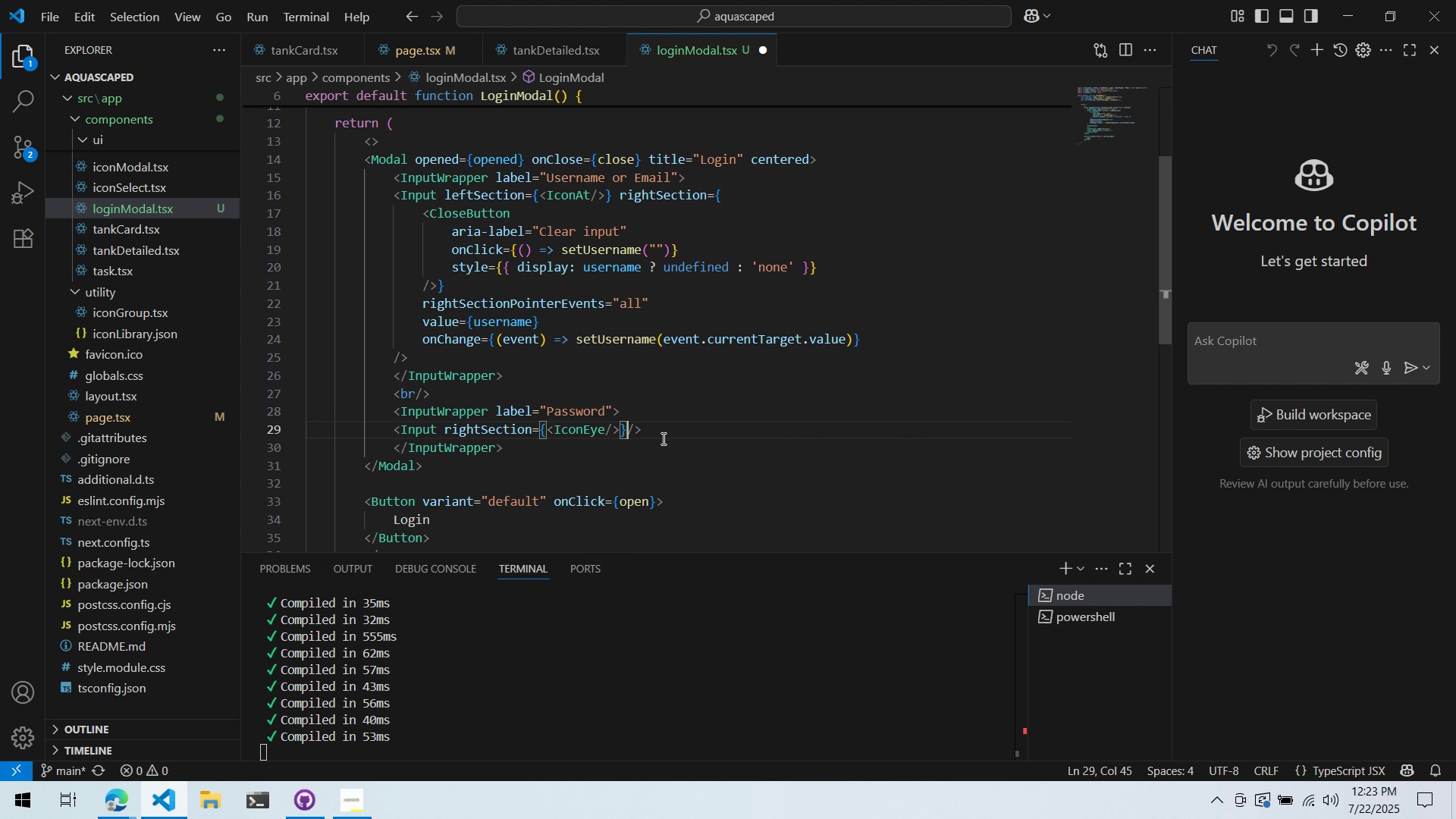 
key(Enter)
 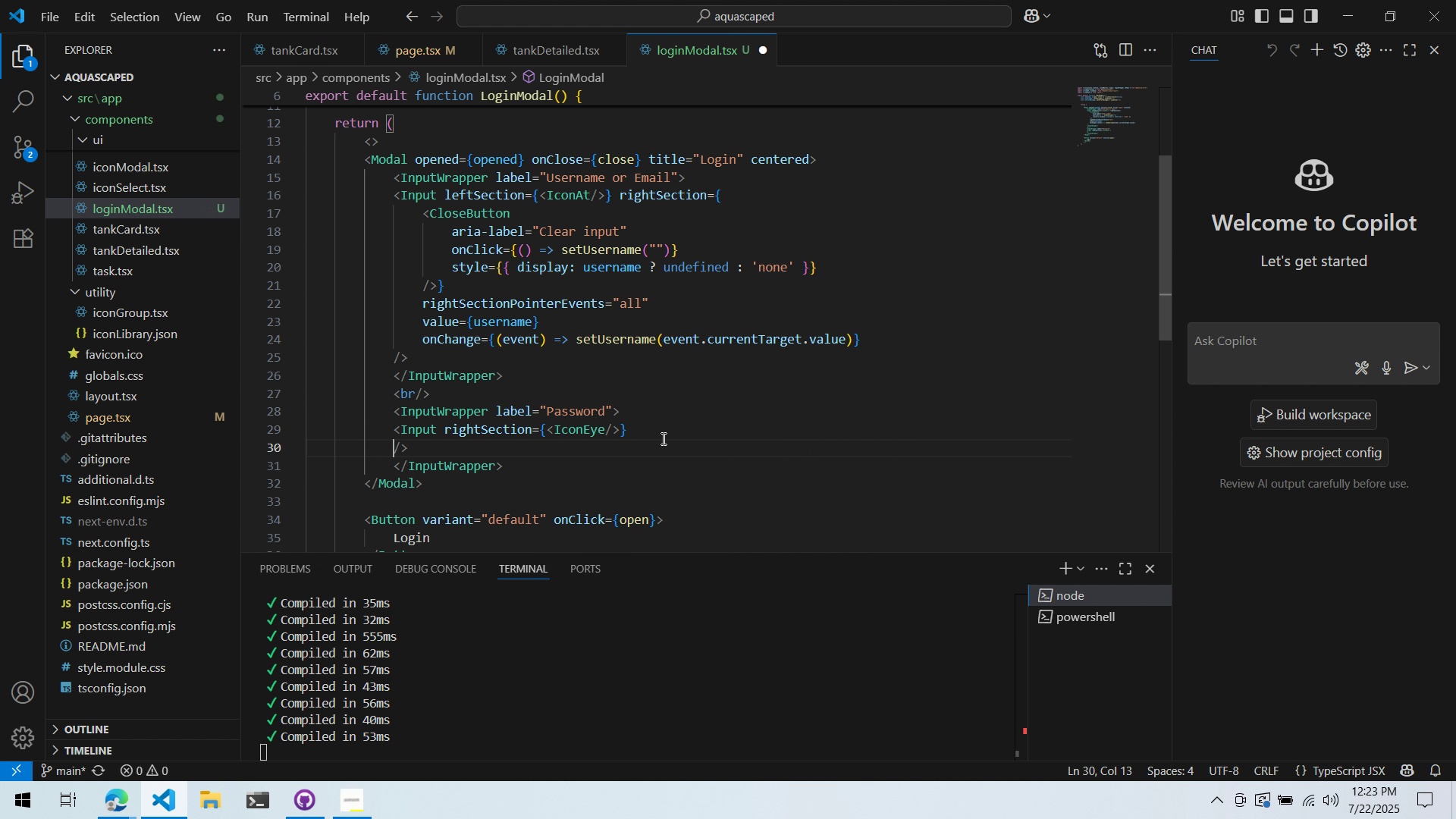 
key(Enter)
 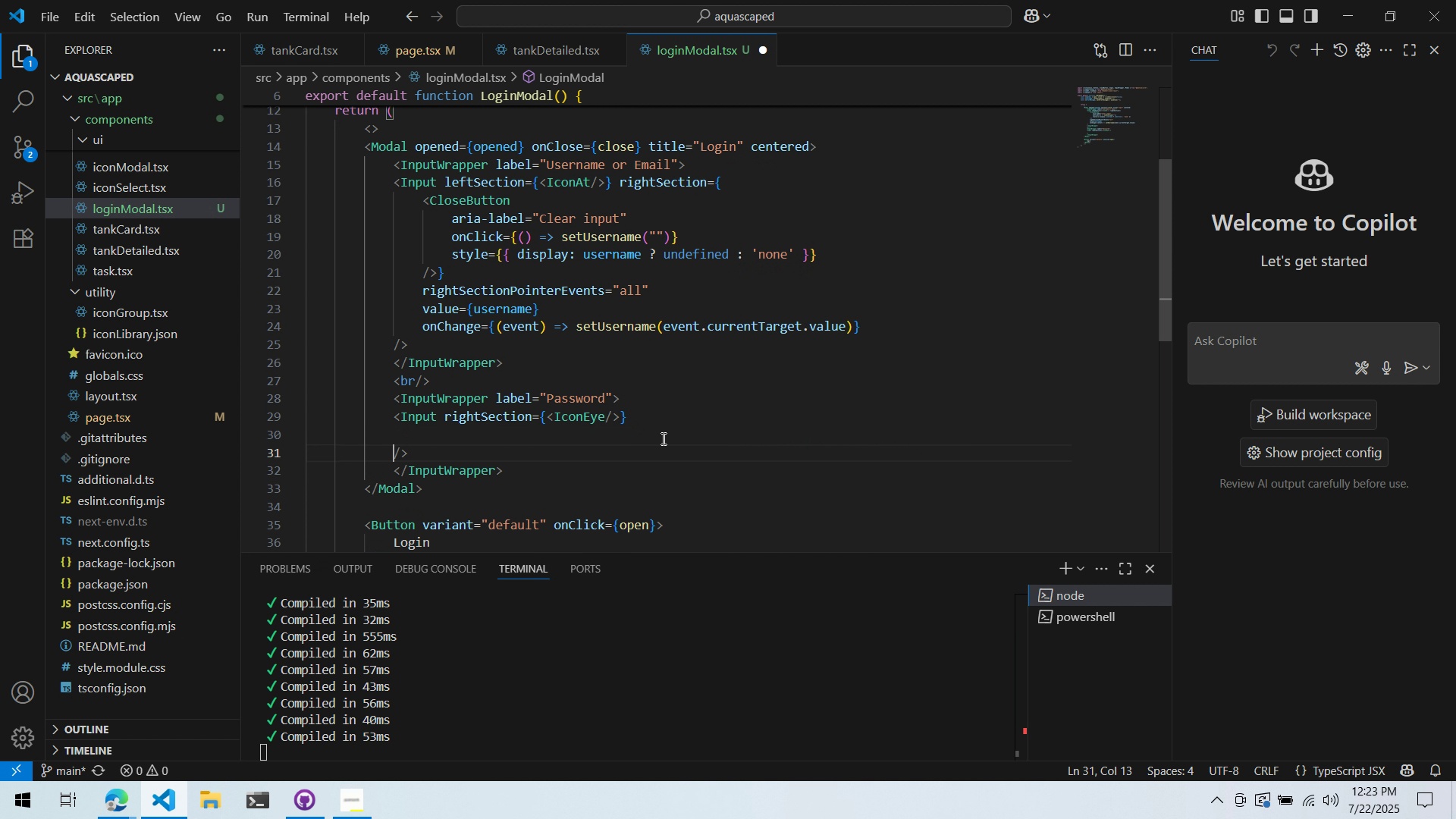 
key(ArrowUp)
 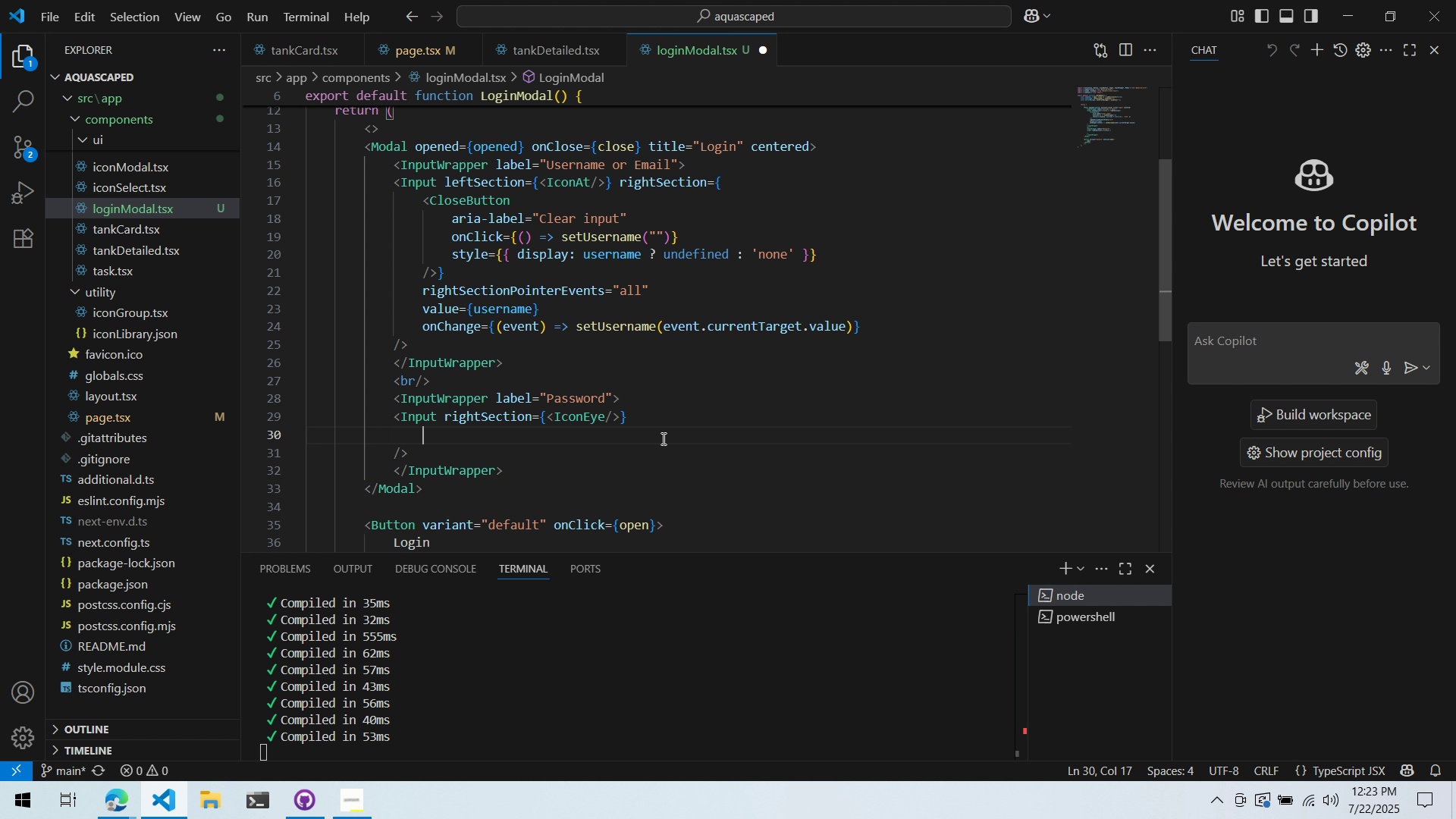 
key(Tab)
type(rightSe)
 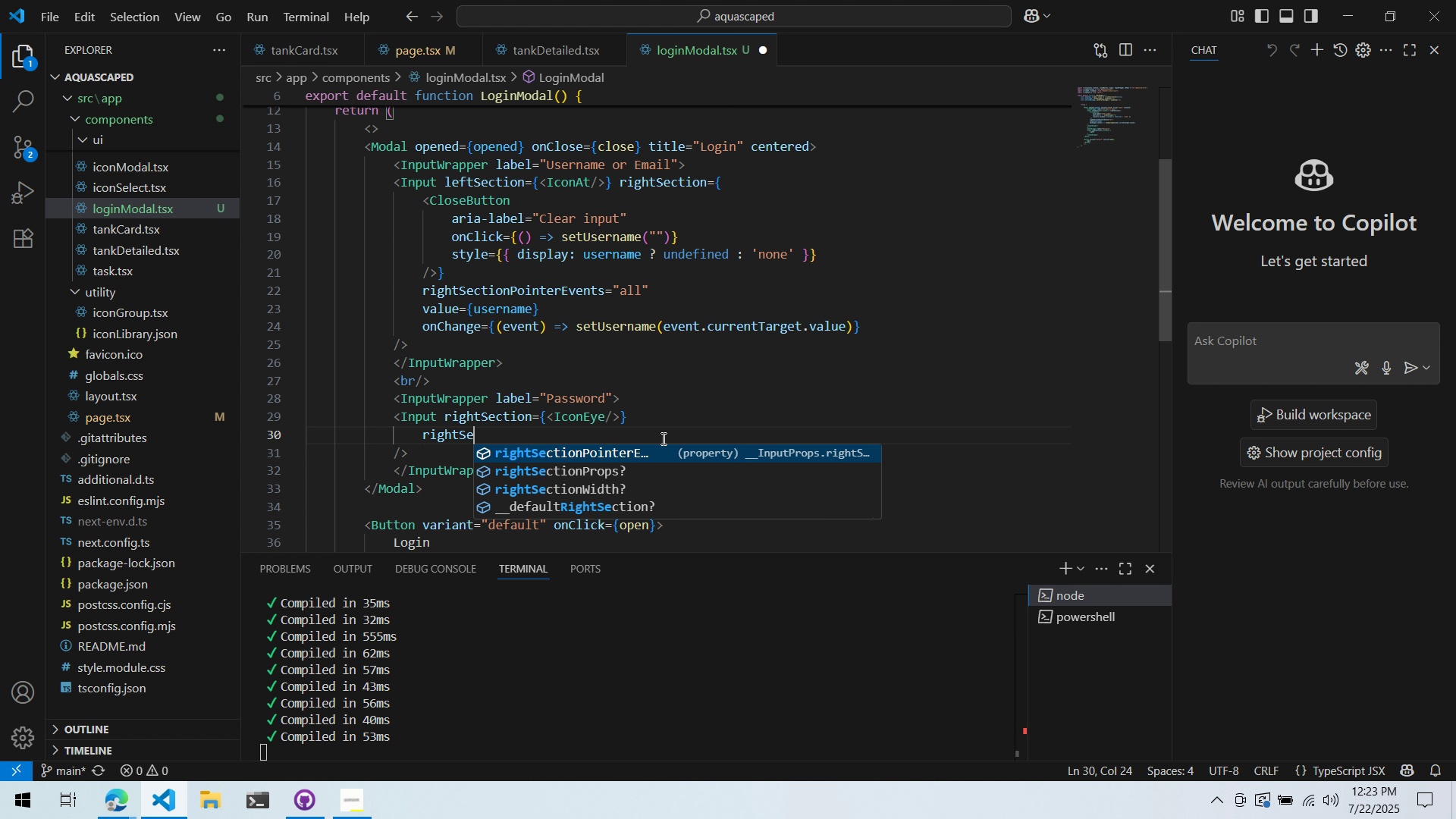 
key(Enter)
 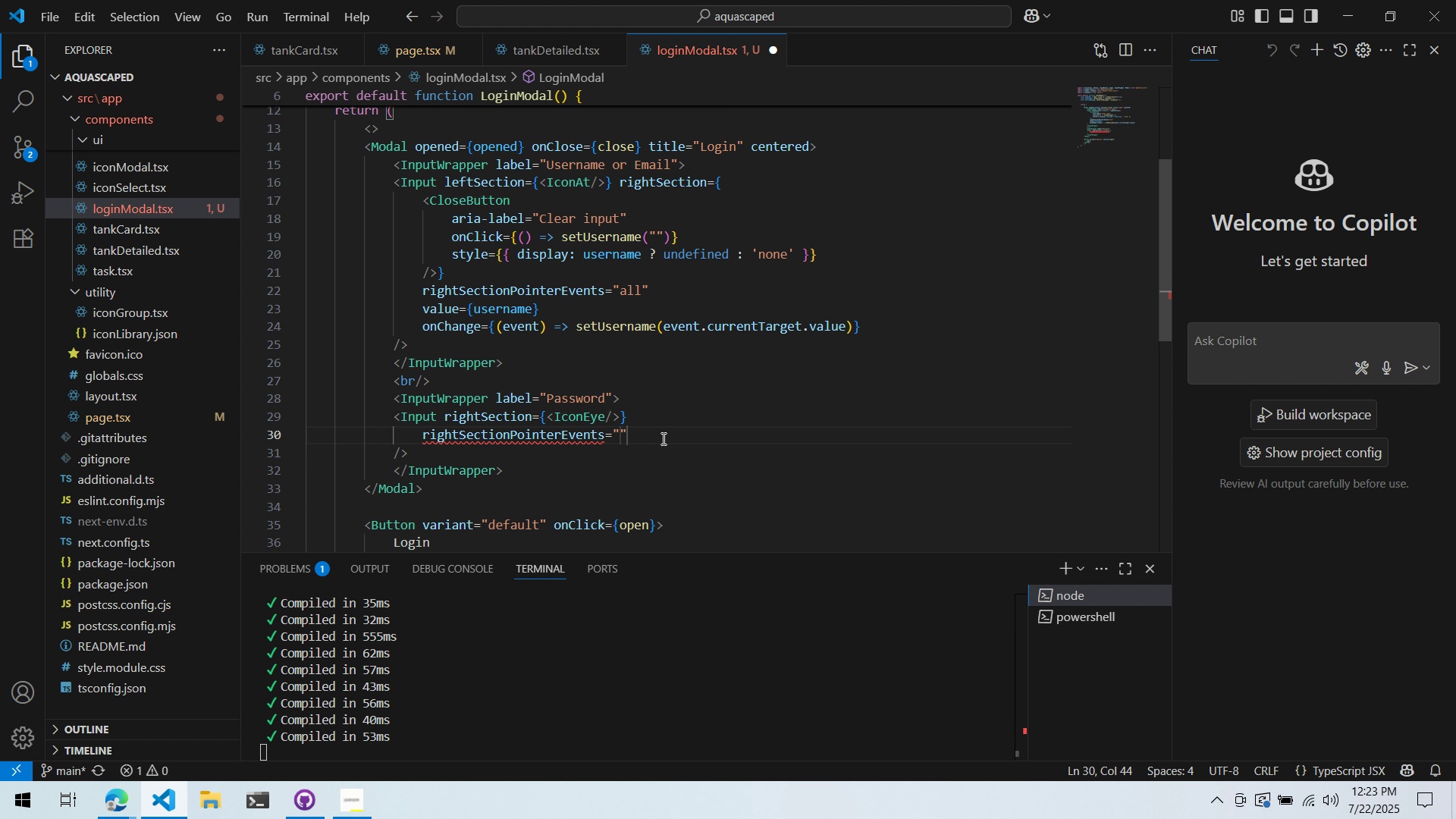 
type(all)
 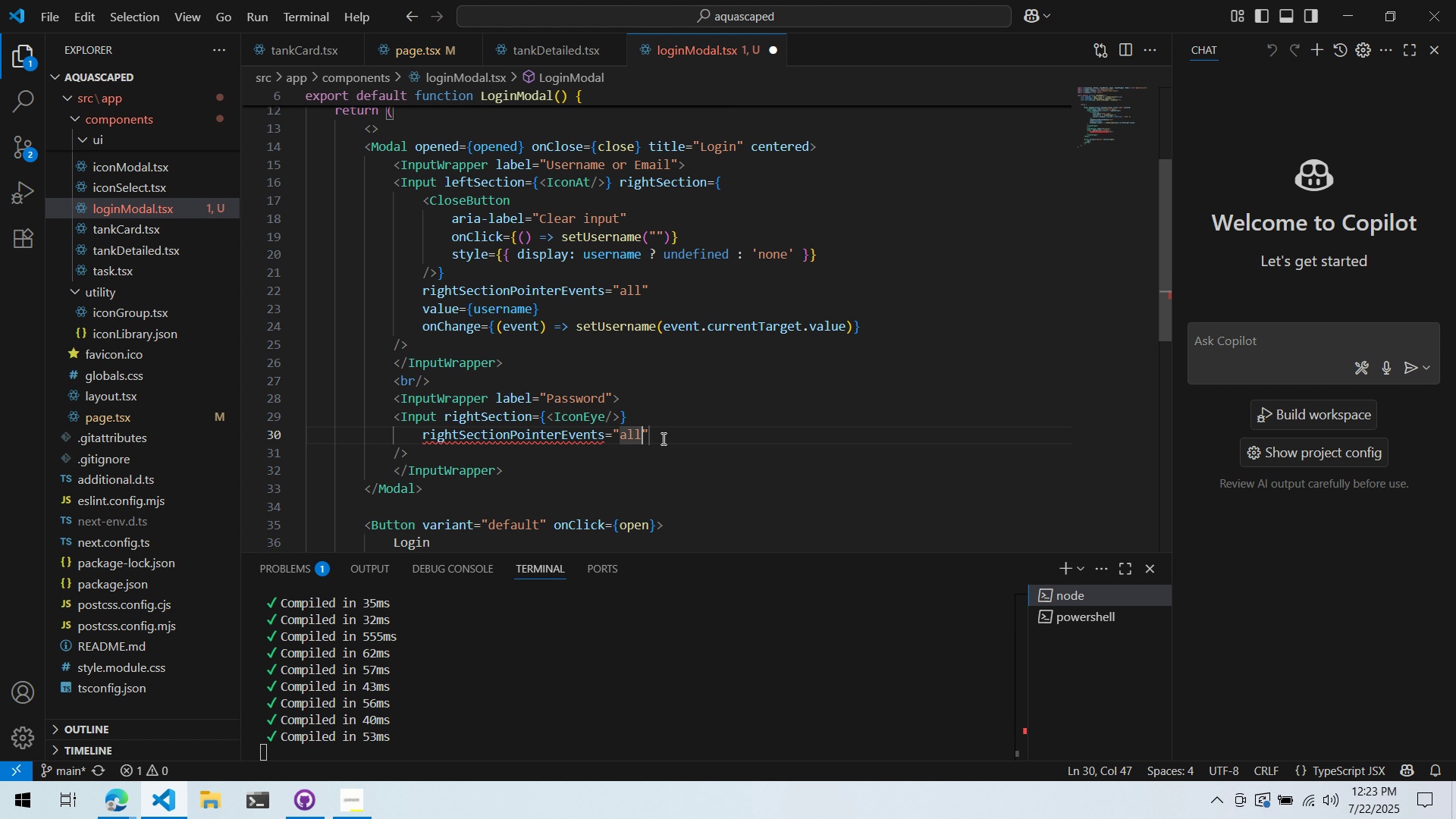 
key(ArrowRight)
 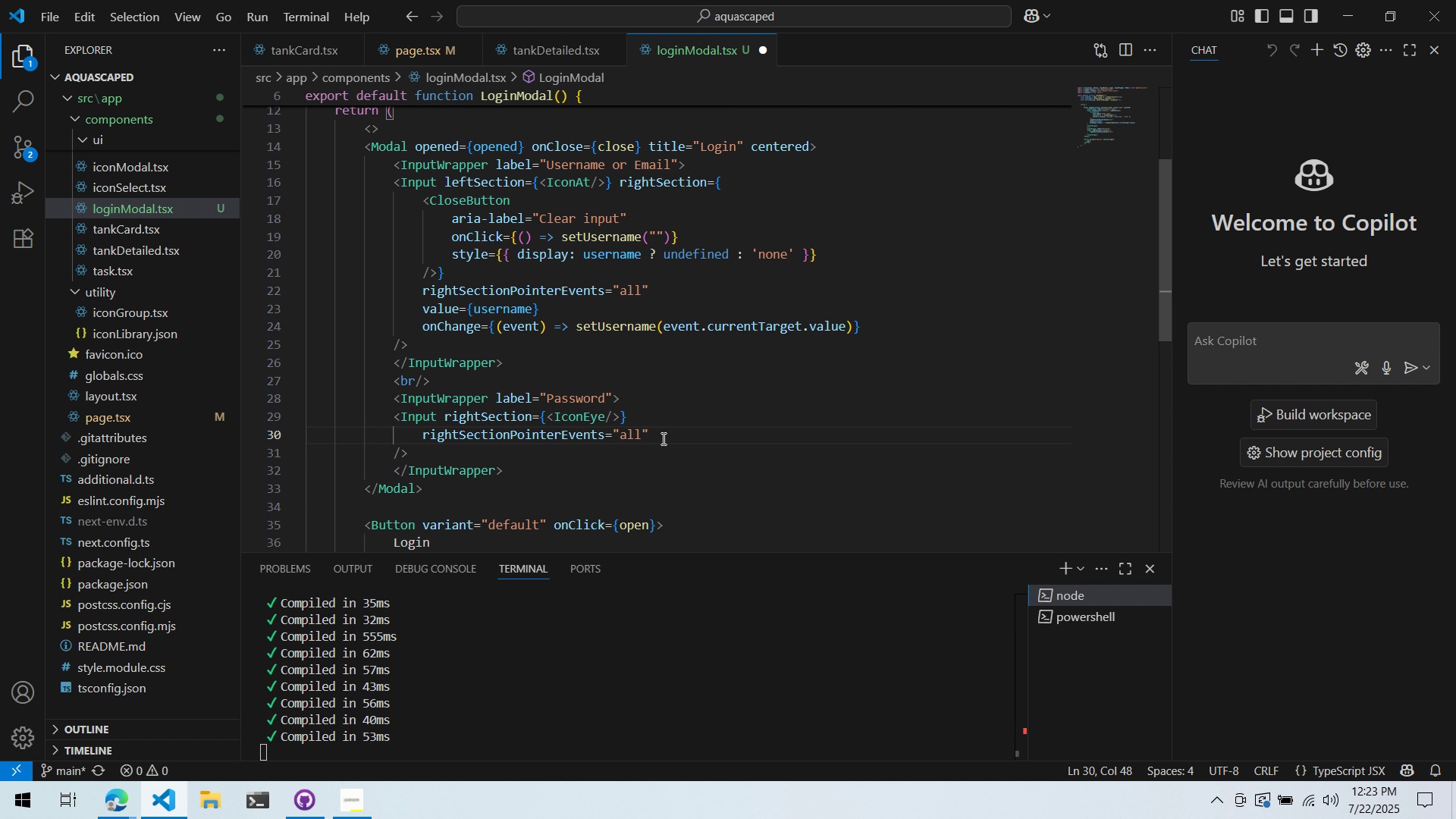 
key(Enter)
 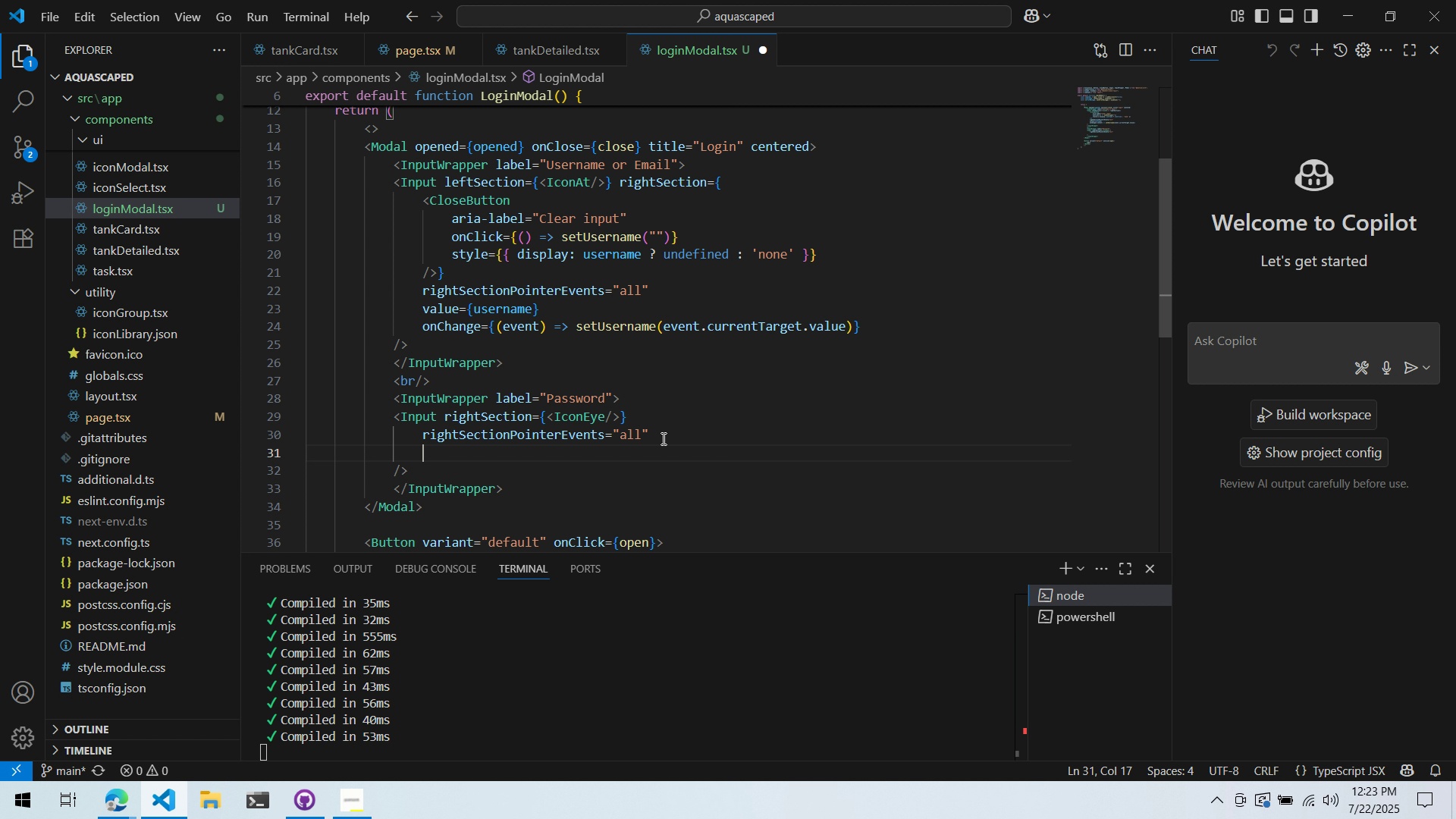 
type(valye)
key(Backspace)
key(Backspace)
type(ue=")
key(Backspace)
type({password)
 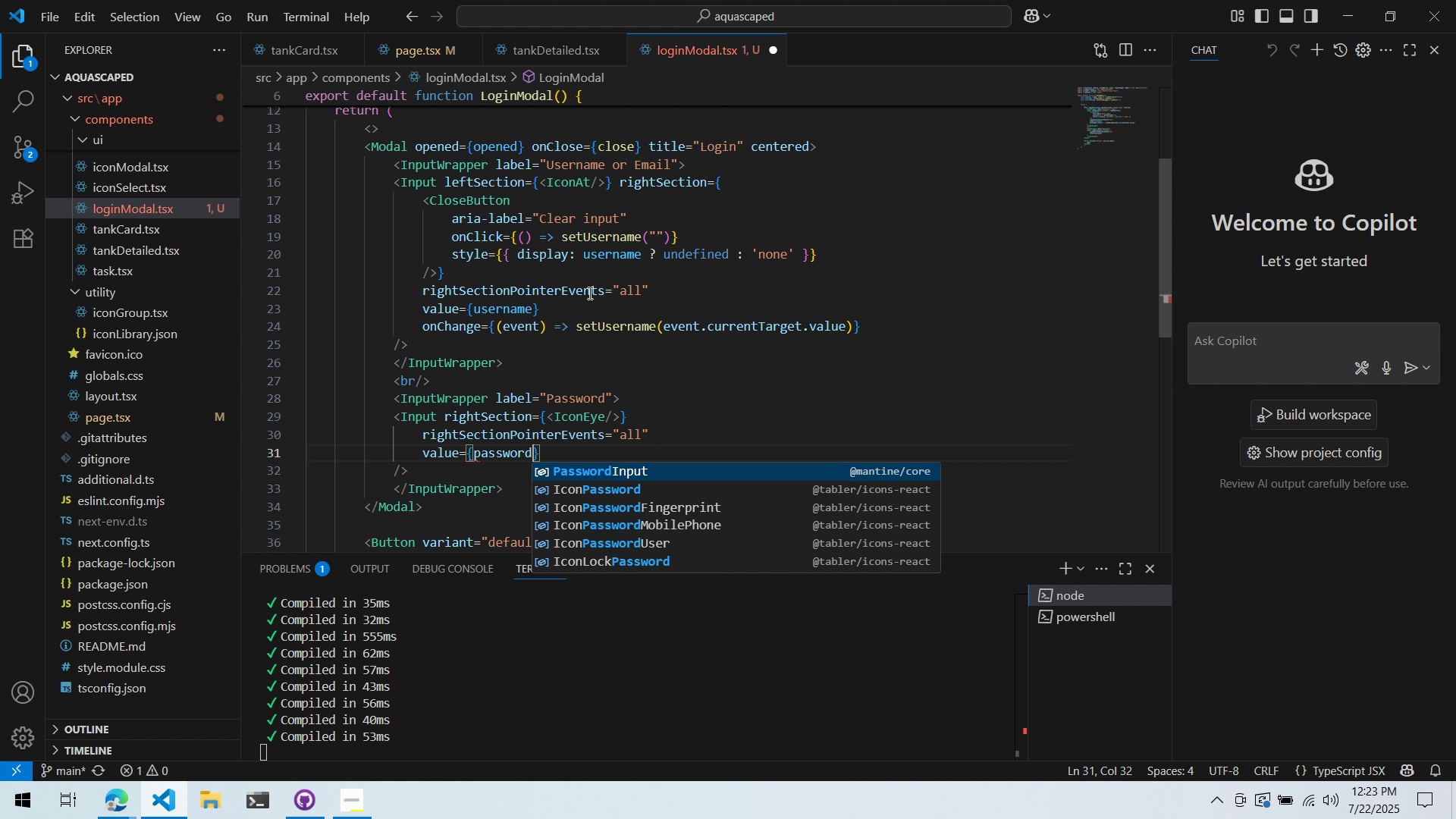 
scroll: coordinate [589, 287], scroll_direction: up, amount: 5.0
 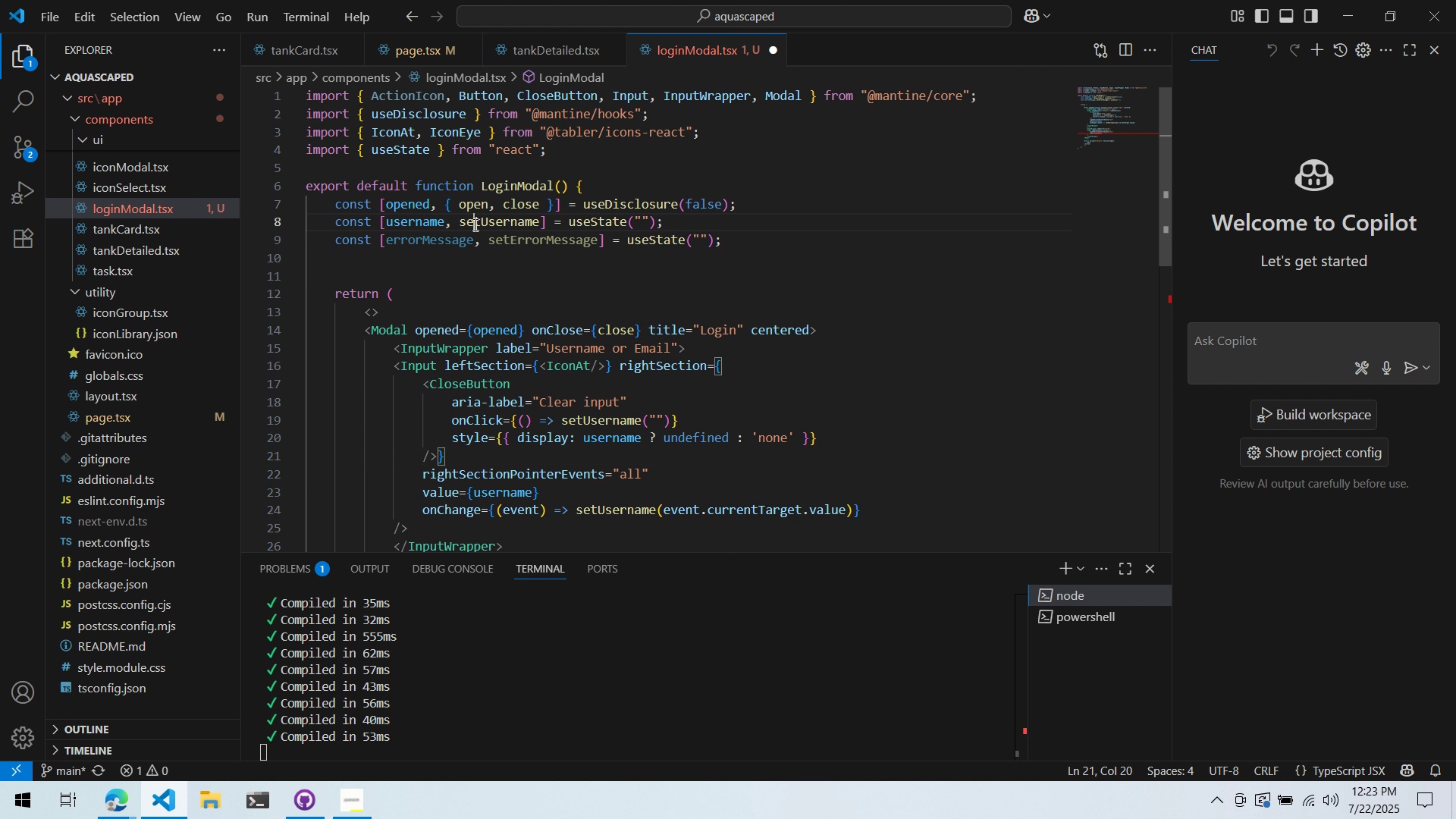 
key(Control+ControlLeft)
 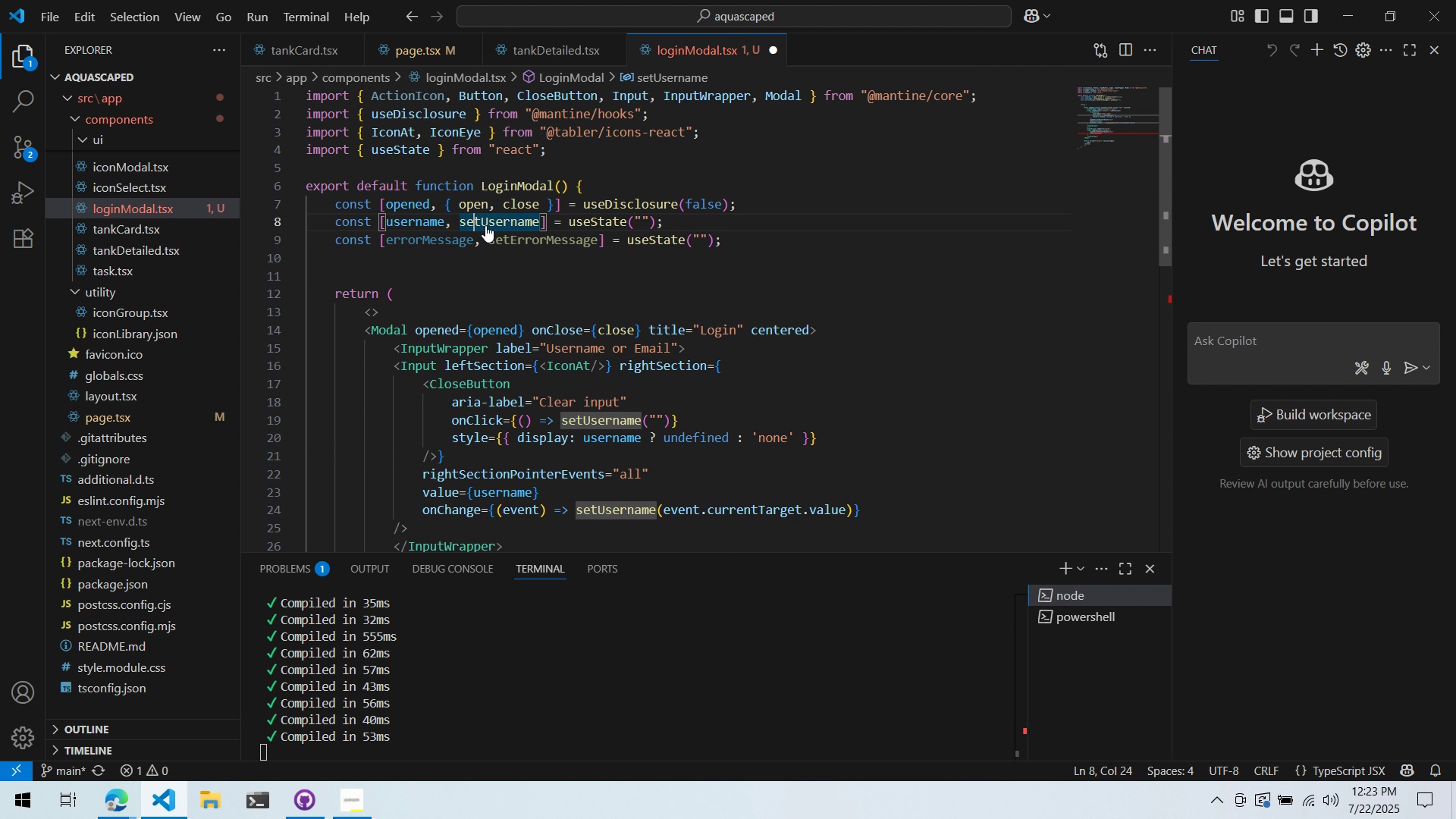 
key(Control+C)
 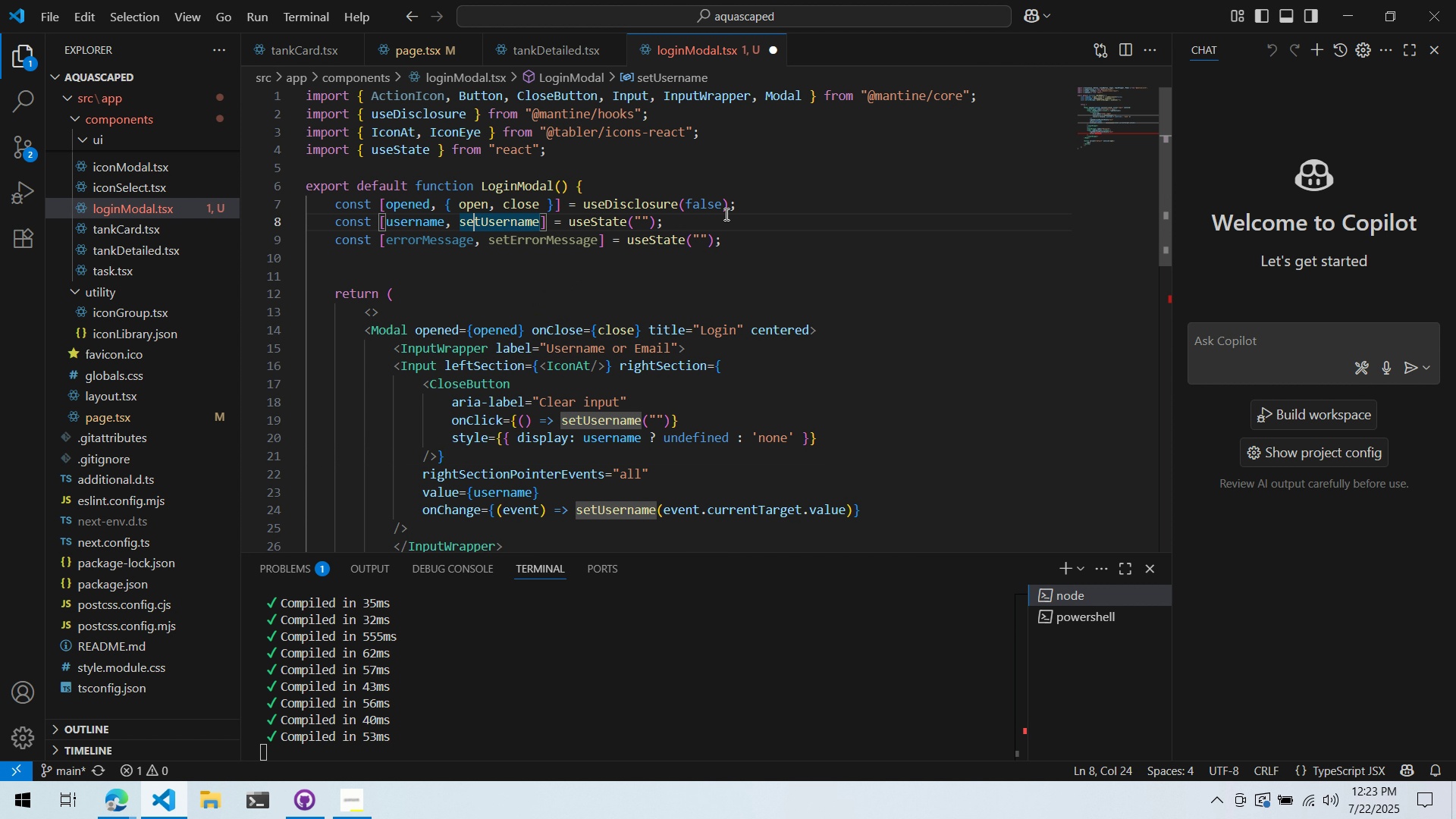 
double_click([726, 213])
 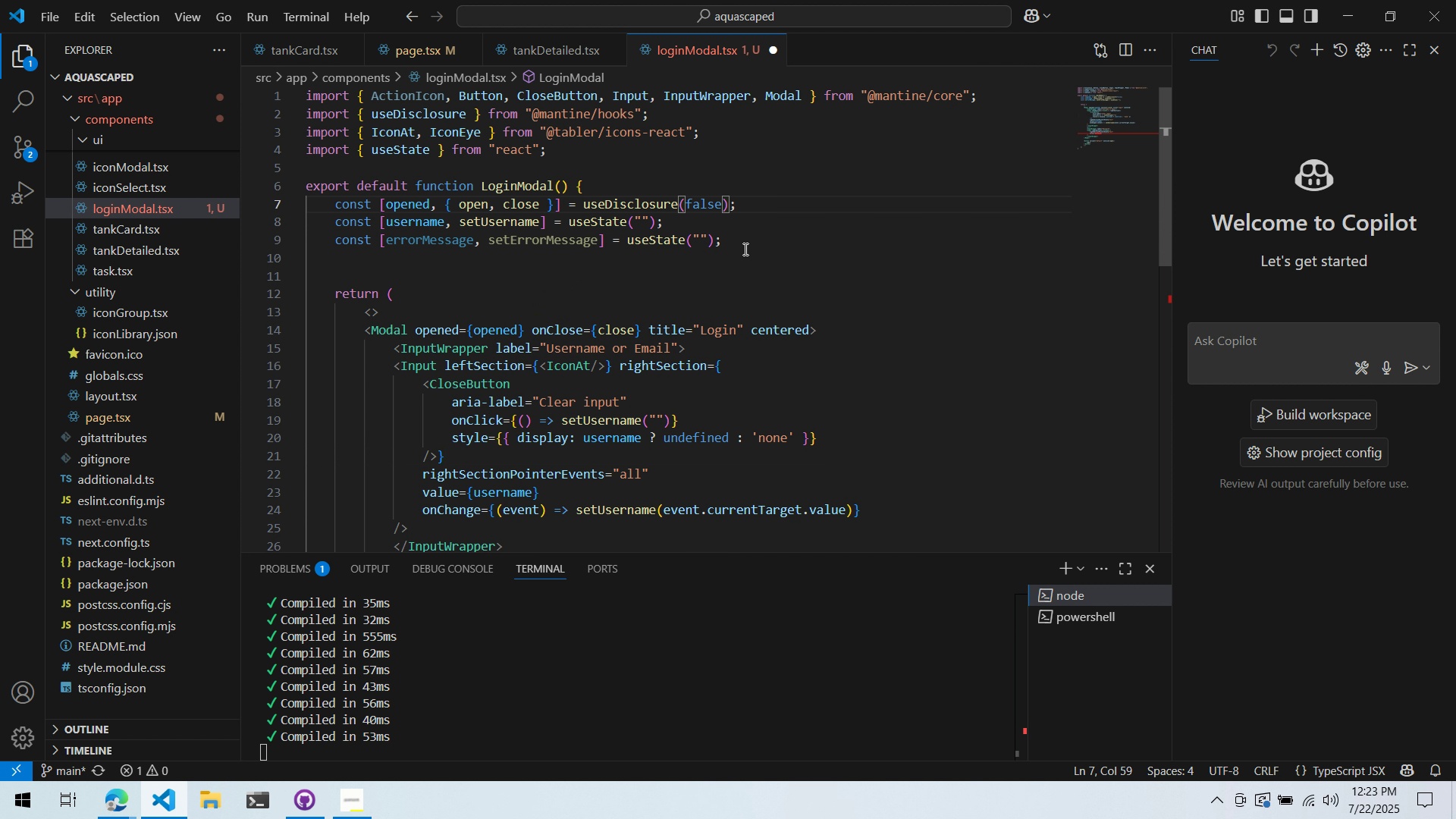 
left_click([775, 219])
 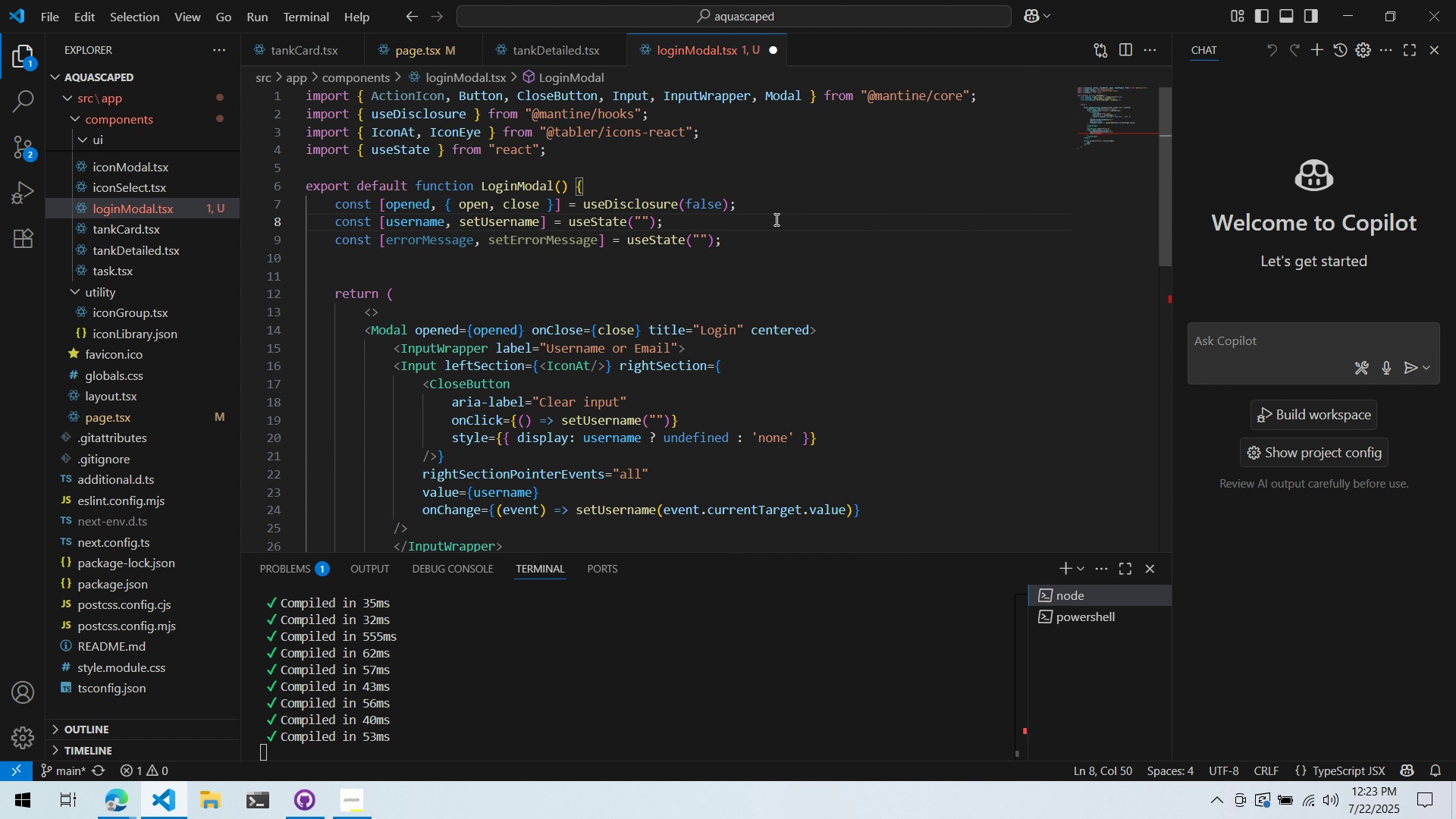 
key(Enter)
 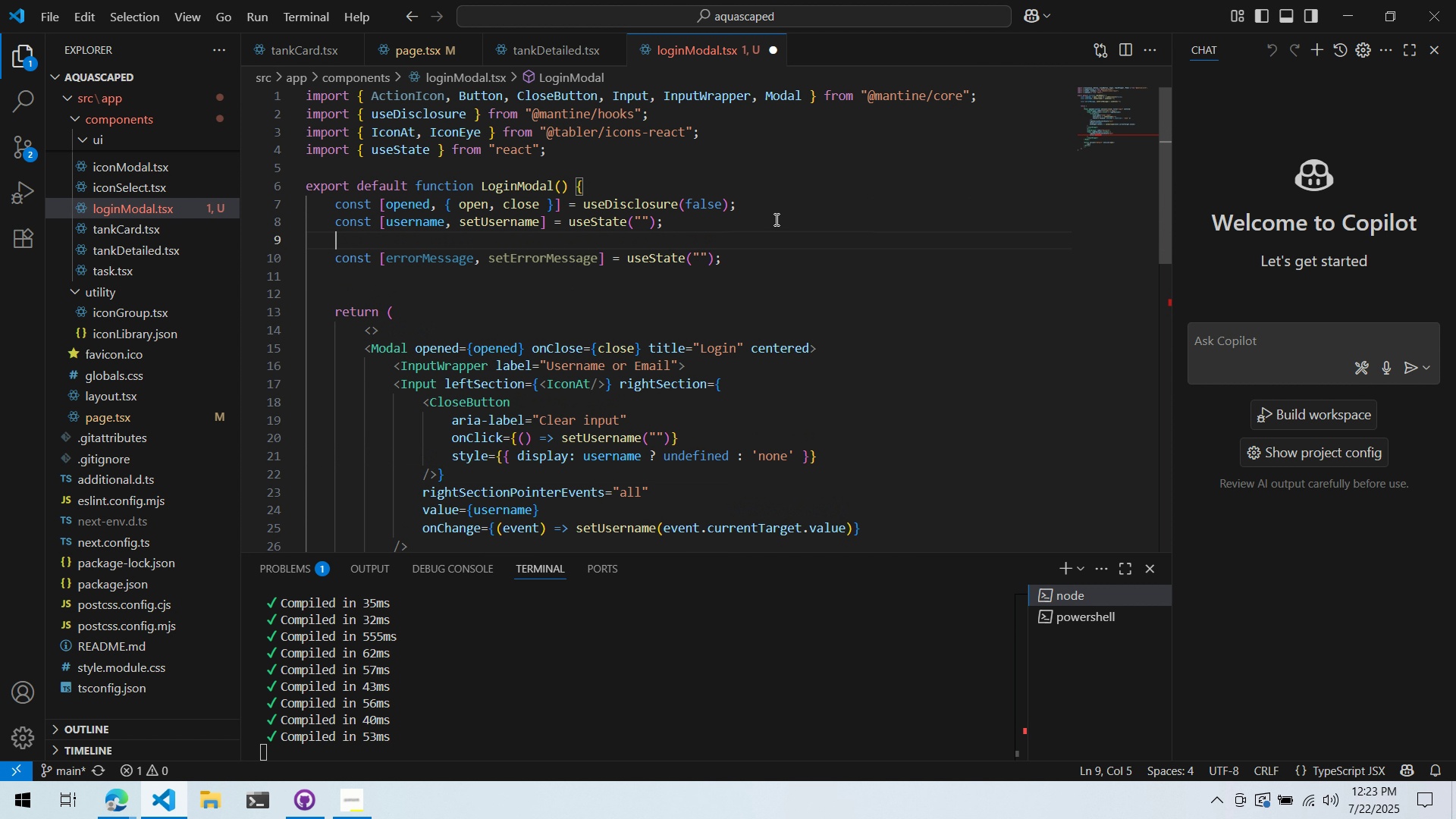 
key(Control+ControlLeft)
 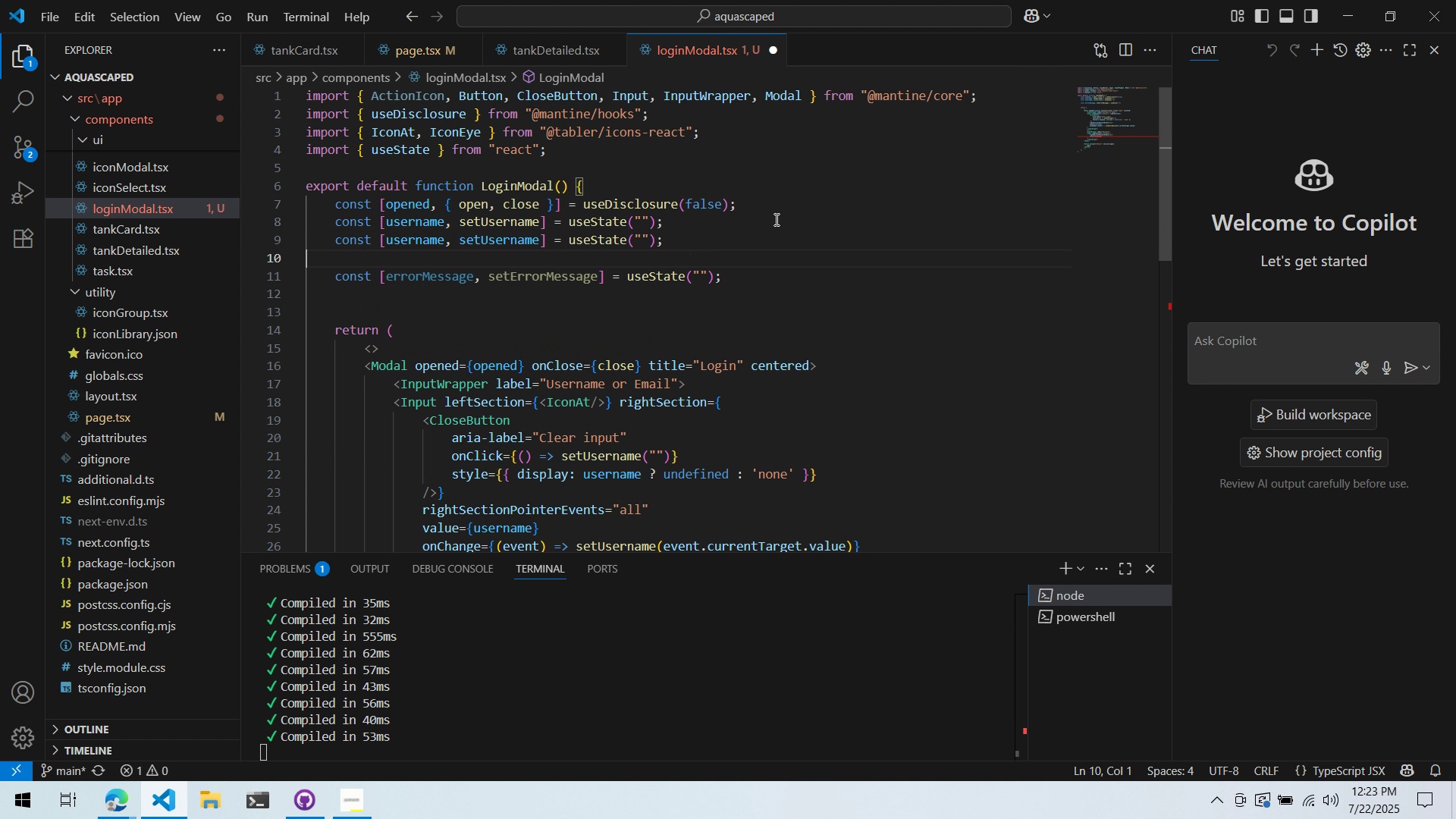 
key(Control+V)
 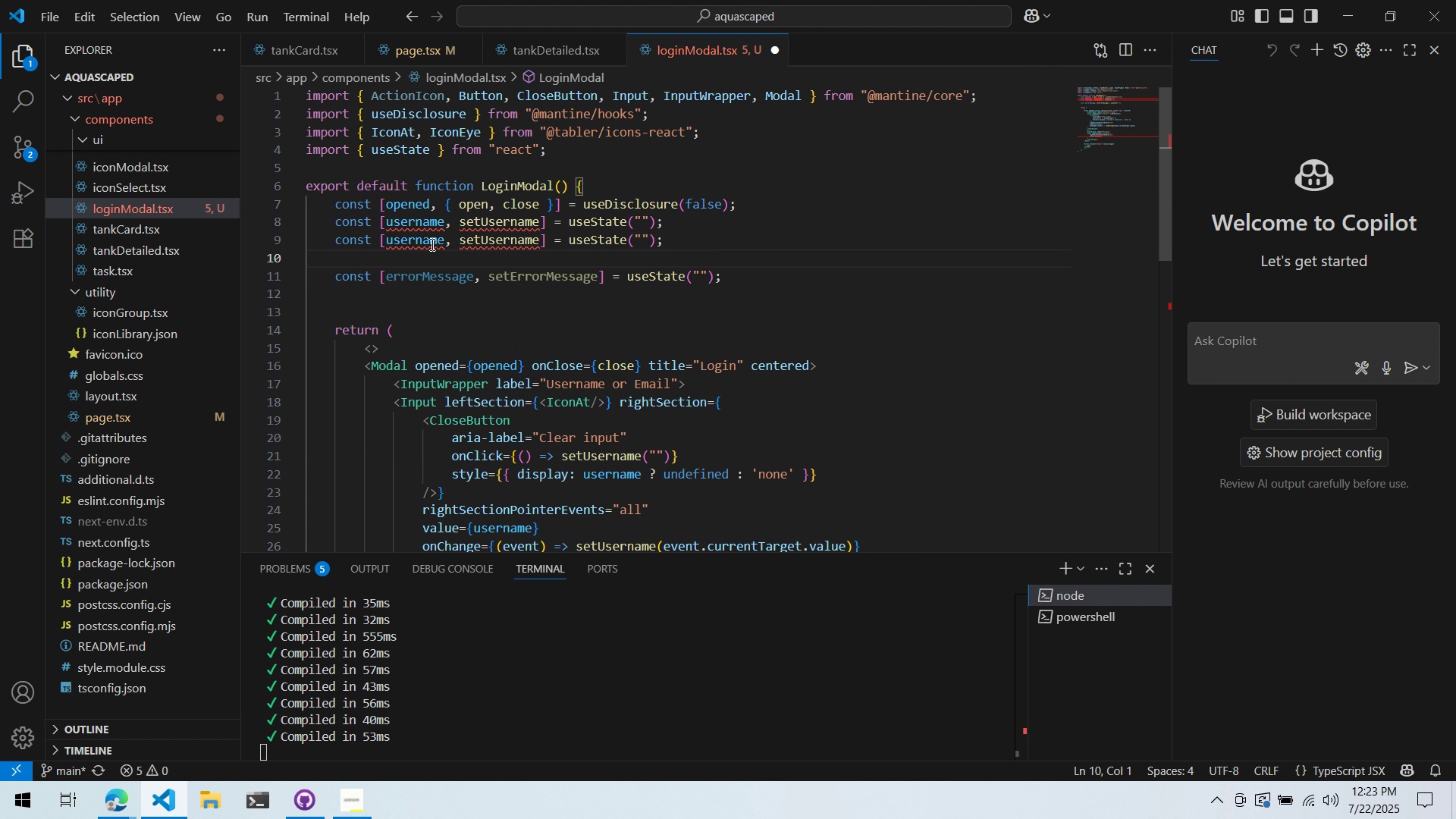 
double_click([424, 246])
 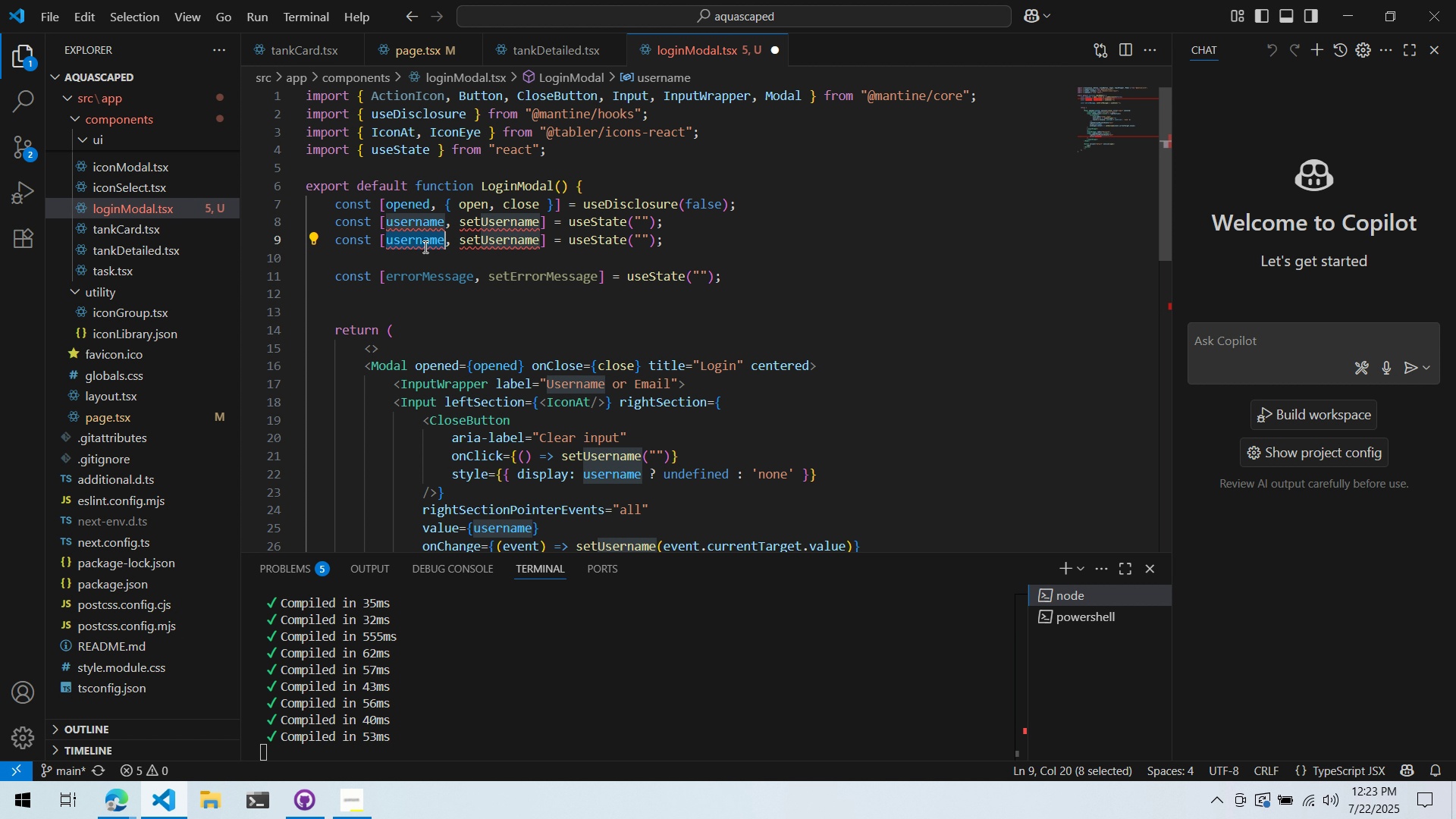 
type(password)
 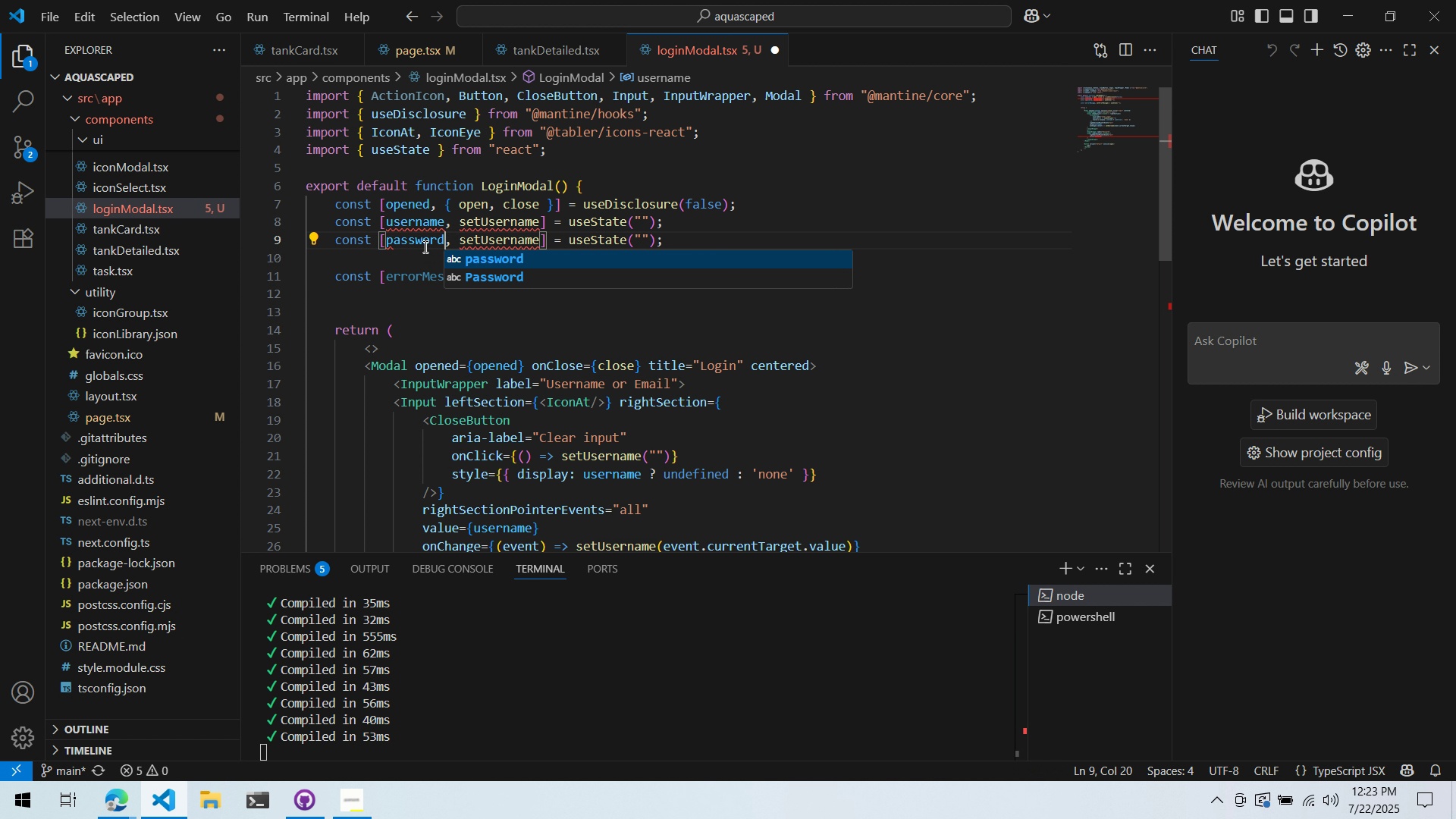 
key(Control+ArrowRight)
 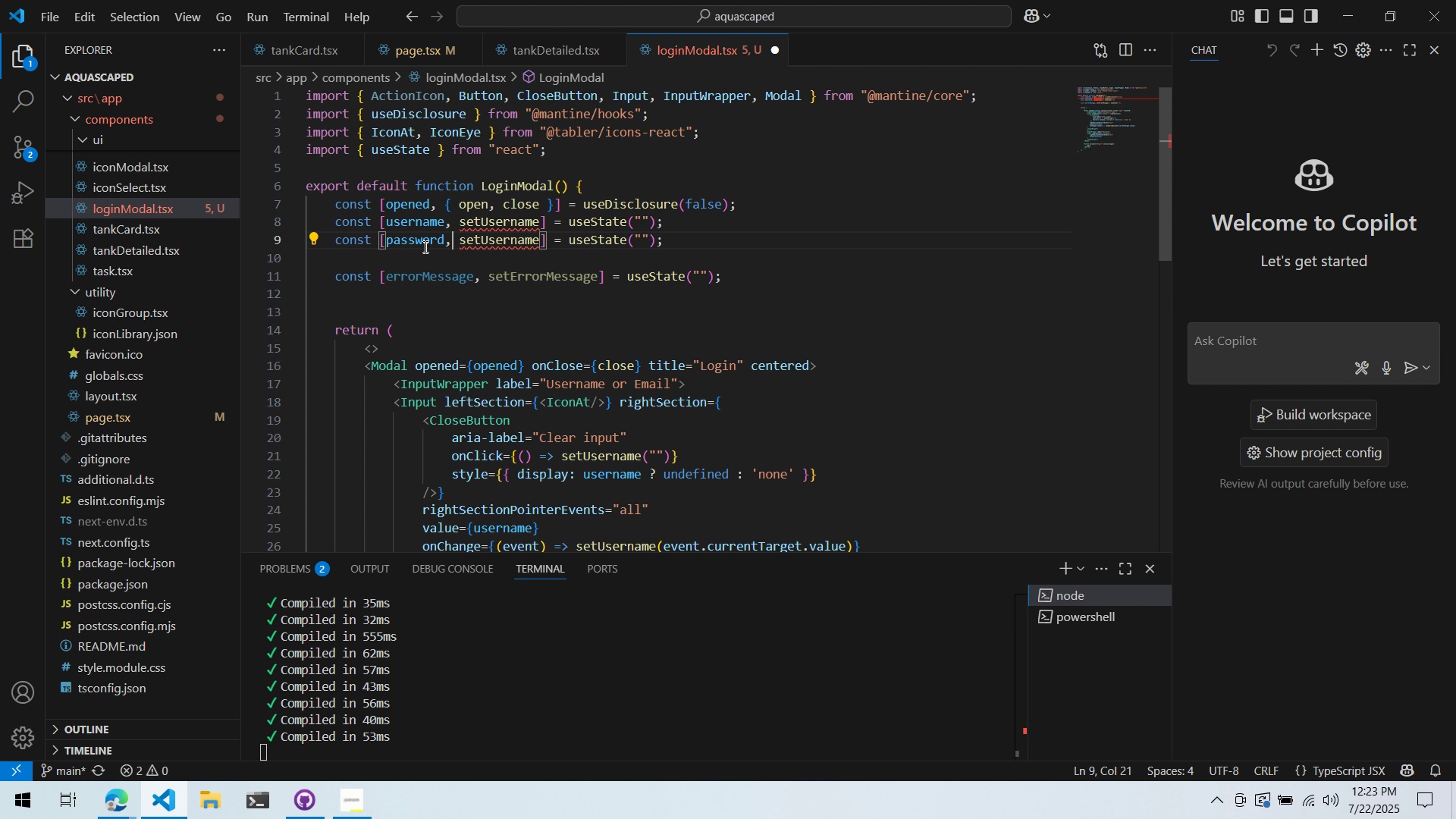 
key(Control+ArrowRight)
 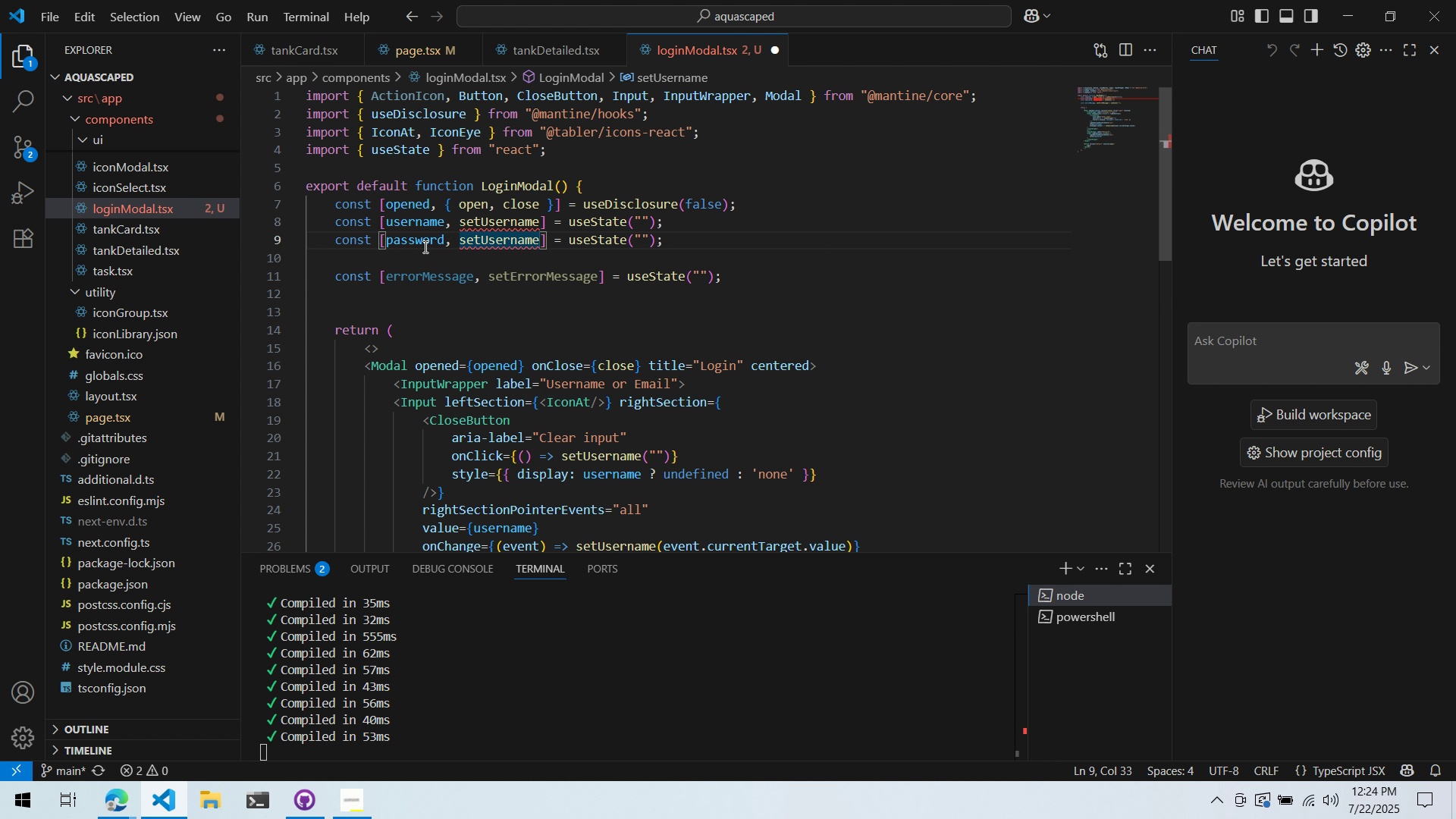 
key(Backspace)
key(Backspace)
key(Backspace)
key(Backspace)
key(Backspace)
key(Backspace)
key(Backspace)
key(Backspace)
type(Password)
 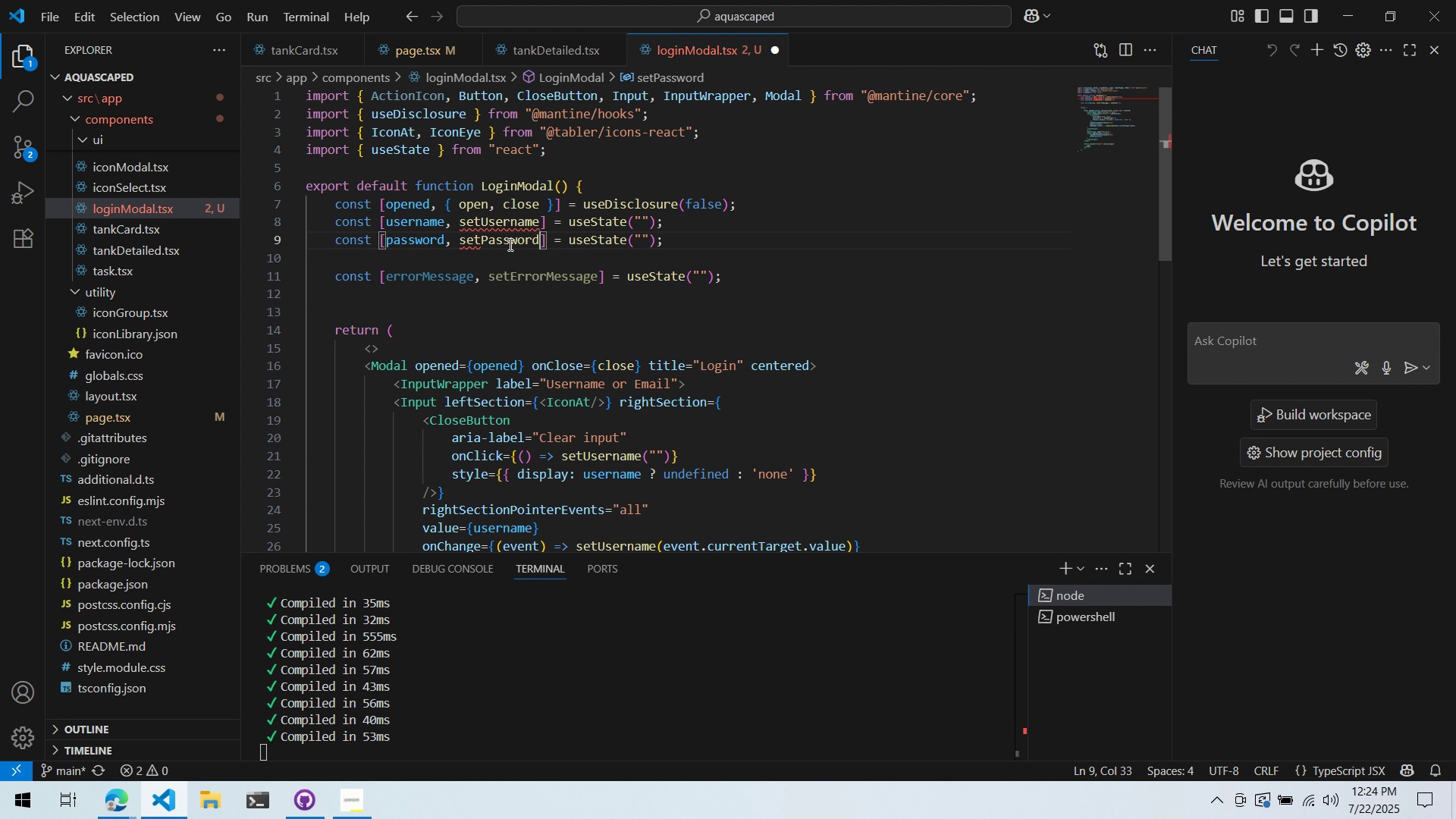 
left_click([518, 248])
 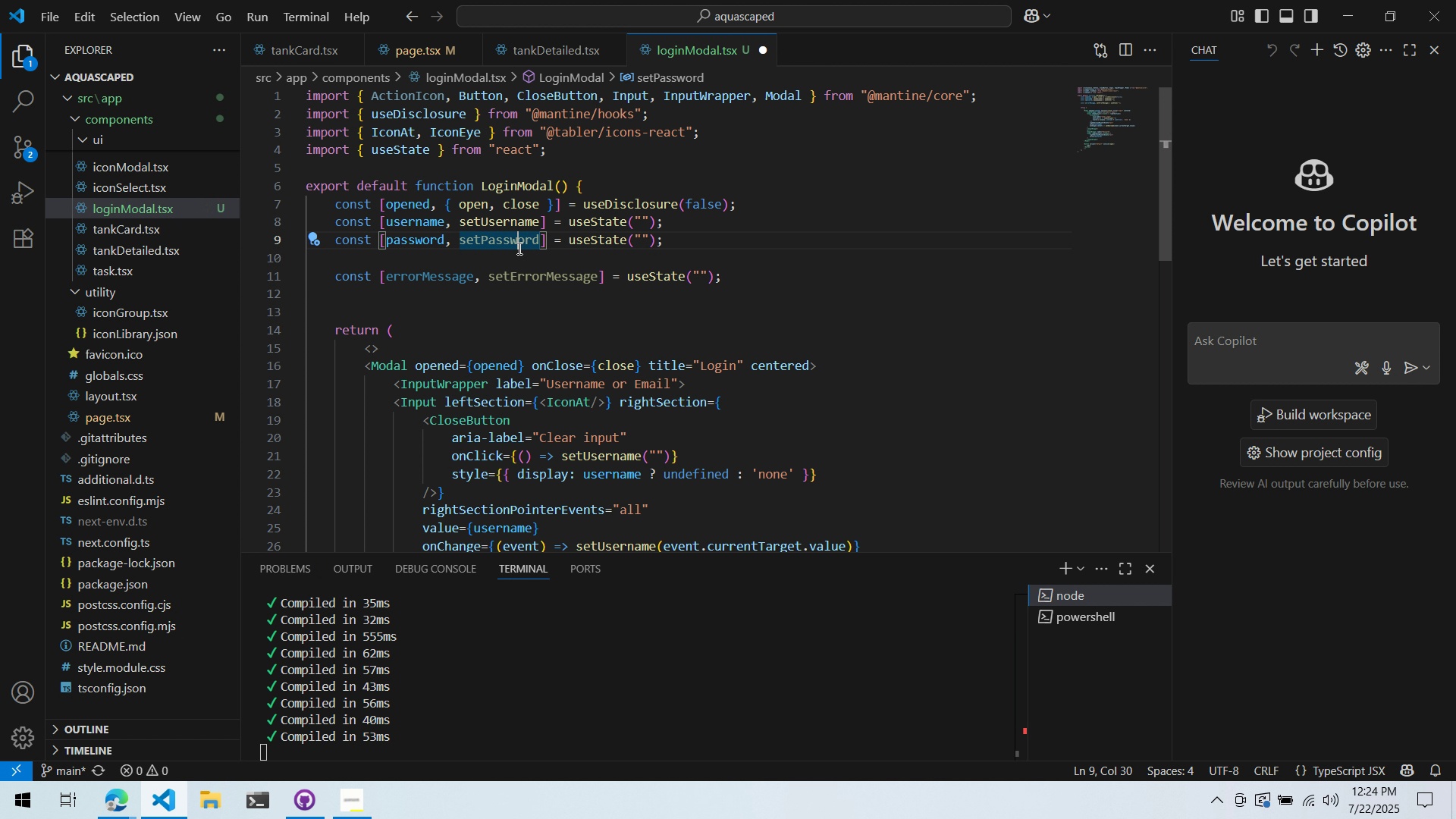 
scroll: coordinate [518, 248], scroll_direction: down, amount: 4.0
 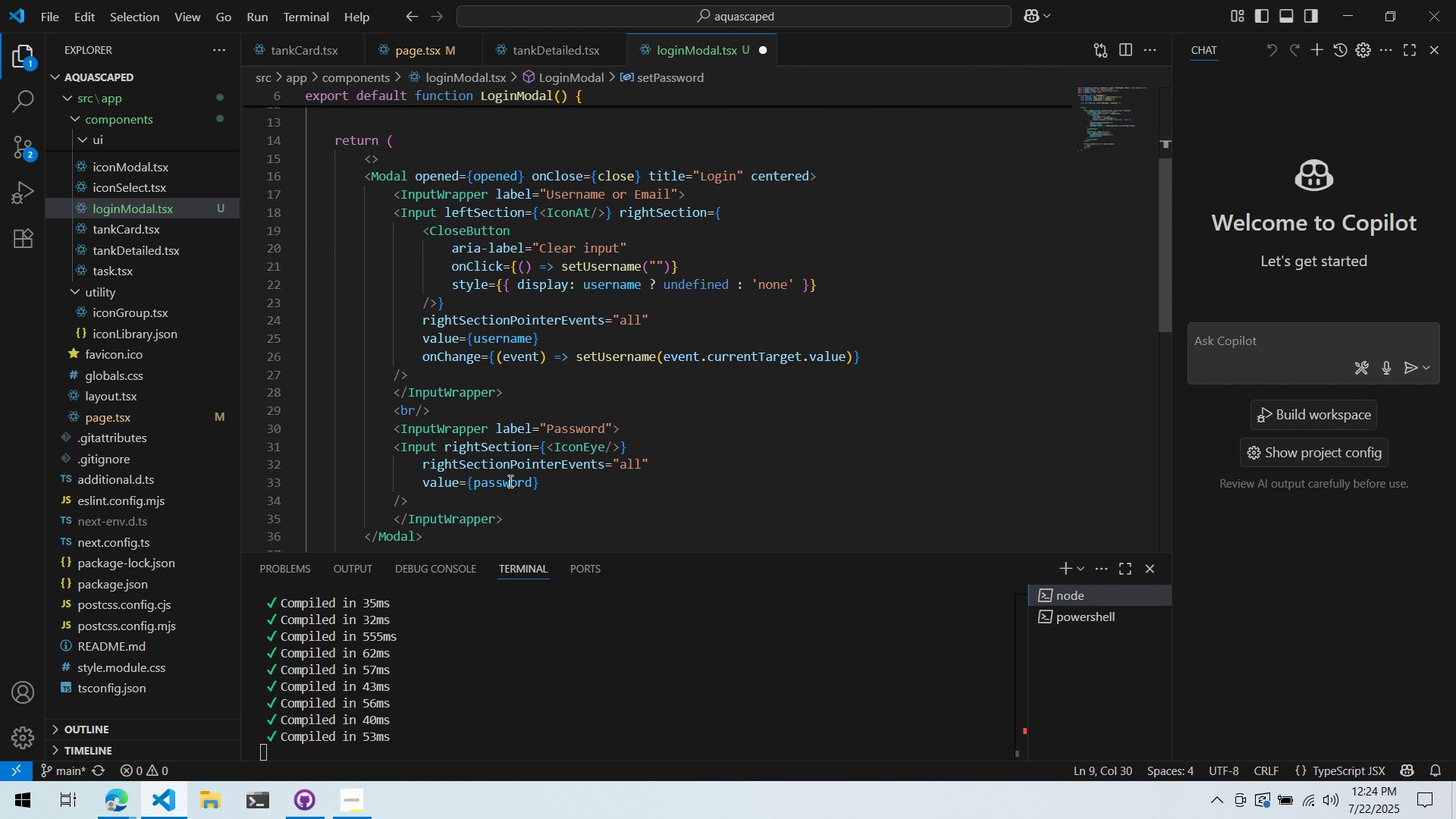 
left_click([564, 482])
 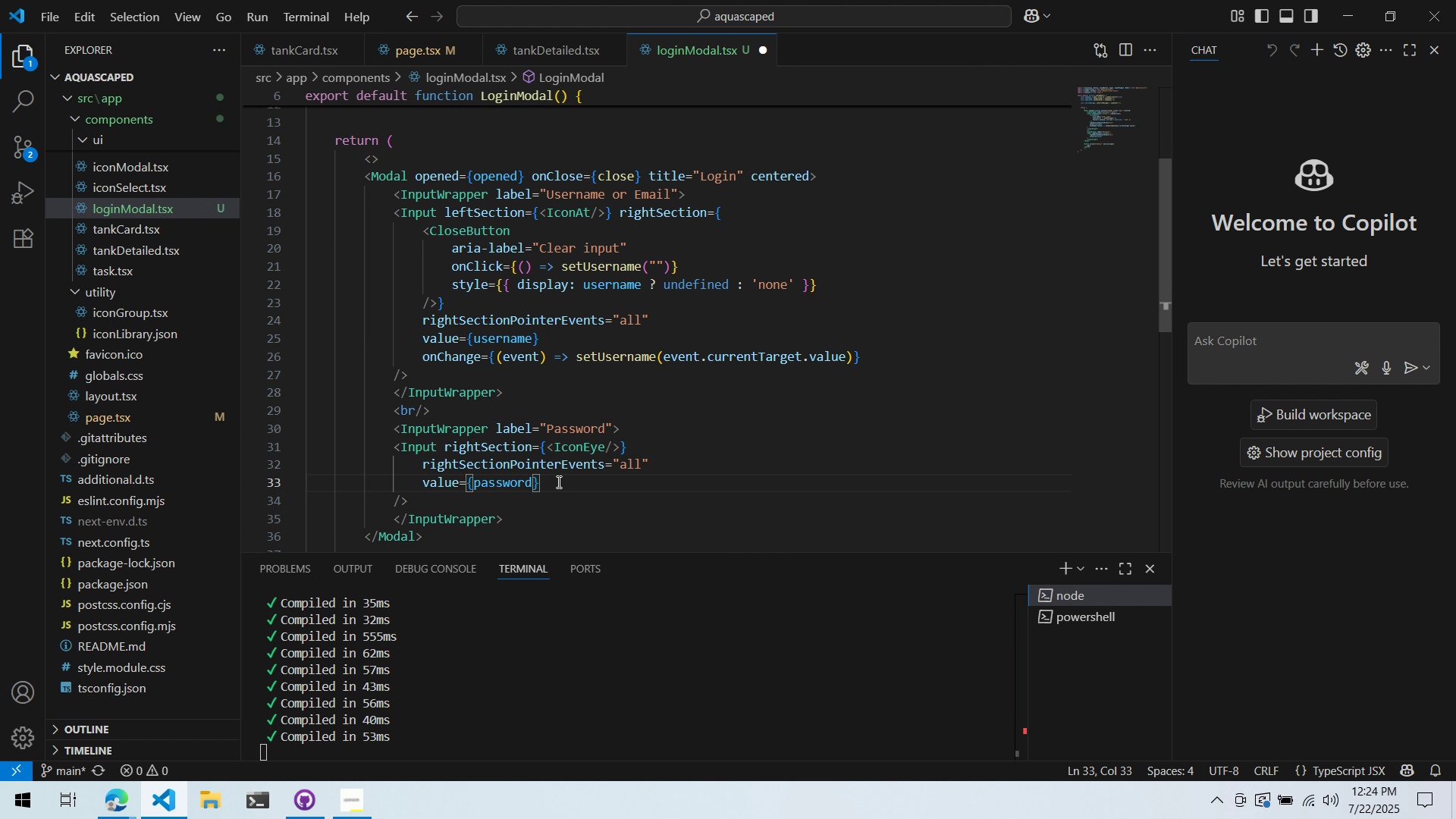 
key(Enter)
 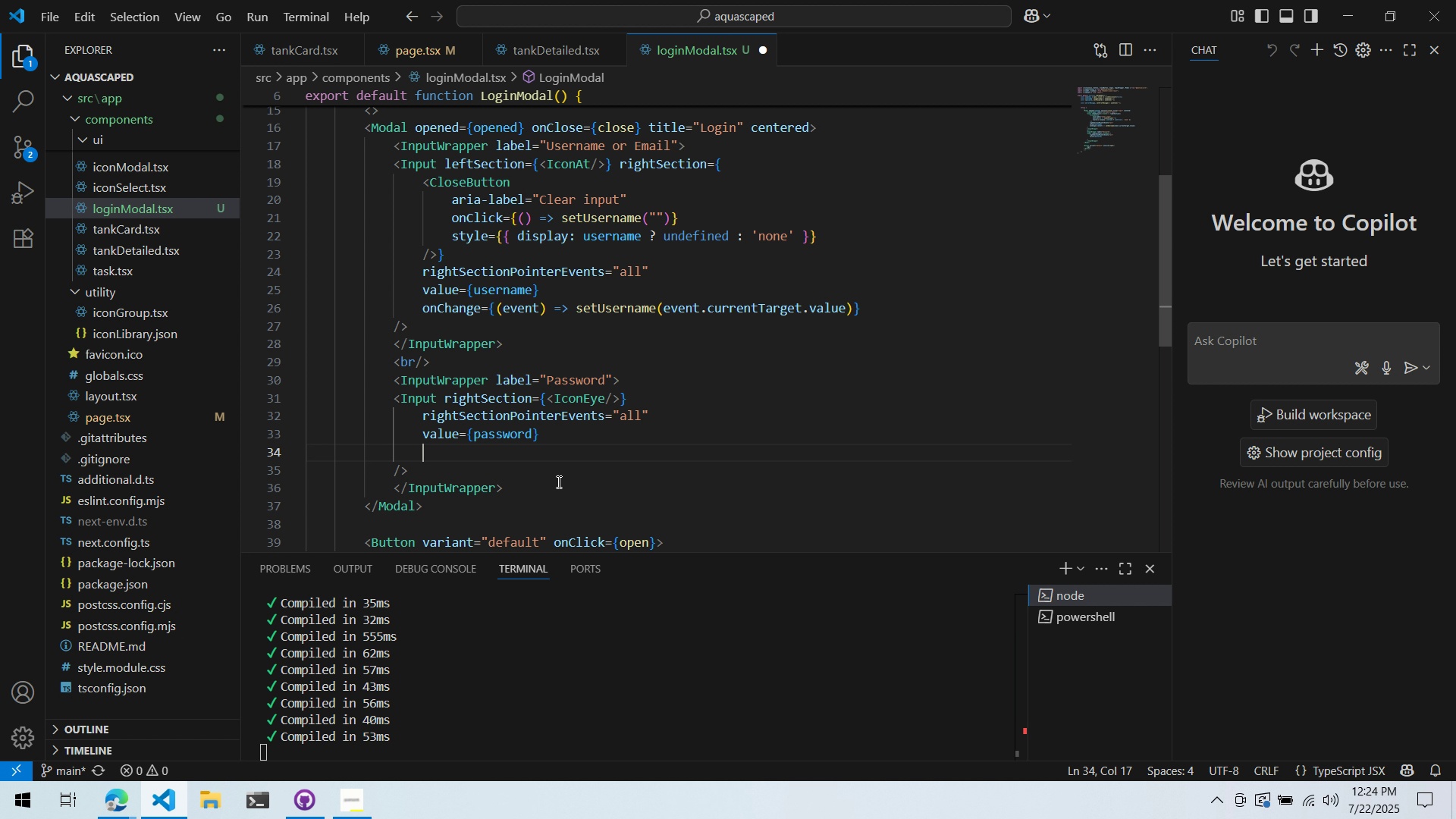 
type(onChange= )
key(Backspace)
type({(event) => setPassword(Even)
key(Backspace)
key(Backspace)
key(Backspace)
key(Backspace)
type(event.currentTarget.value))
 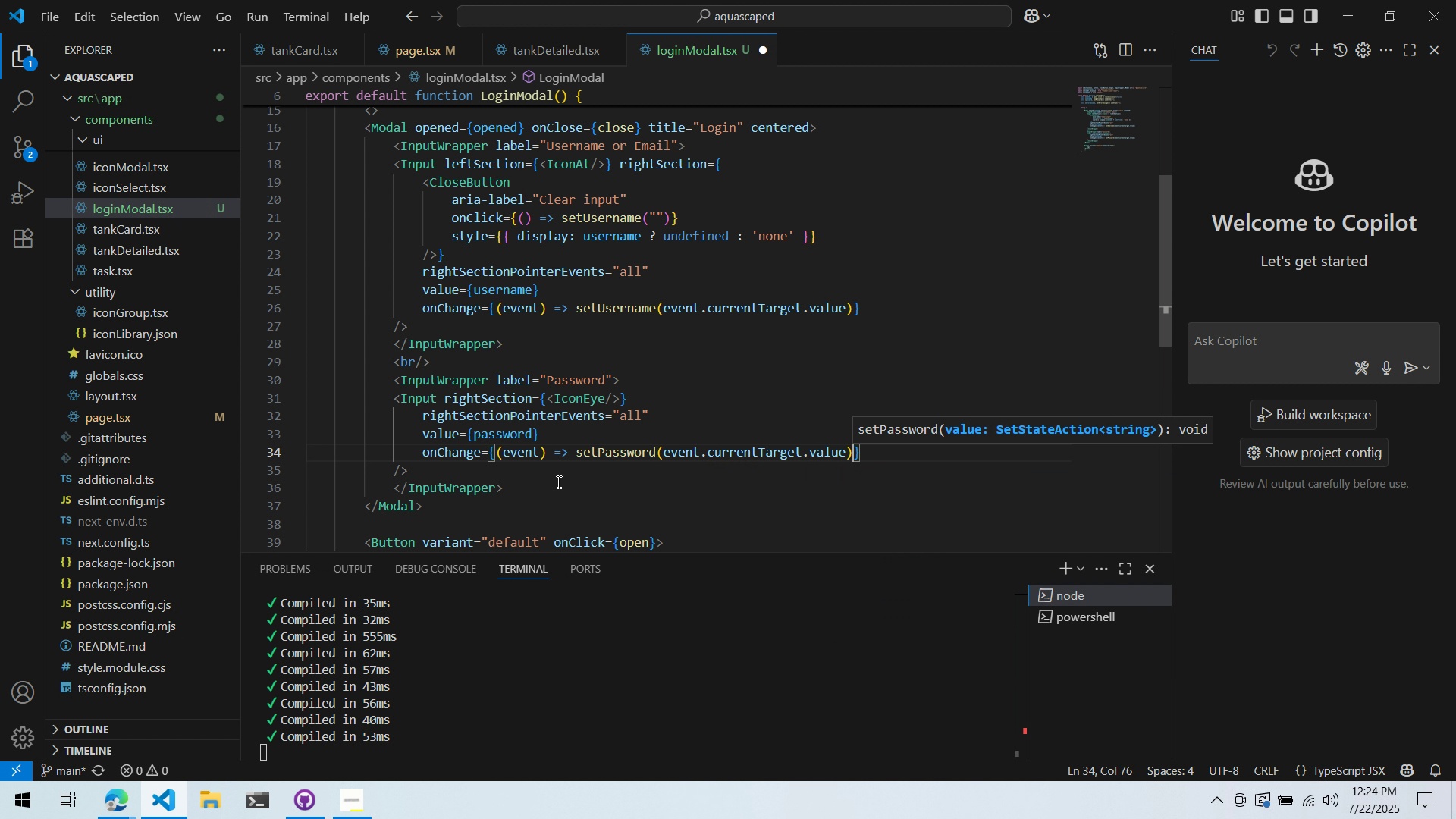 
left_click([632, 353])
 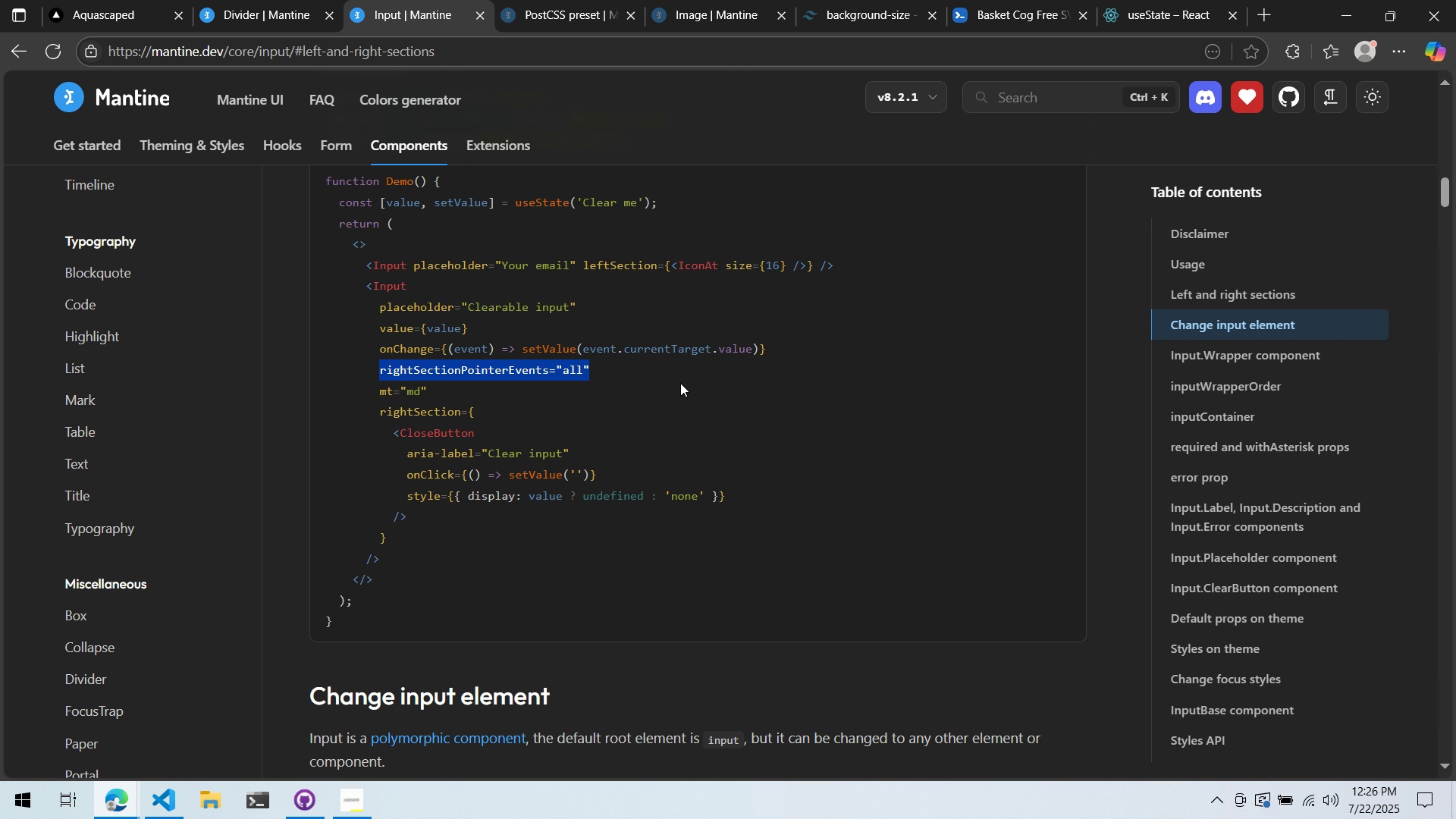 
wait(122.54)
 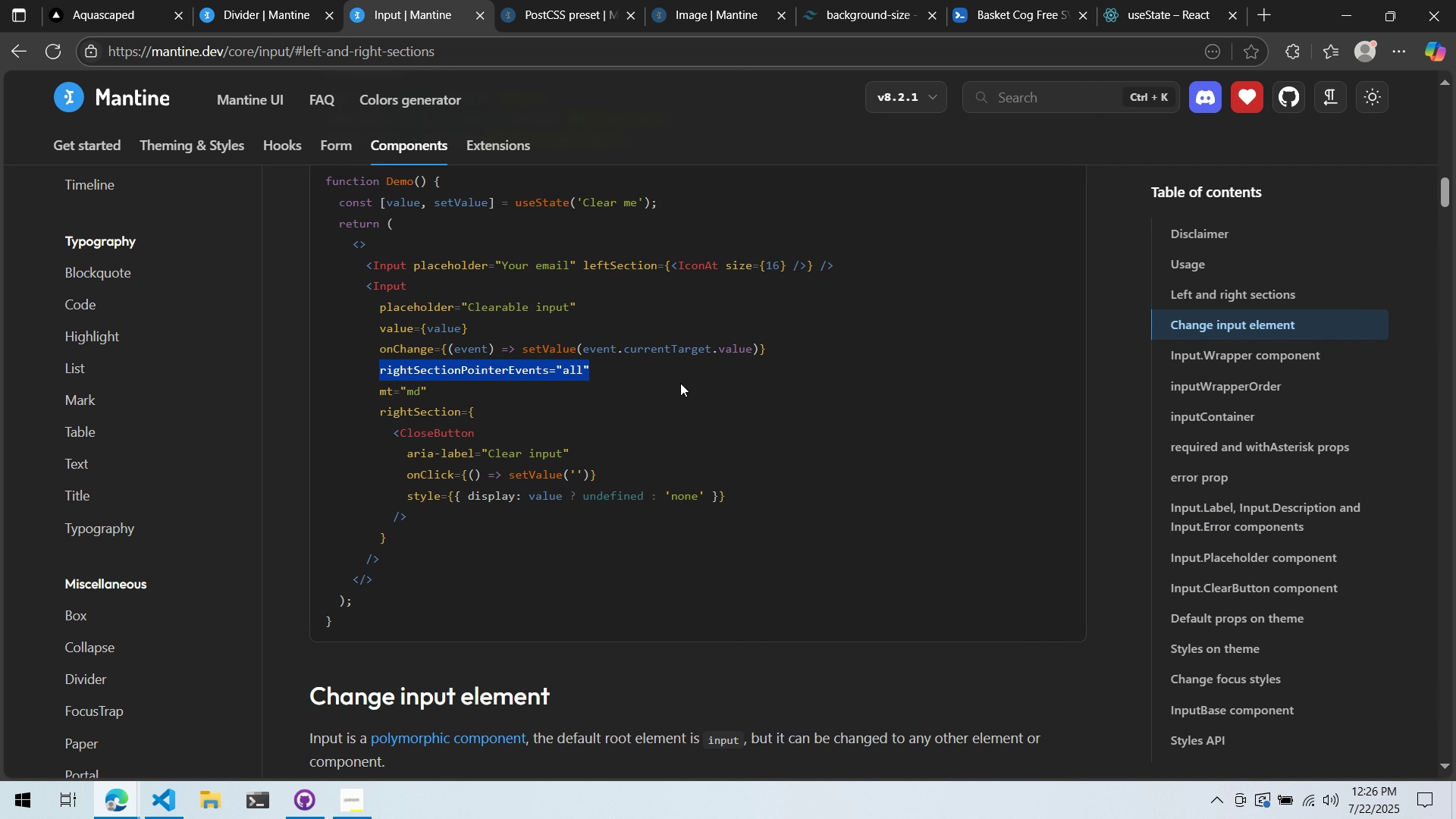 
scroll: coordinate [660, 325], scroll_direction: down, amount: 1.0
 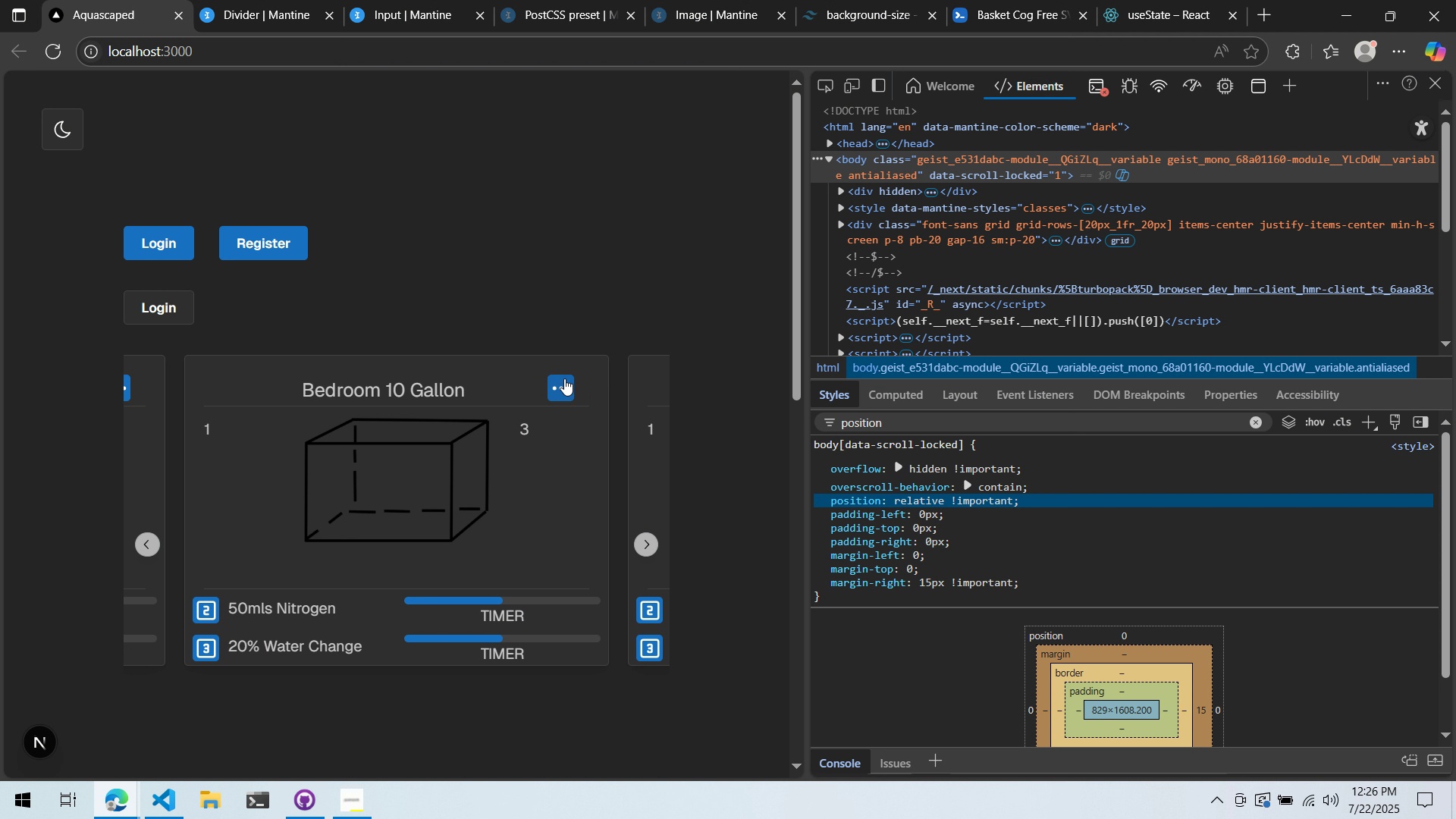 
key(Alt+AltLeft)
 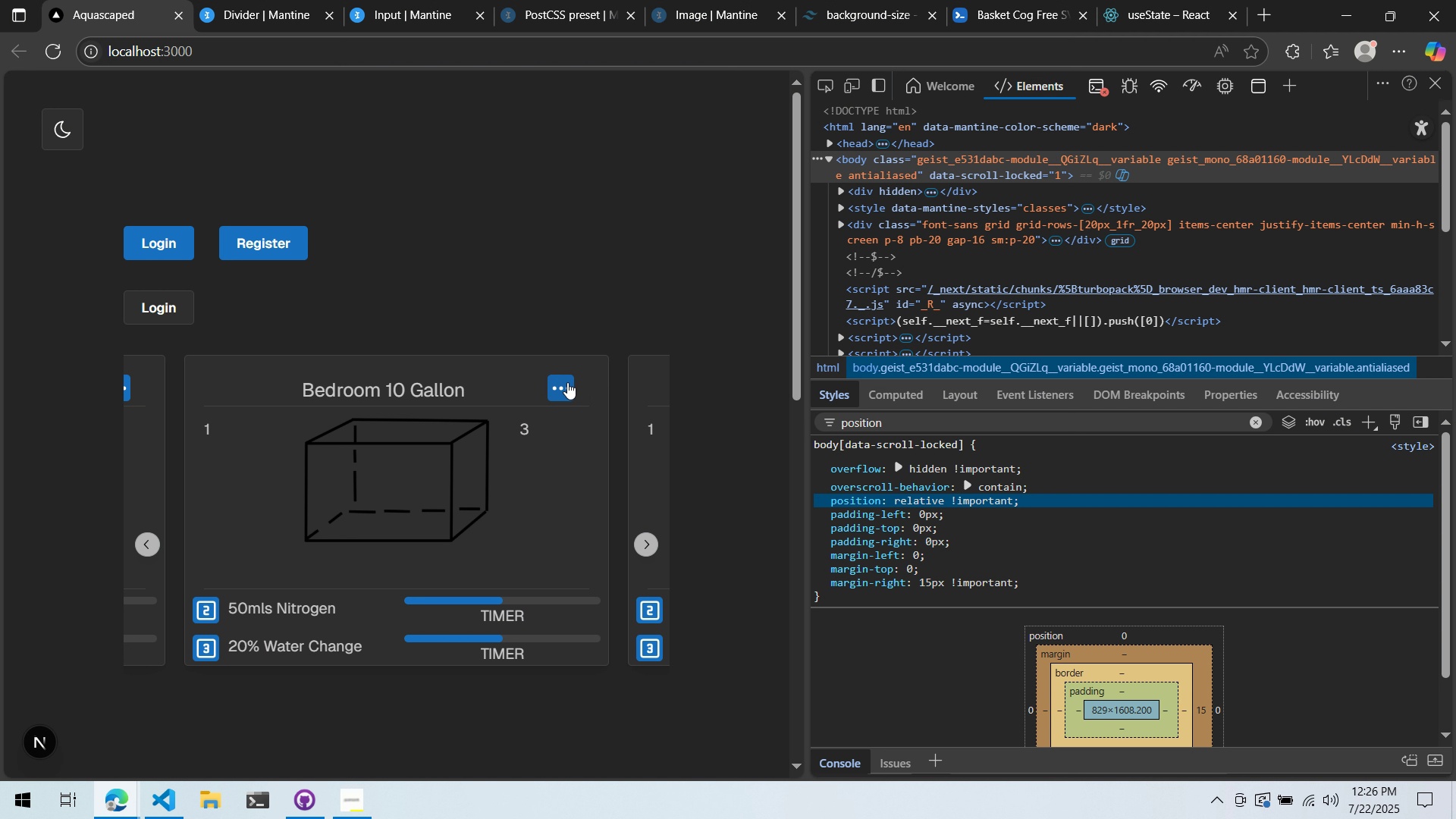 
key(Alt+Tab)
 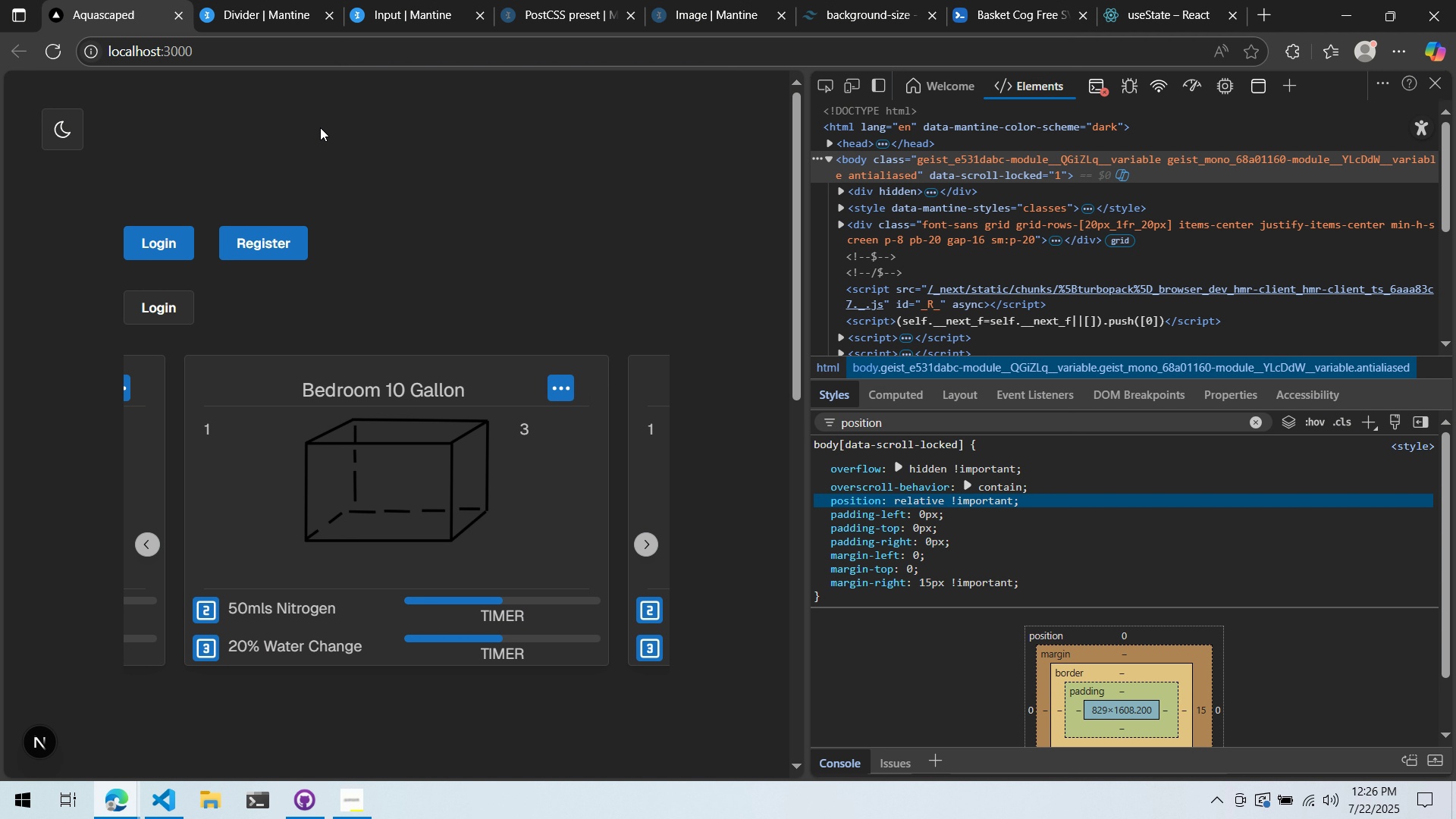 
left_click([400, 0])
 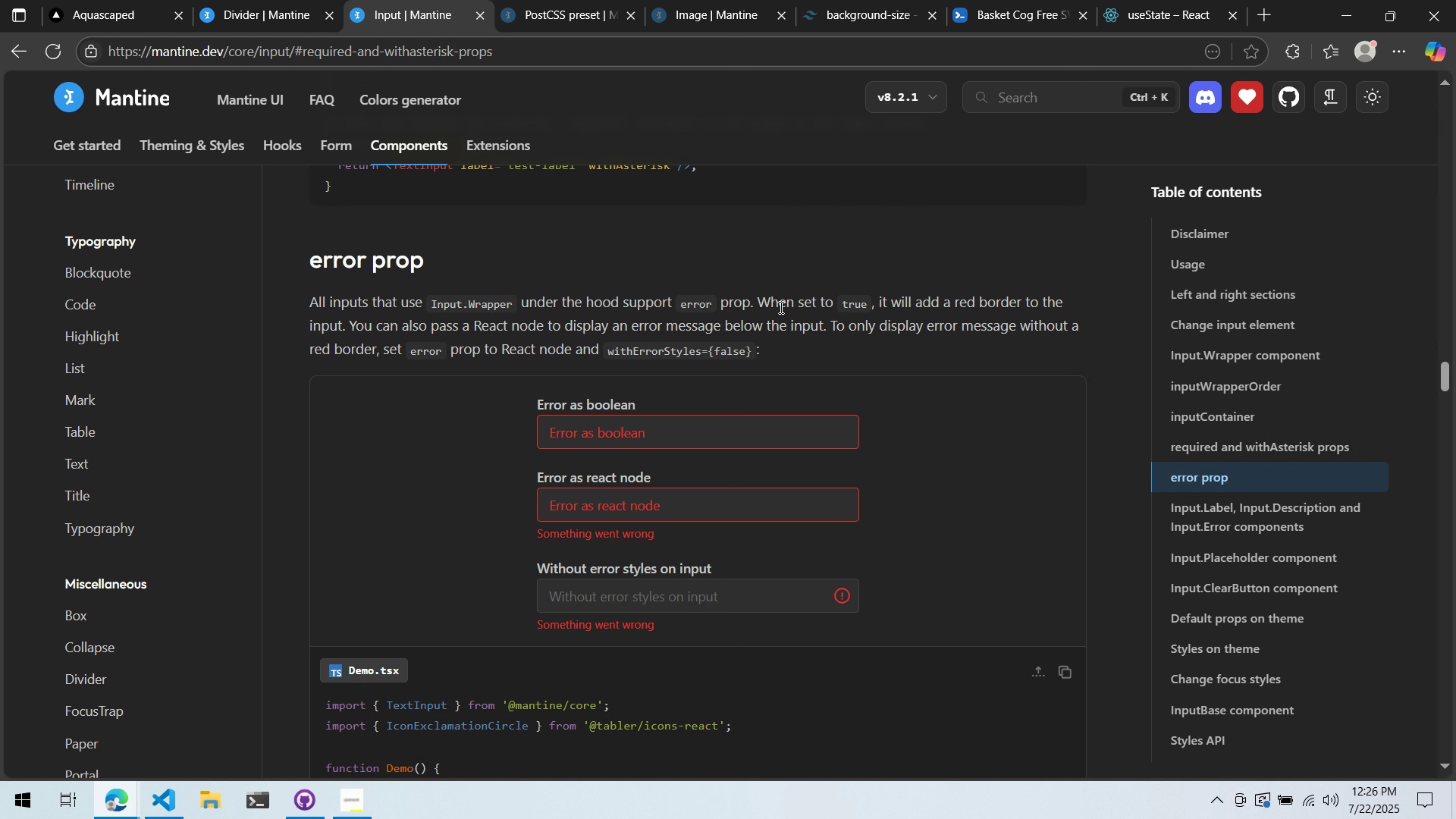 
wait(16.3)
 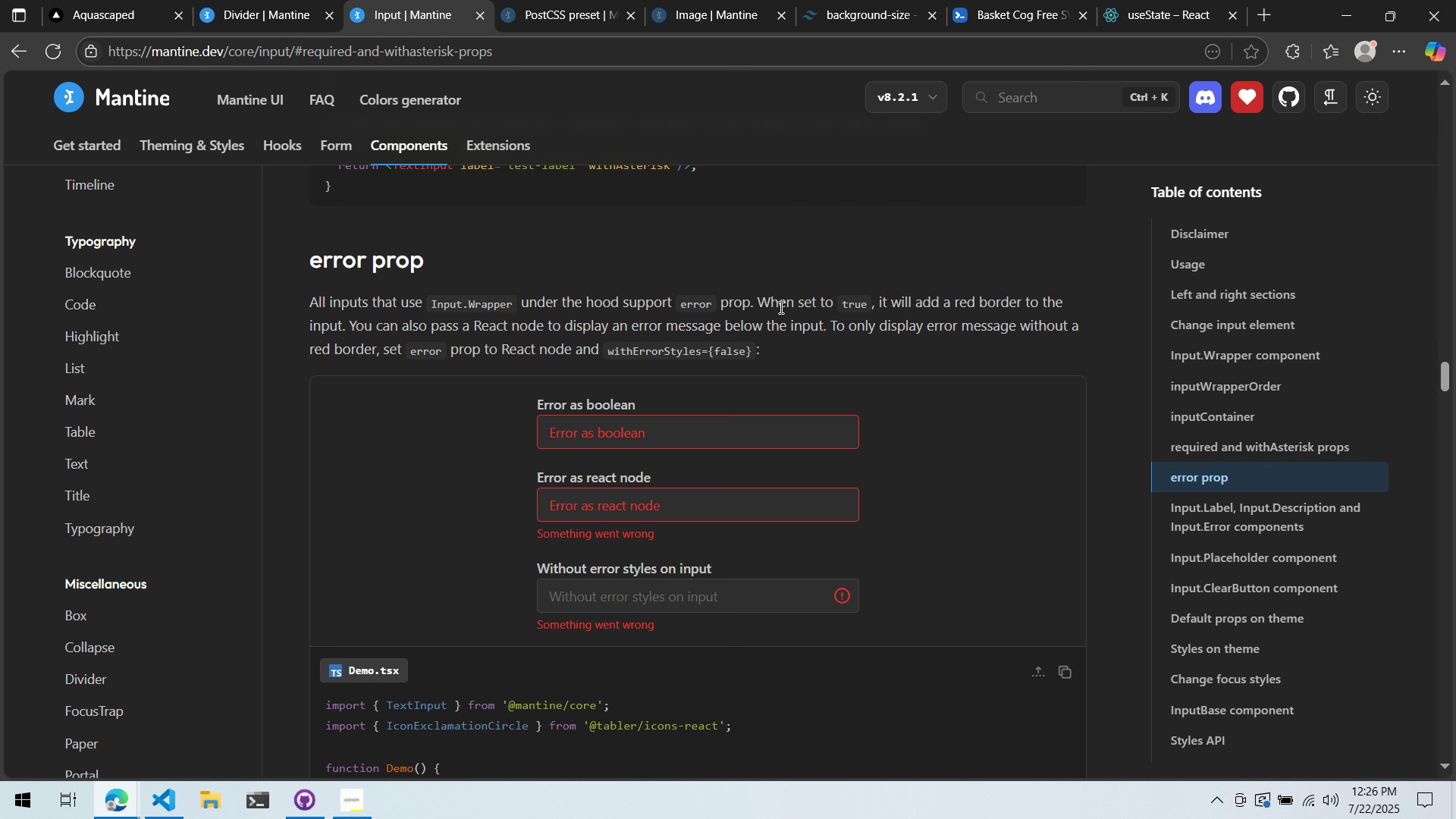 
scroll: coordinate [777, 306], scroll_direction: down, amount: 4.0
 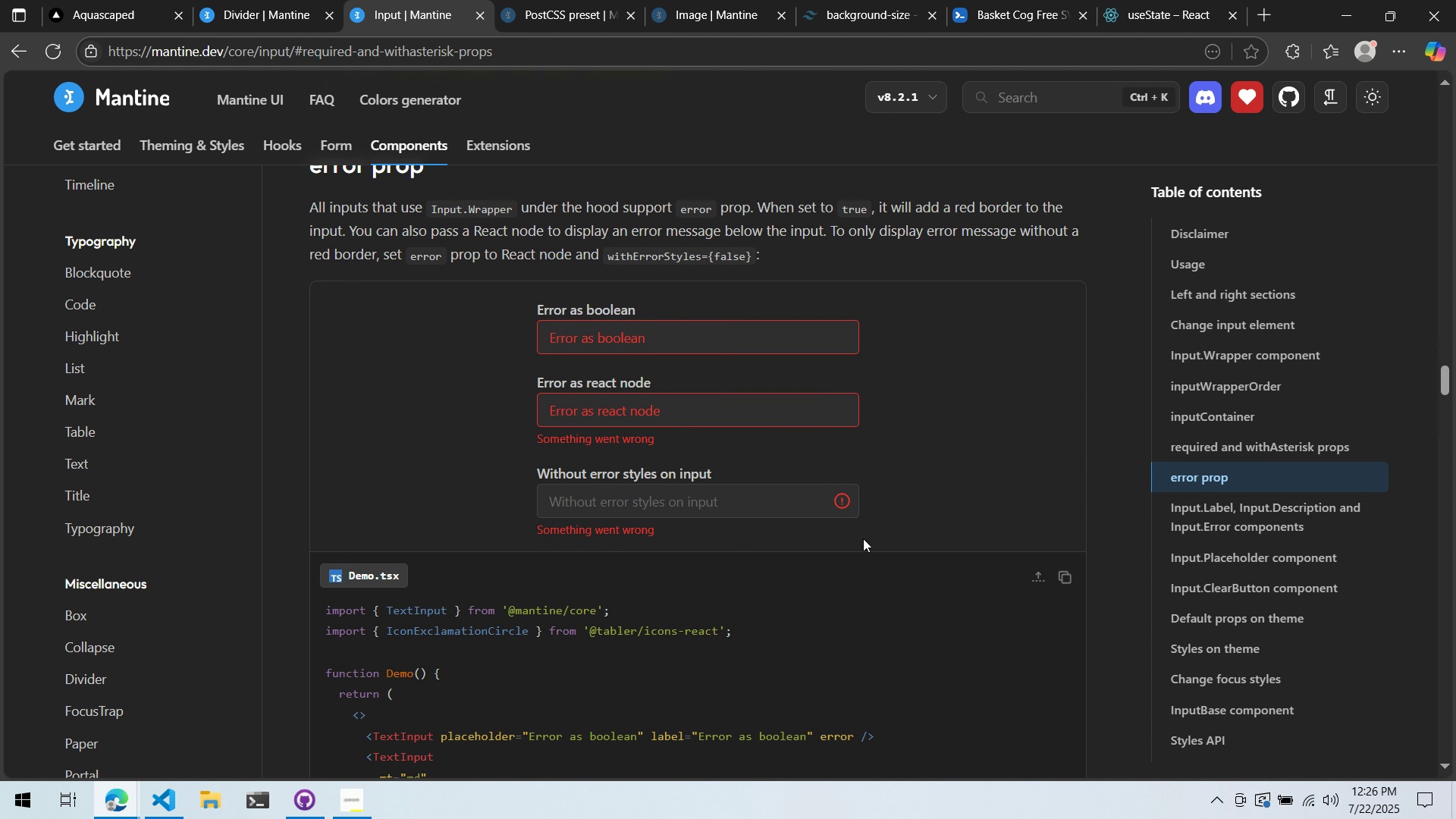 
left_click([840, 594])
 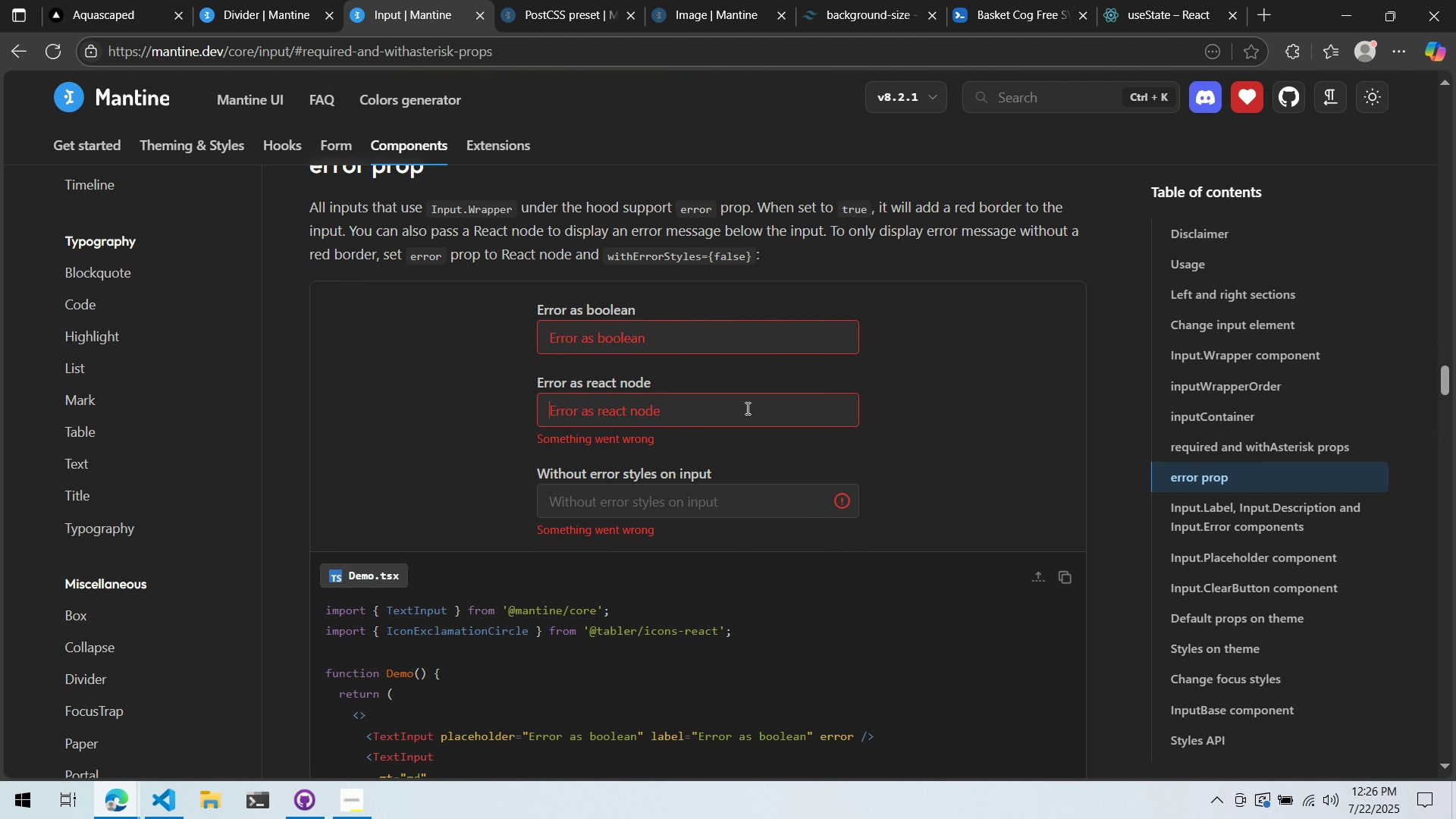 
scroll: coordinate [865, 560], scroll_direction: down, amount: 3.0
 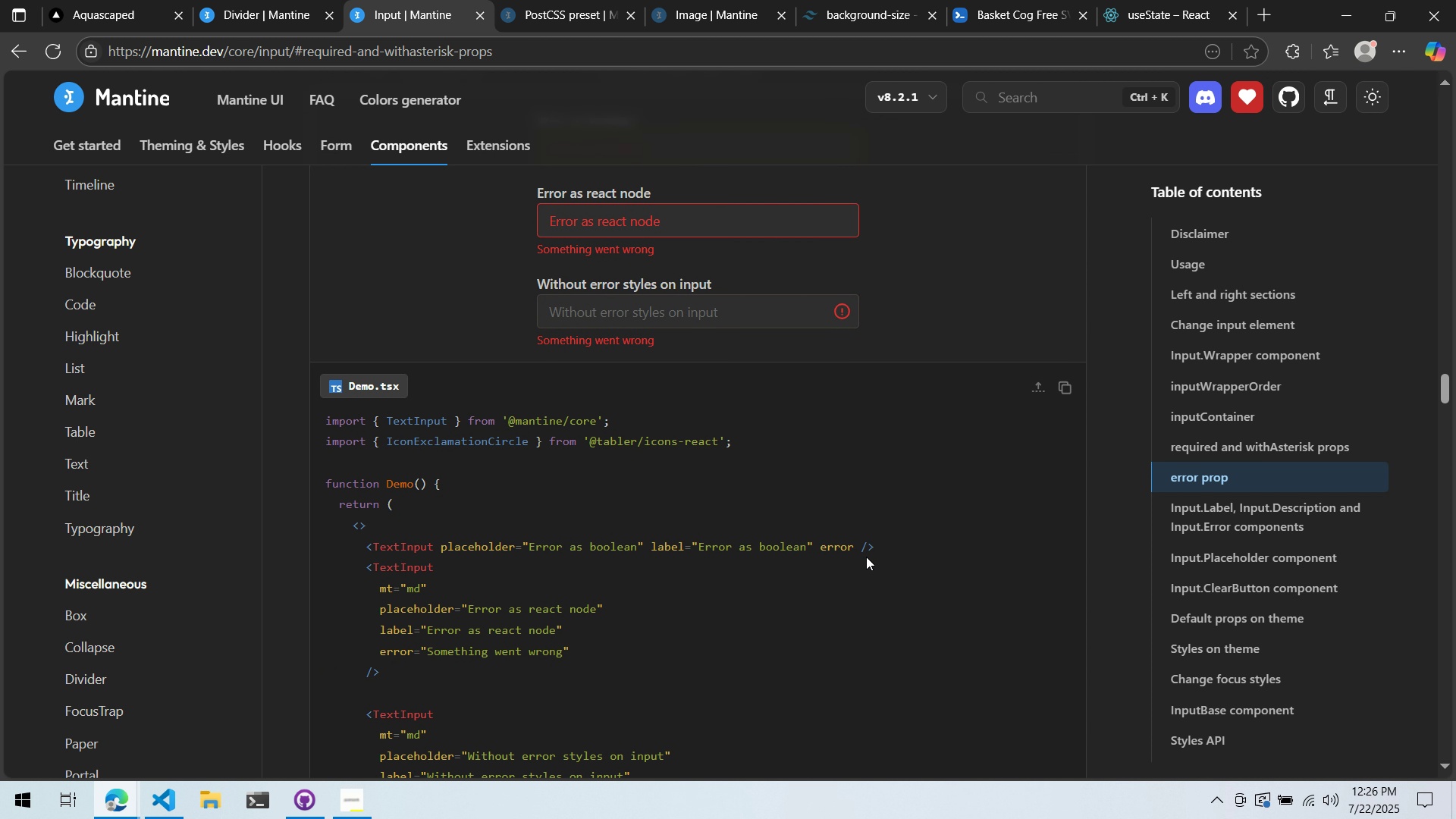 
scroll: coordinate [864, 542], scroll_direction: up, amount: 5.0
 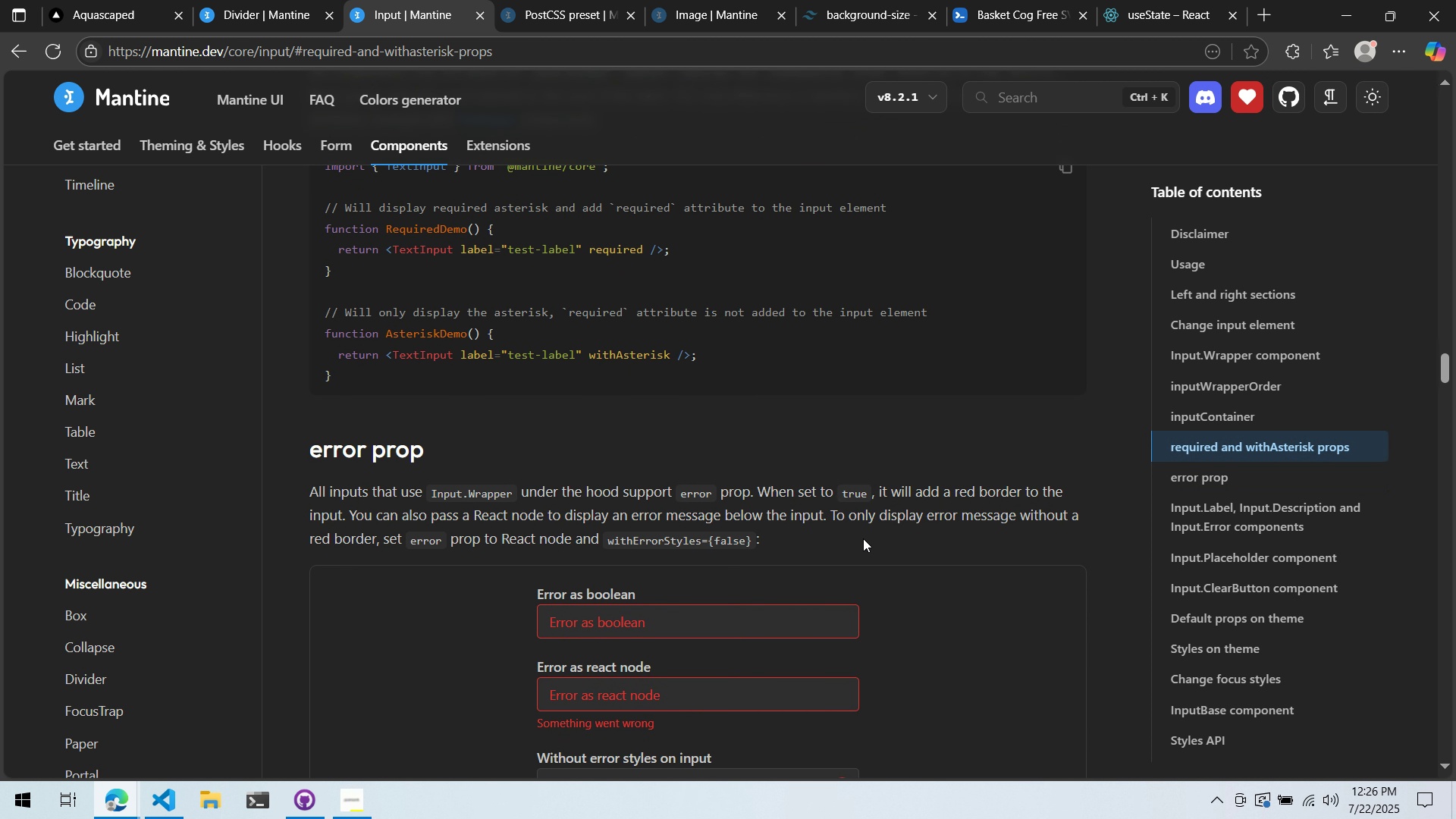 
scroll: coordinate [863, 538], scroll_direction: down, amount: 3.0
 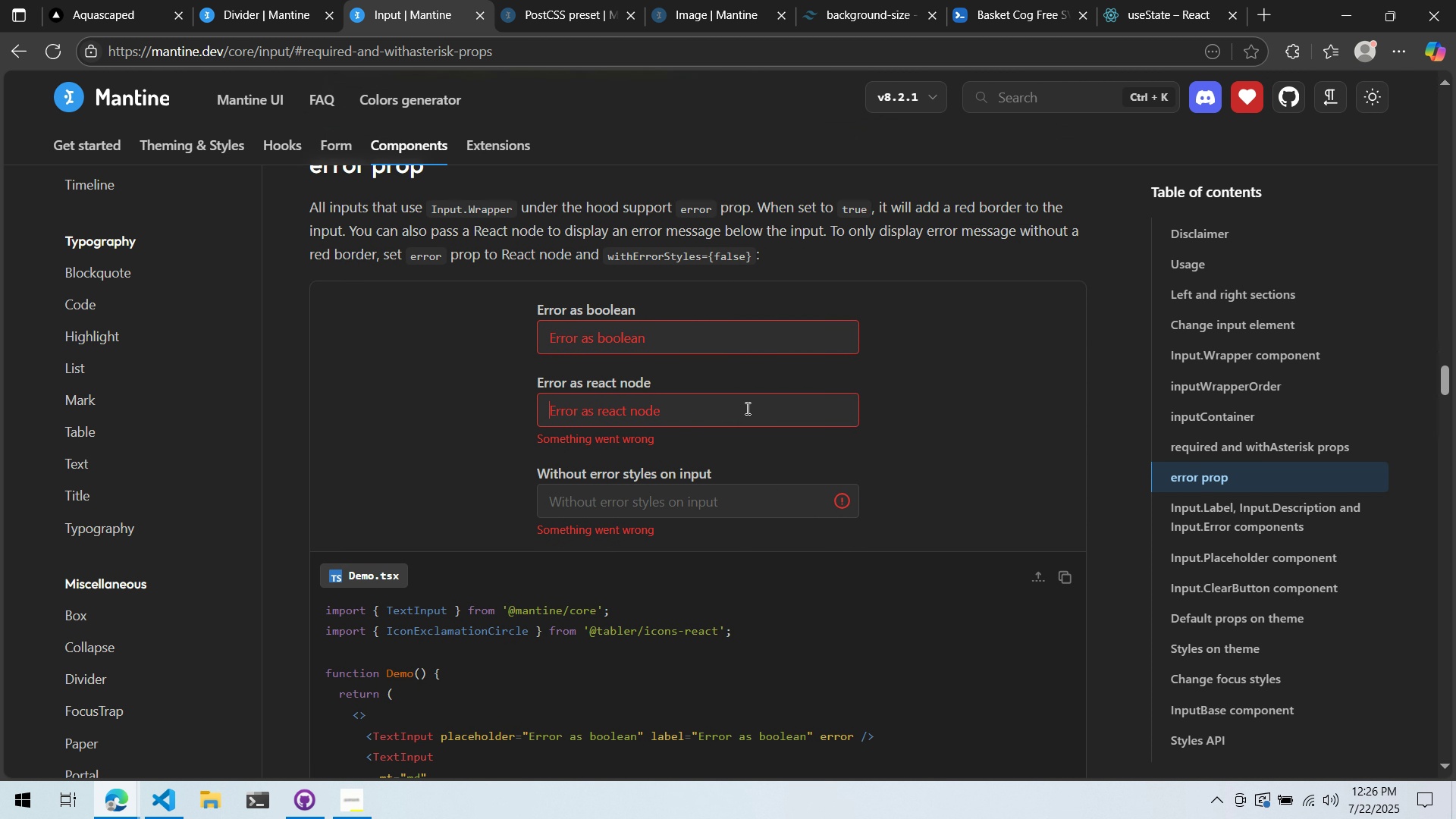 
double_click([742, 482])
 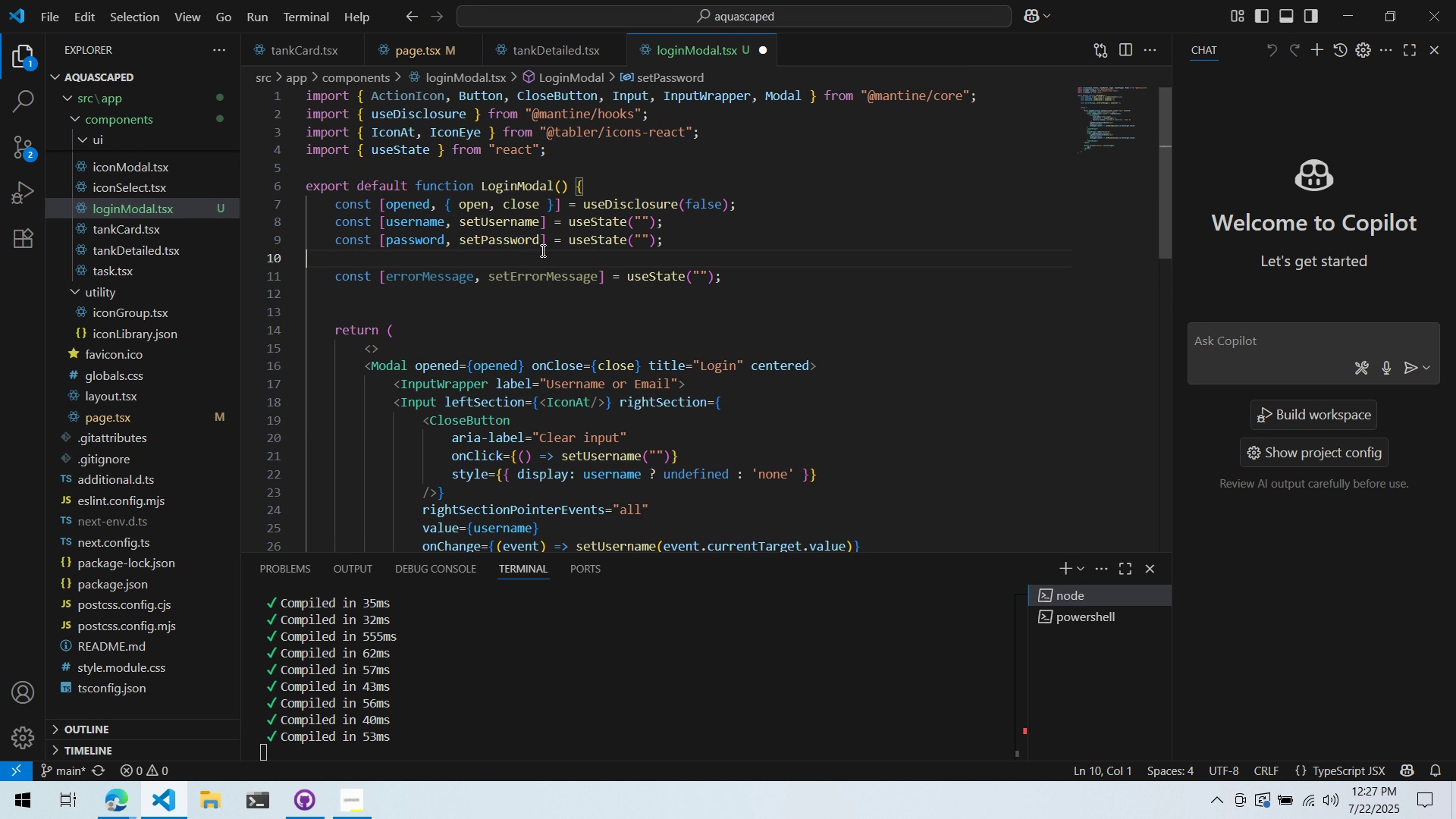 
wait(20.25)
 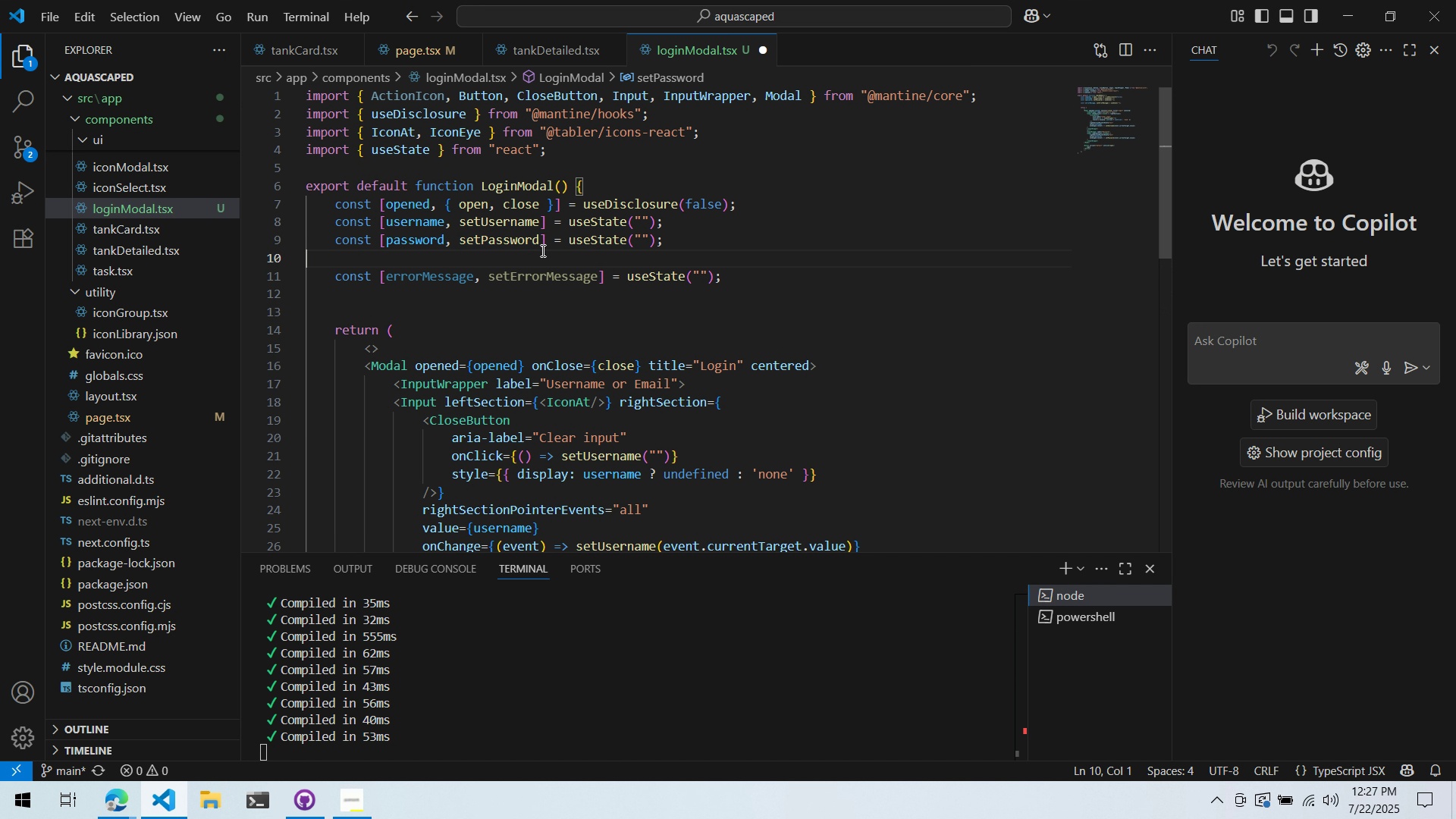 
key(Alt+AltLeft)
 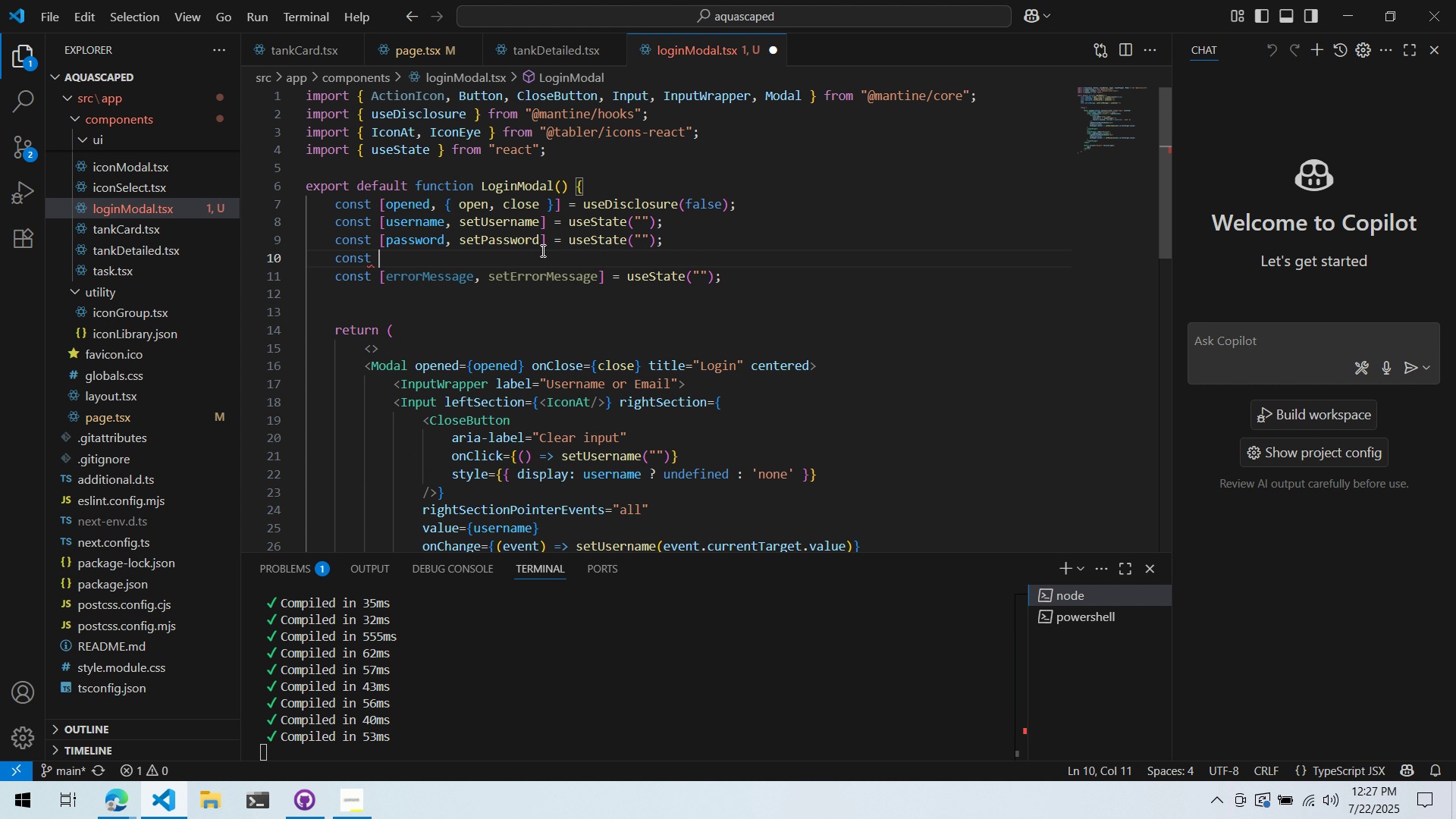 
key(Alt+Tab)
 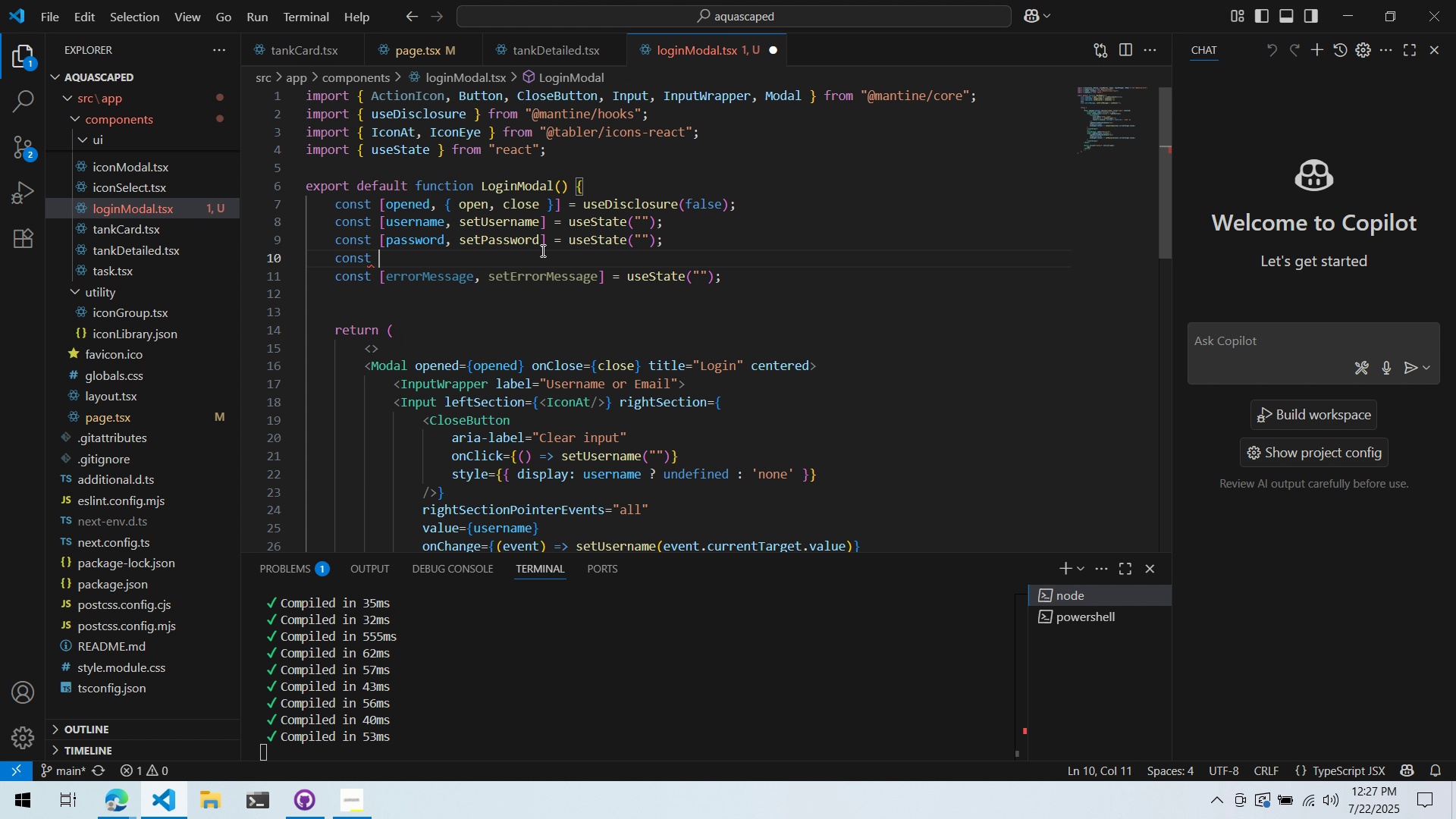 
scroll: coordinate [529, 309], scroll_direction: up, amount: 8.0
 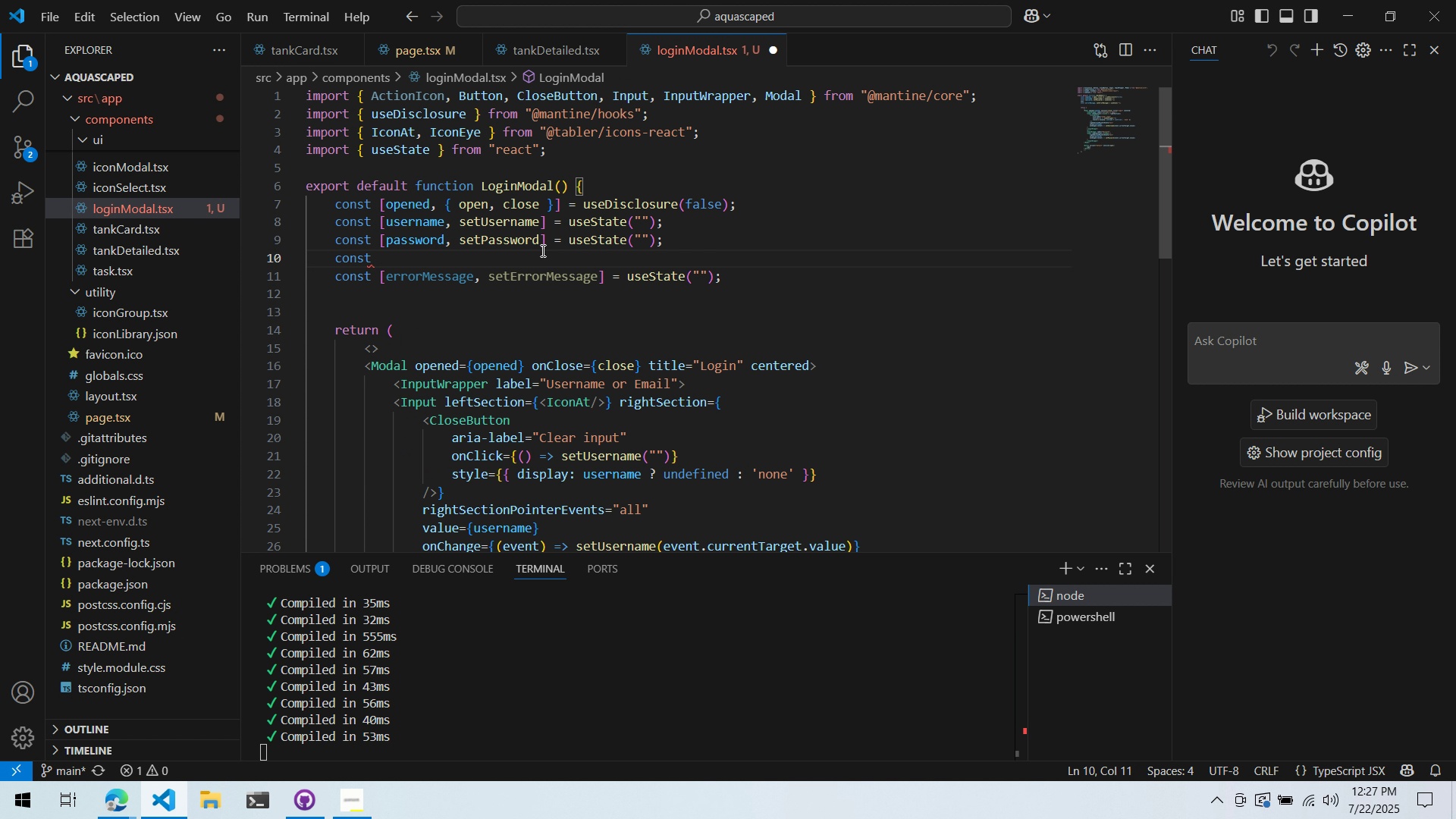 
double_click([541, 250])
 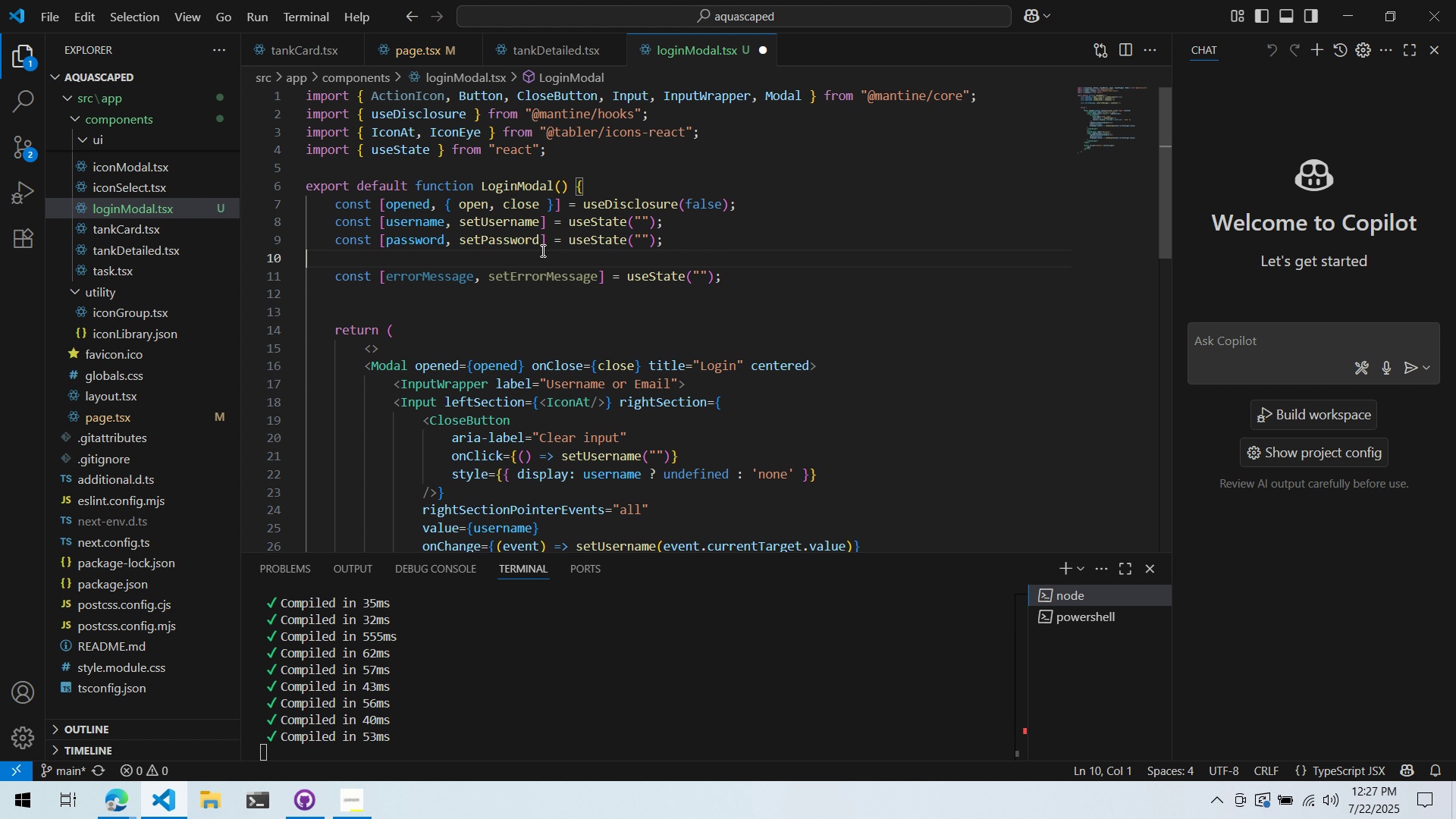 
key(Tab)
type(const )
 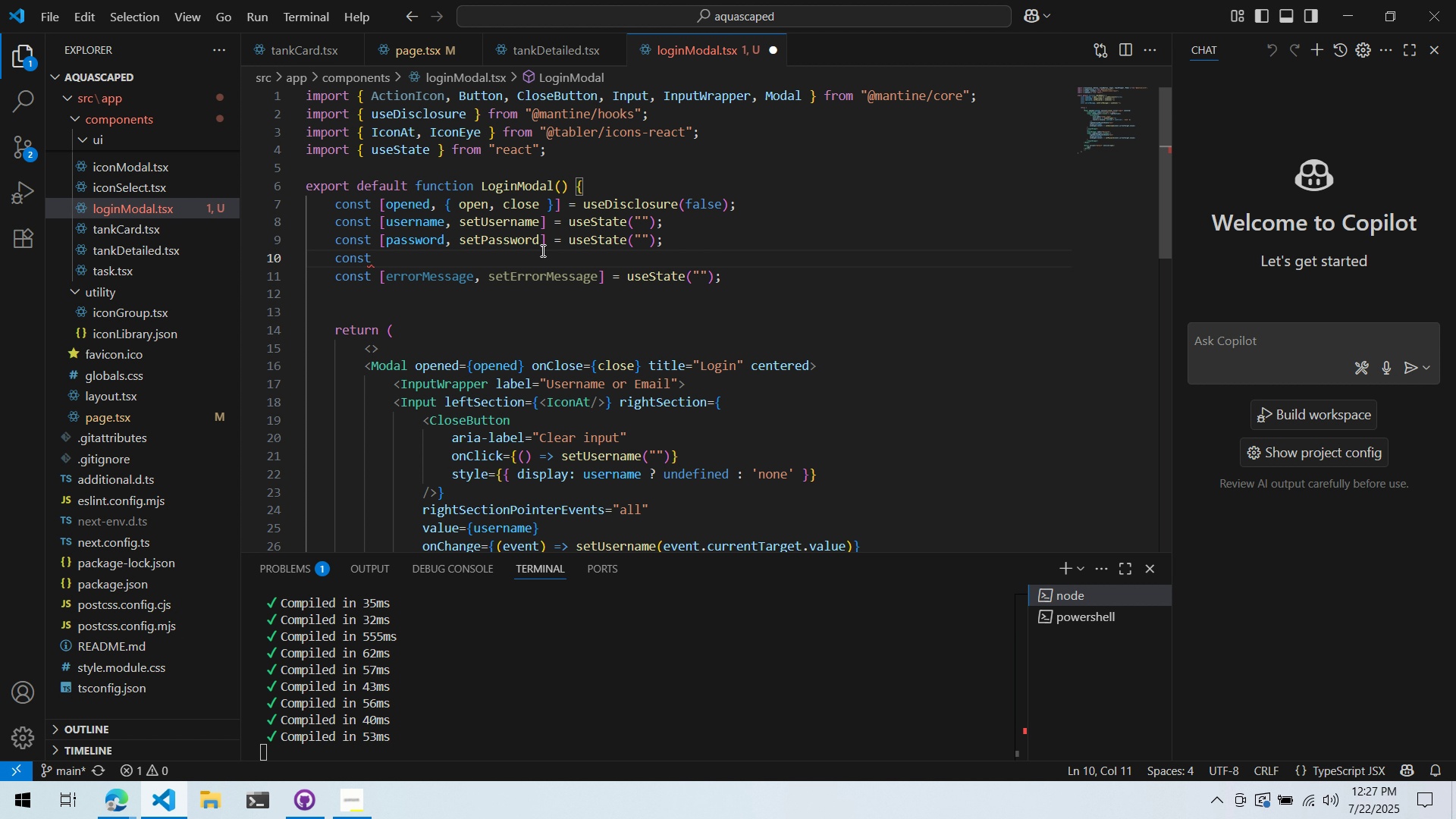 
wait(17.38)
 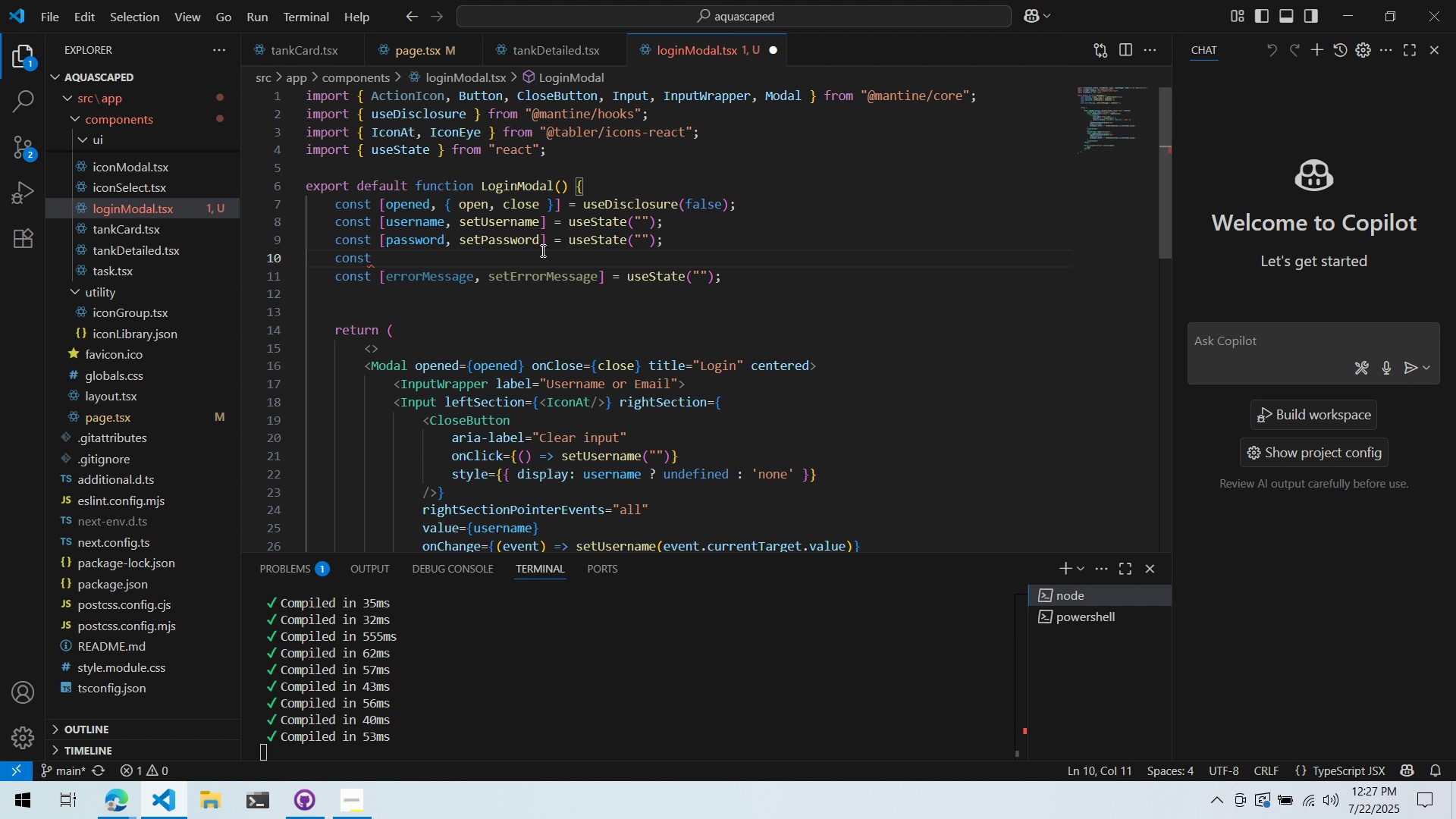 
type([visibi)
key(Backspace)
type(le, setVisible] = useState()
 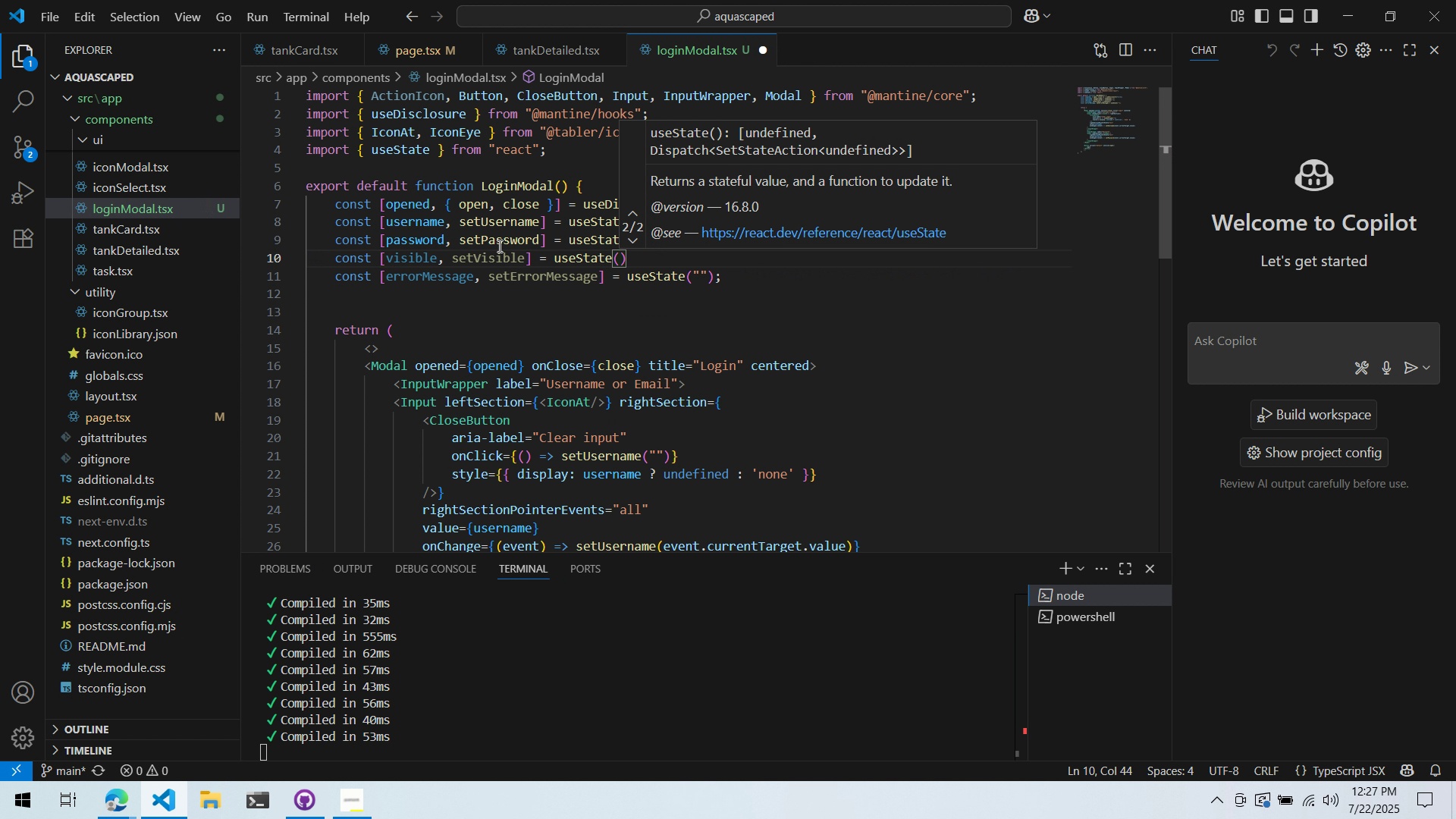 
type(false)
 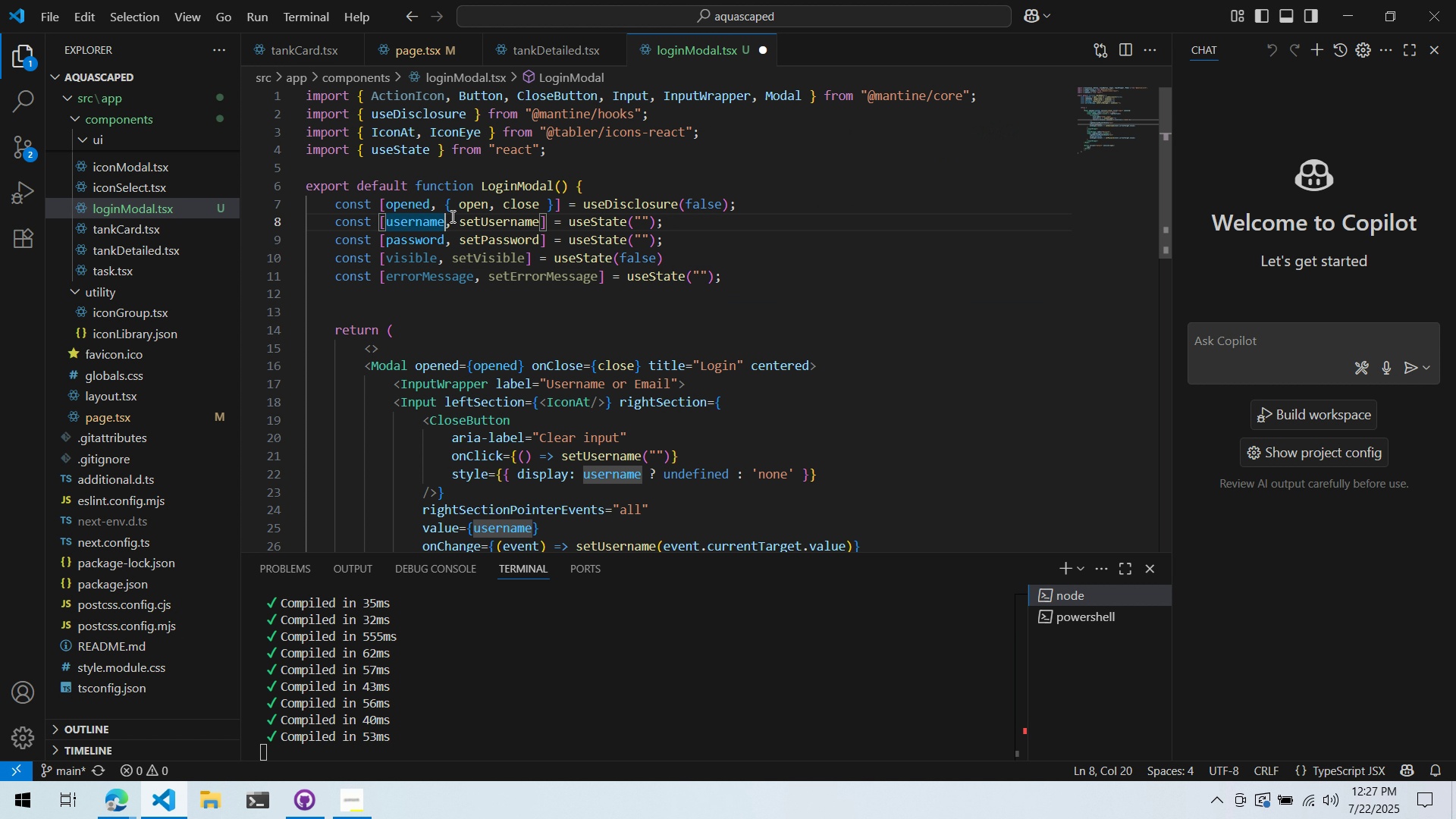 
double_click([746, 269])
 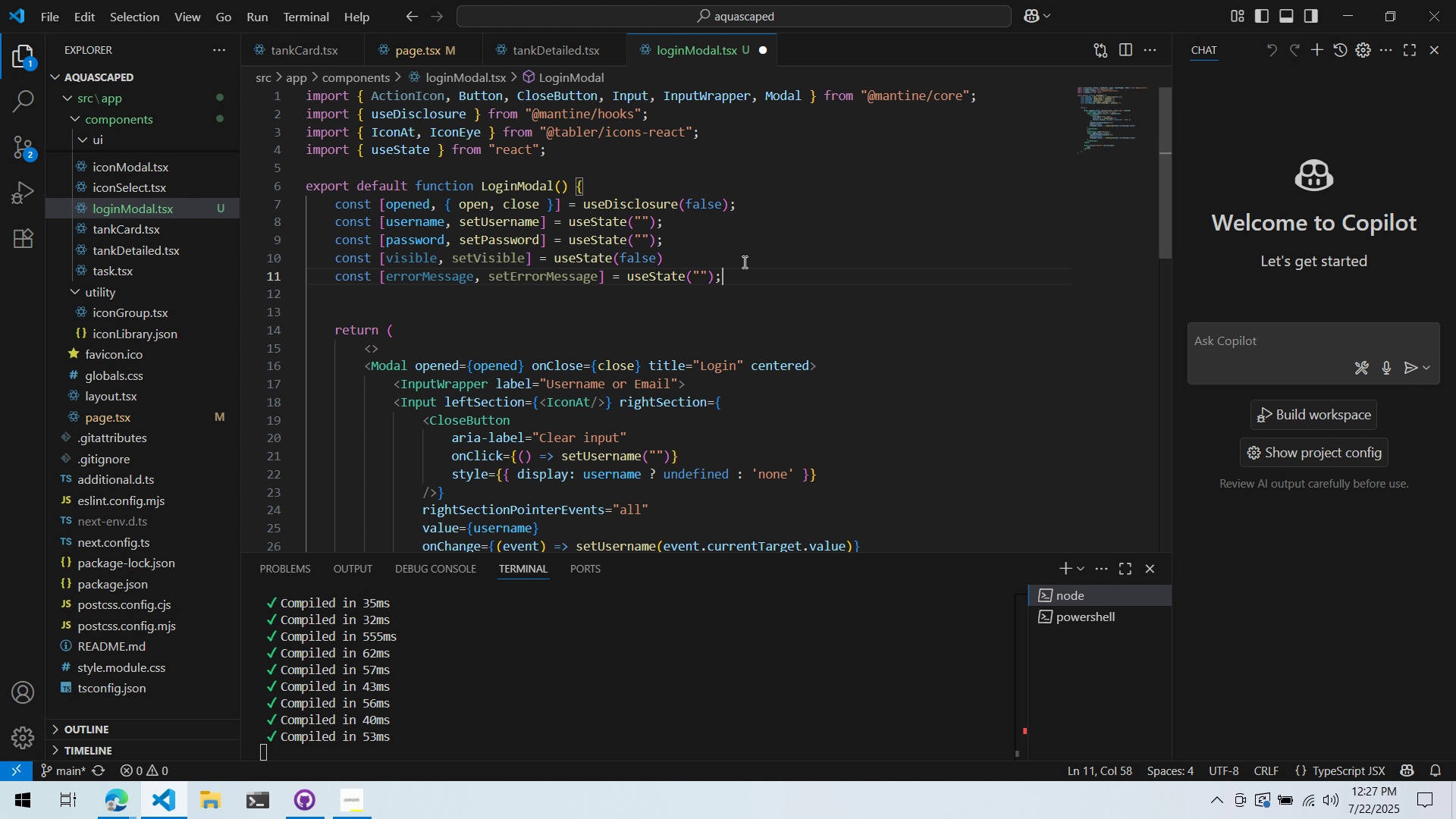 
triple_click([743, 261])
 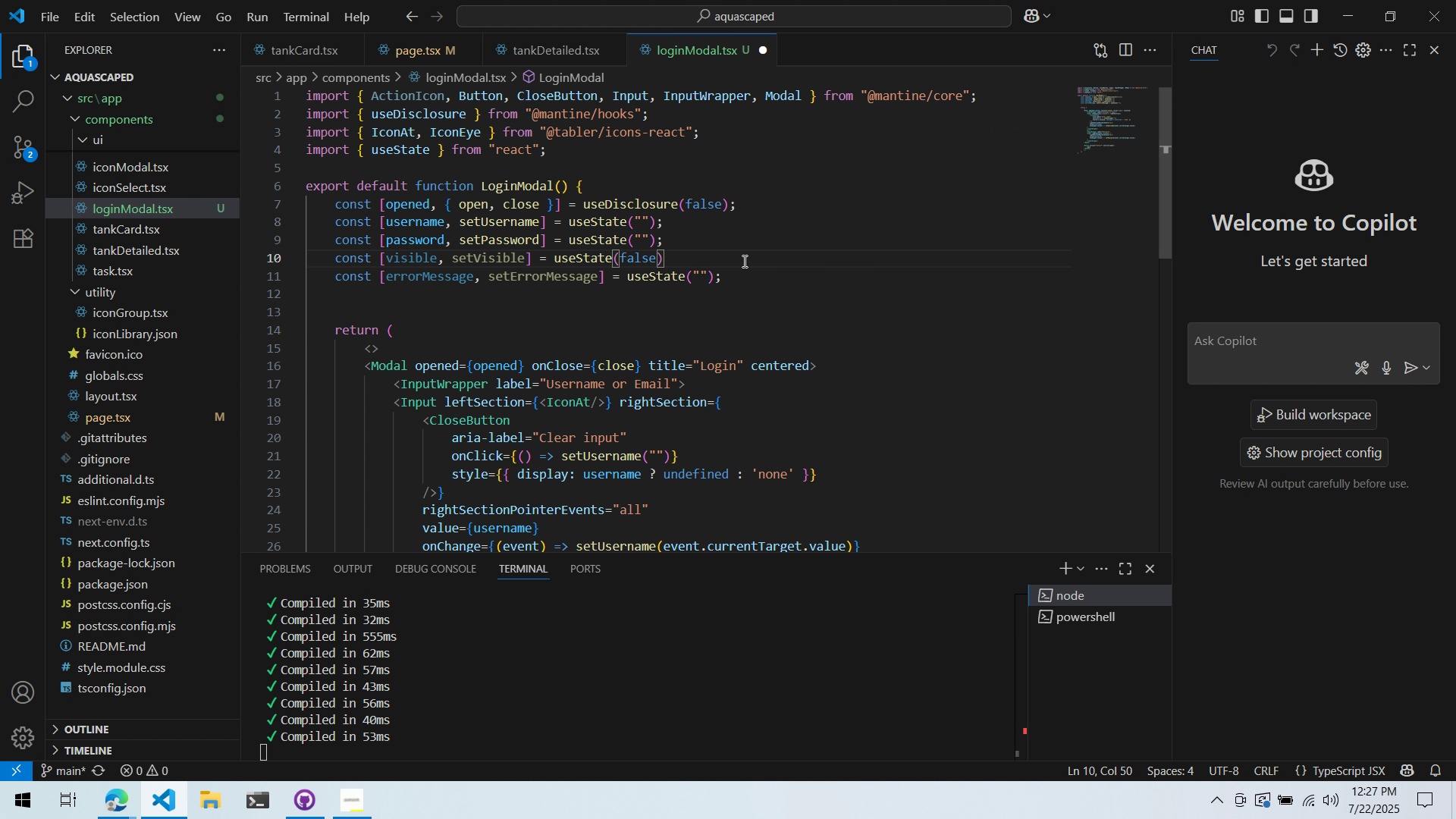 
key(Semicolon)
 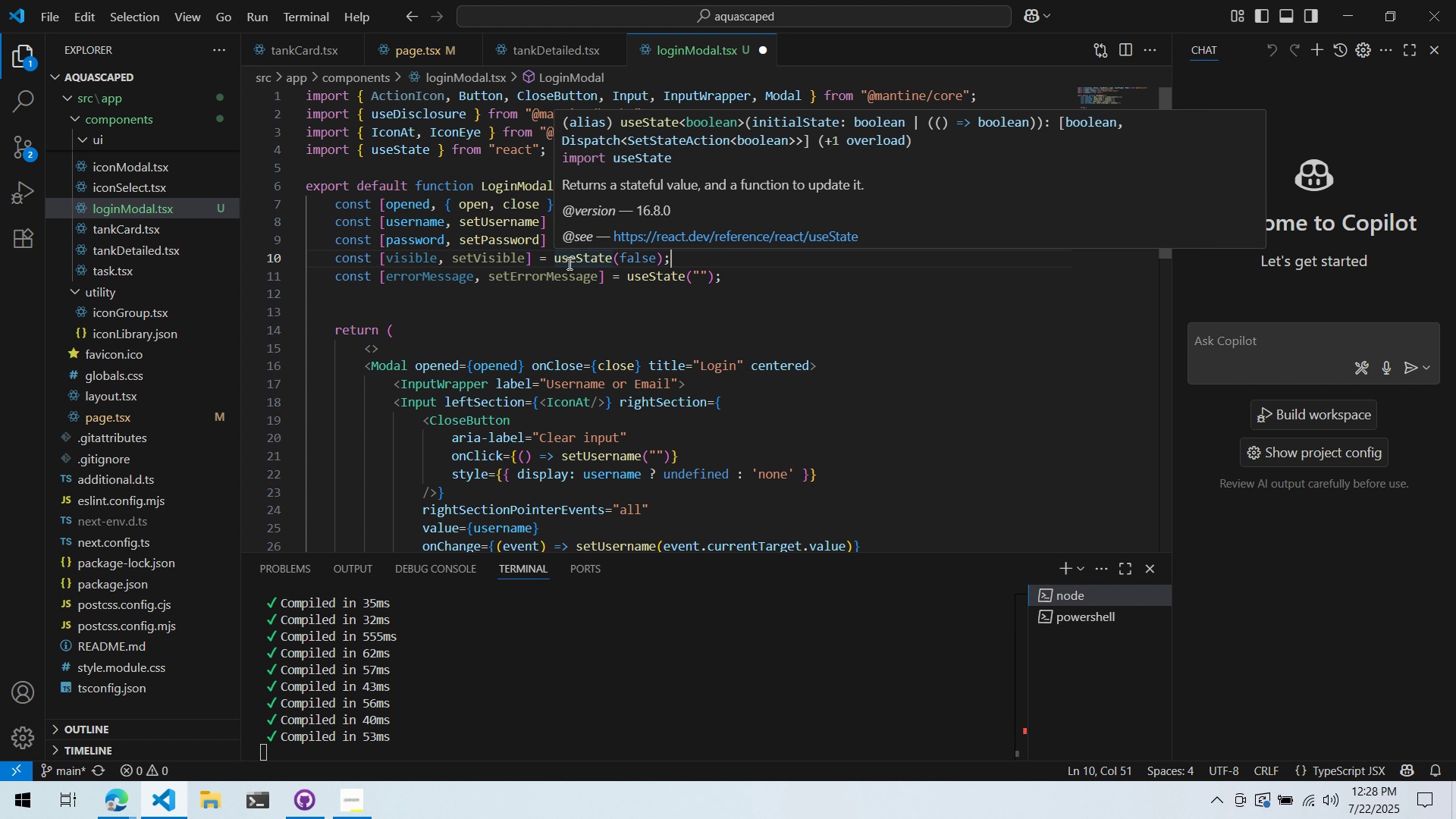 
wait(66.7)
 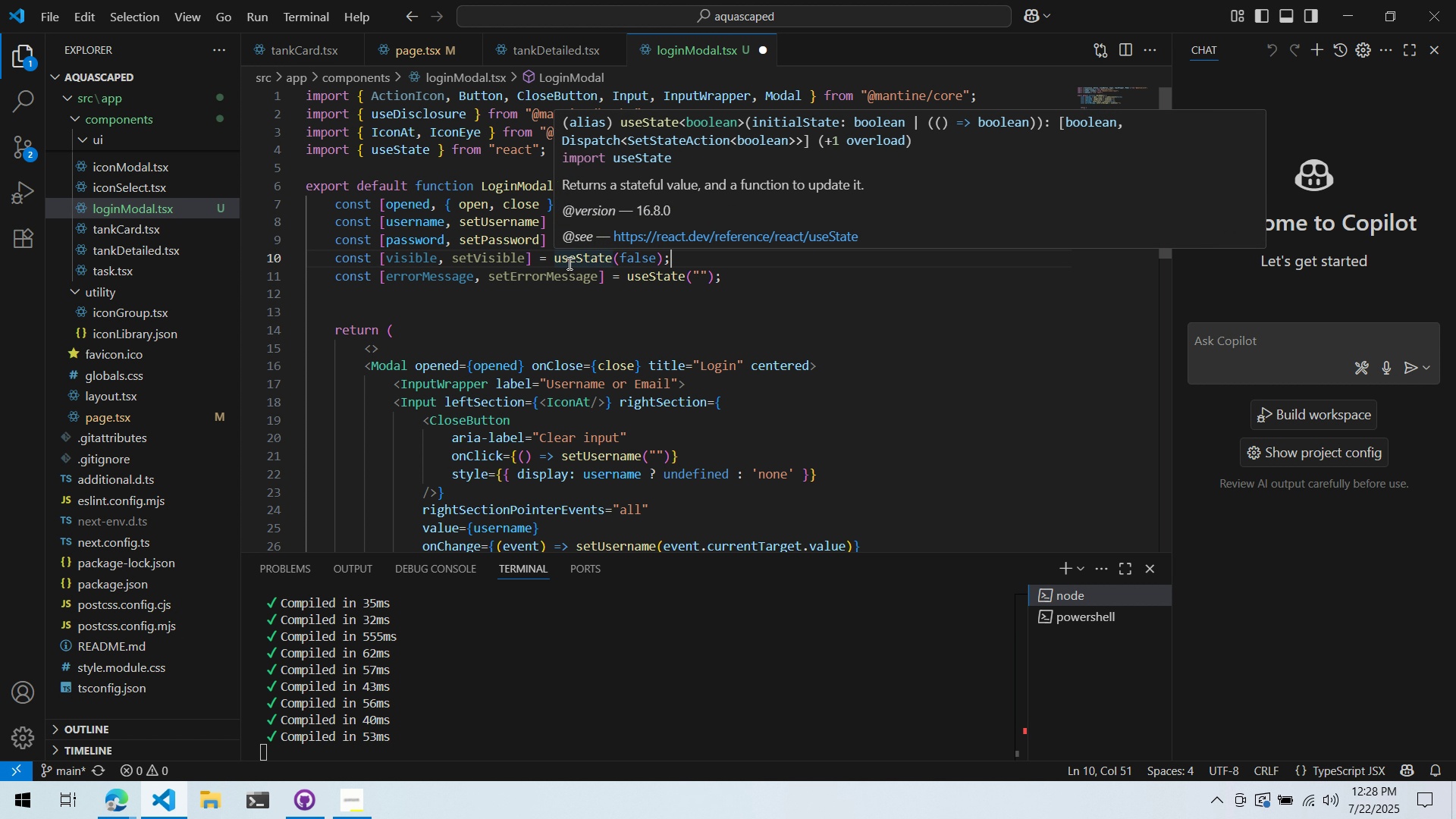 
left_click([613, 282])
 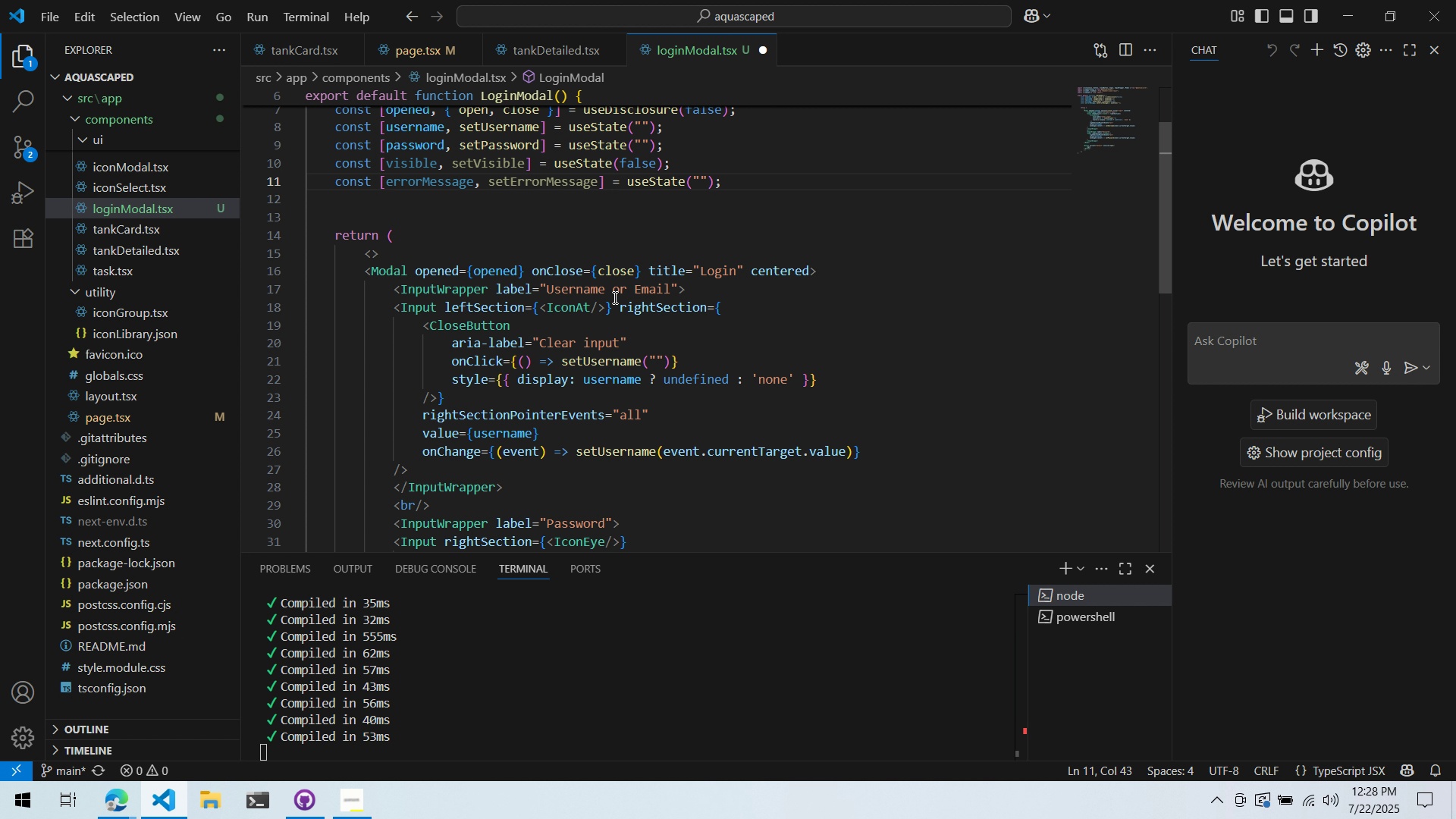 
scroll: coordinate [595, 337], scroll_direction: down, amount: 8.0
 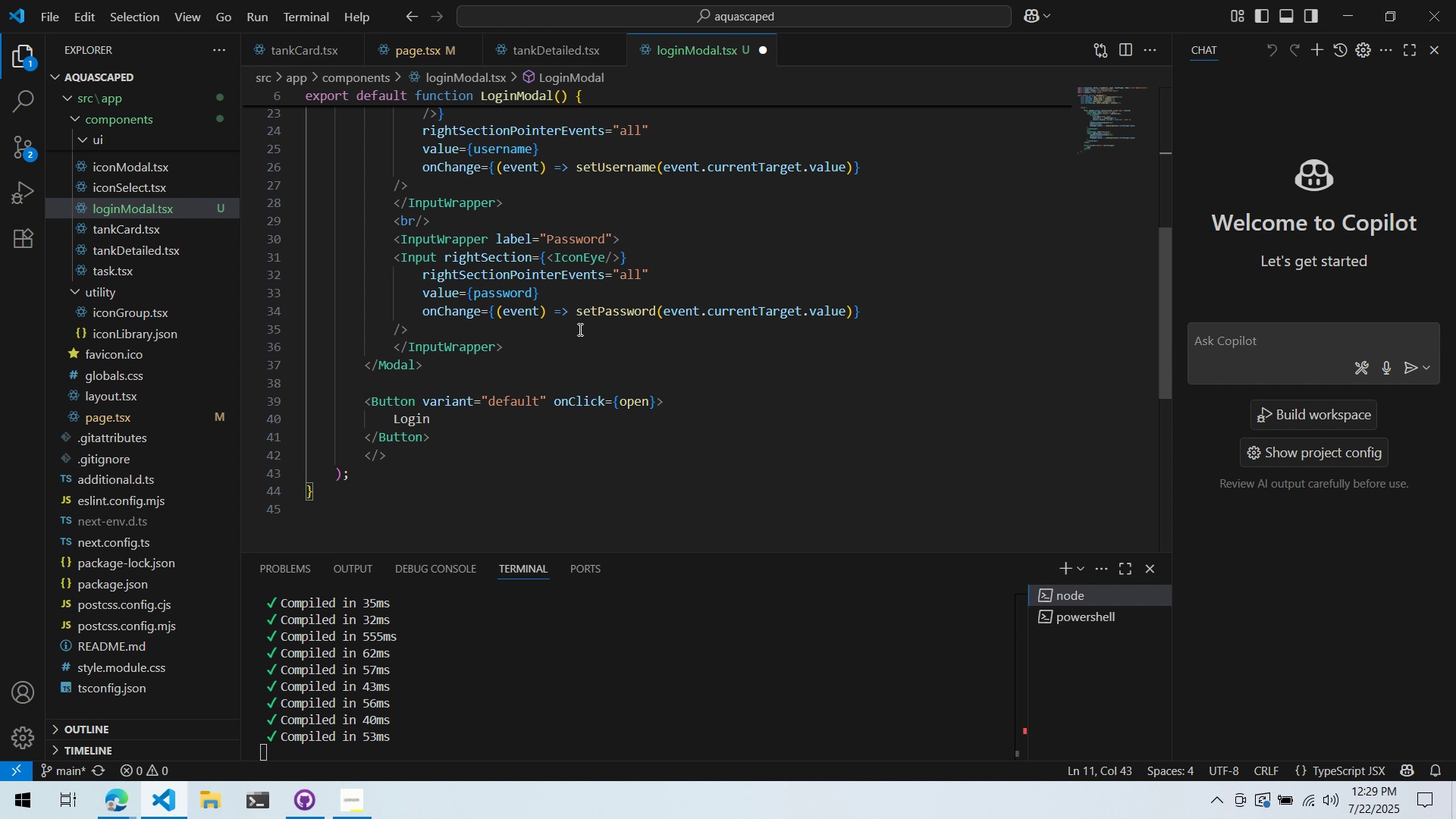 
scroll: coordinate [585, 311], scroll_direction: up, amount: 4.0
 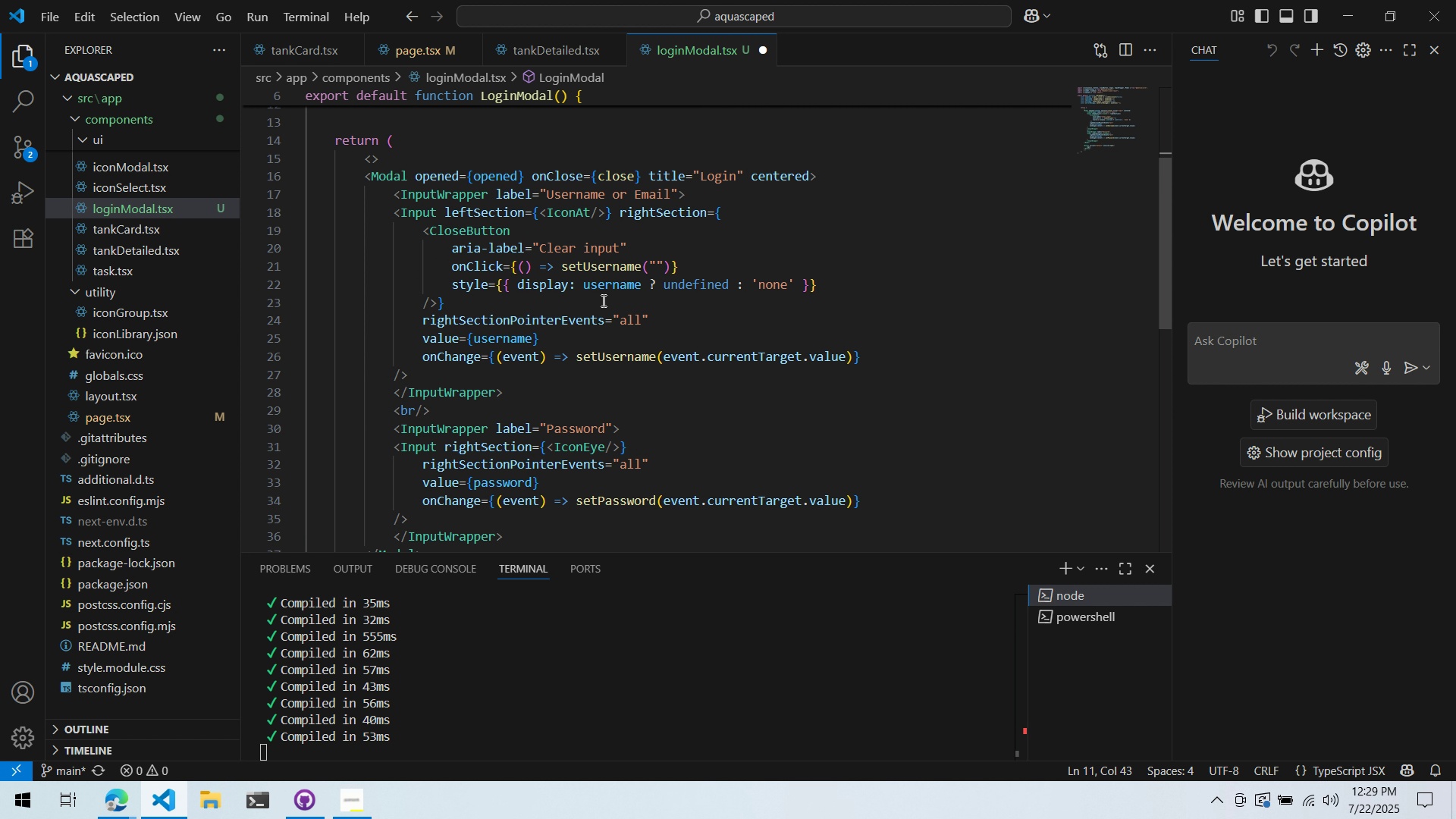 
scroll: coordinate [602, 298], scroll_direction: none, amount: 0.0
 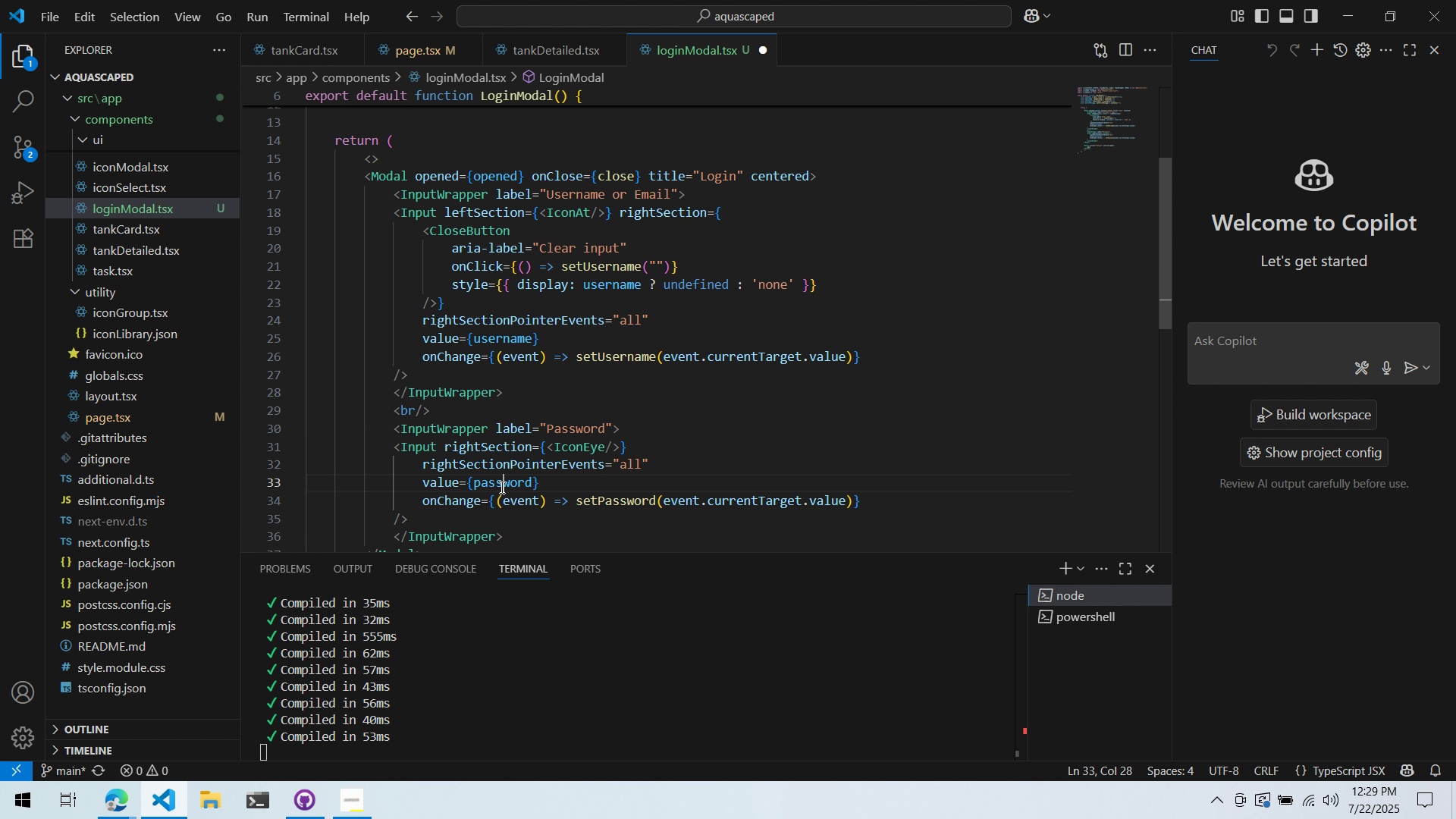 
double_click([500, 487])
 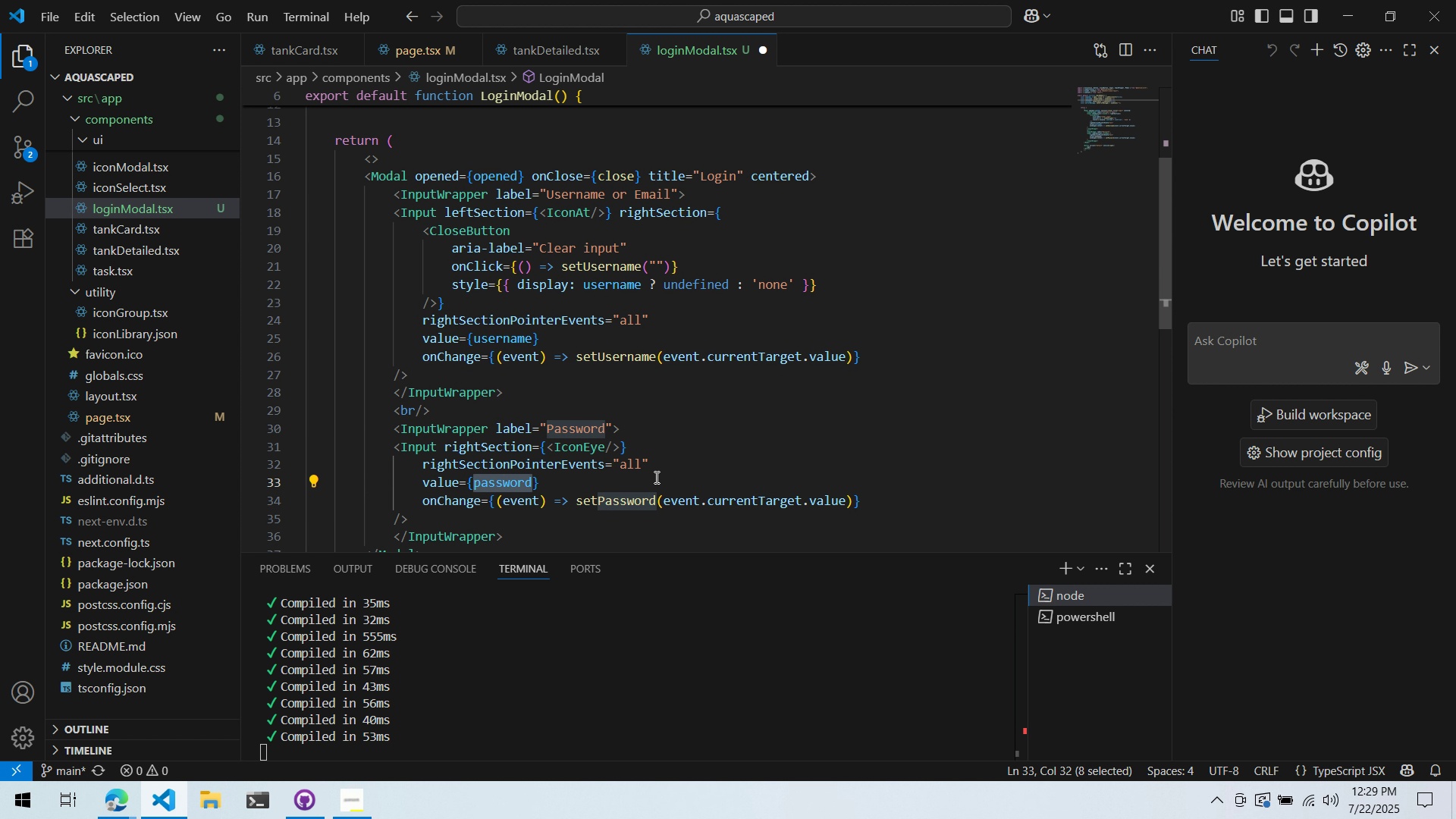 
scroll: coordinate [647, 475], scroll_direction: up, amount: 2.0
 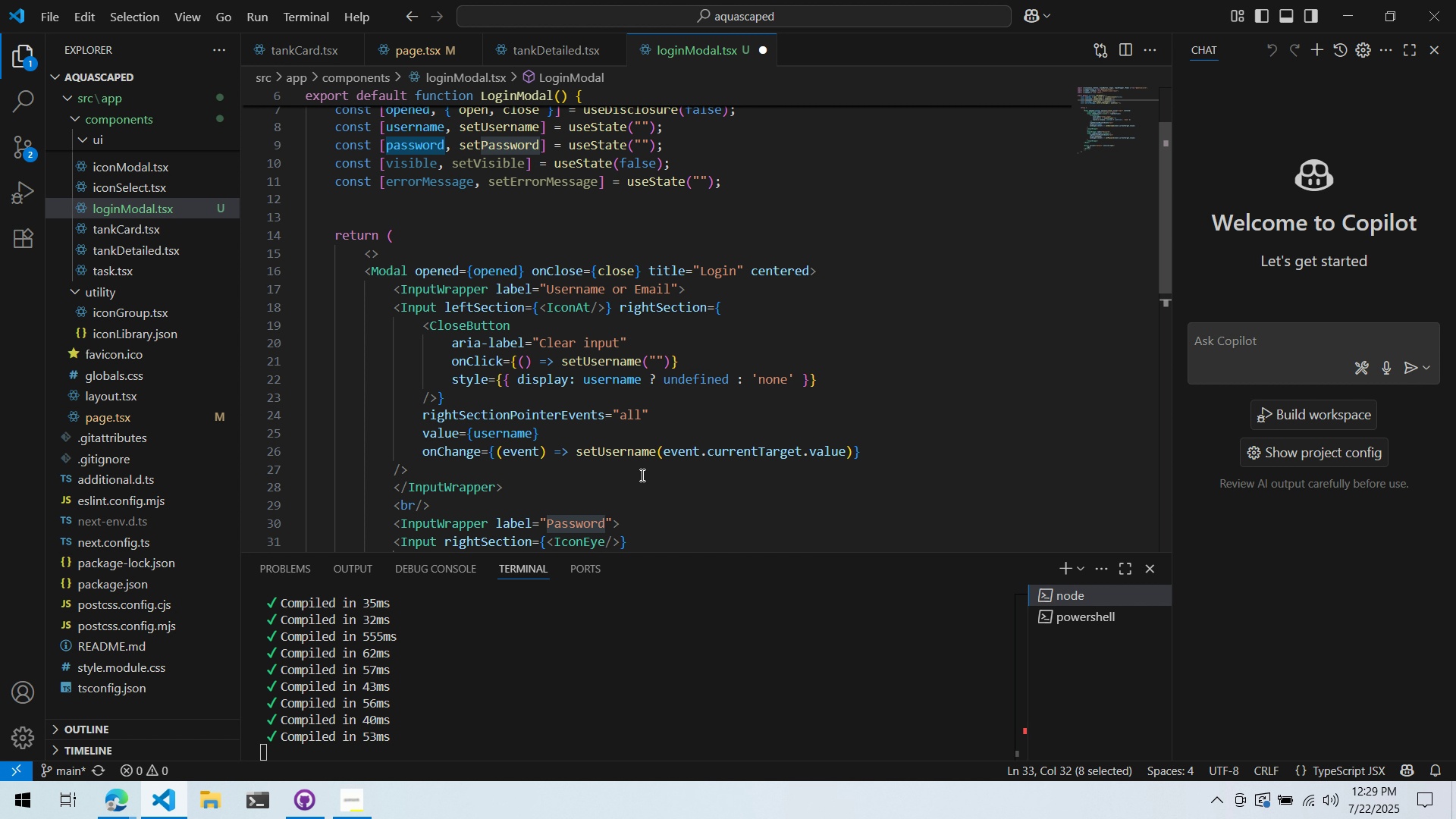 
scroll: coordinate [643, 476], scroll_direction: down, amount: 3.0
 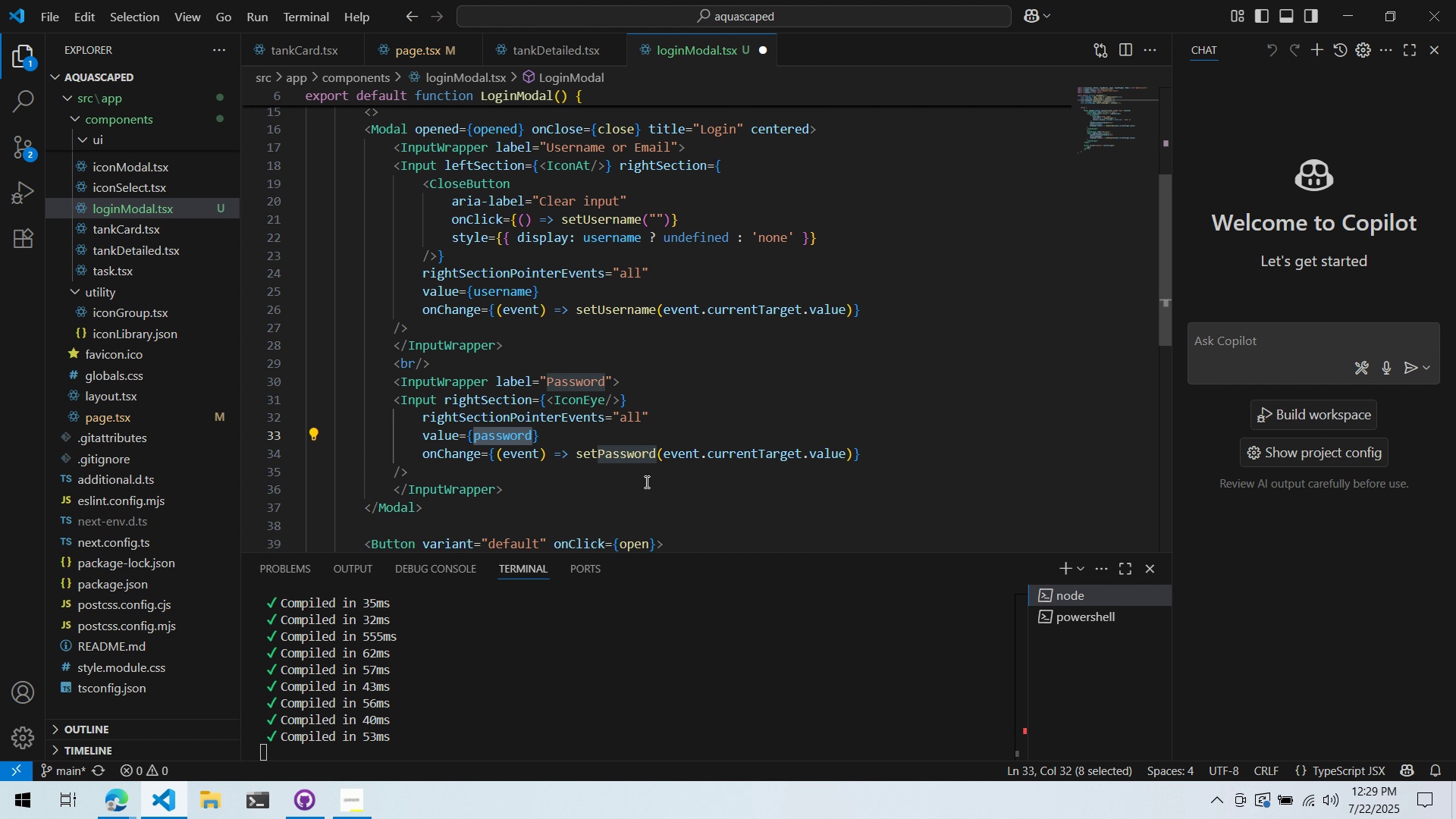 
type({visi)
 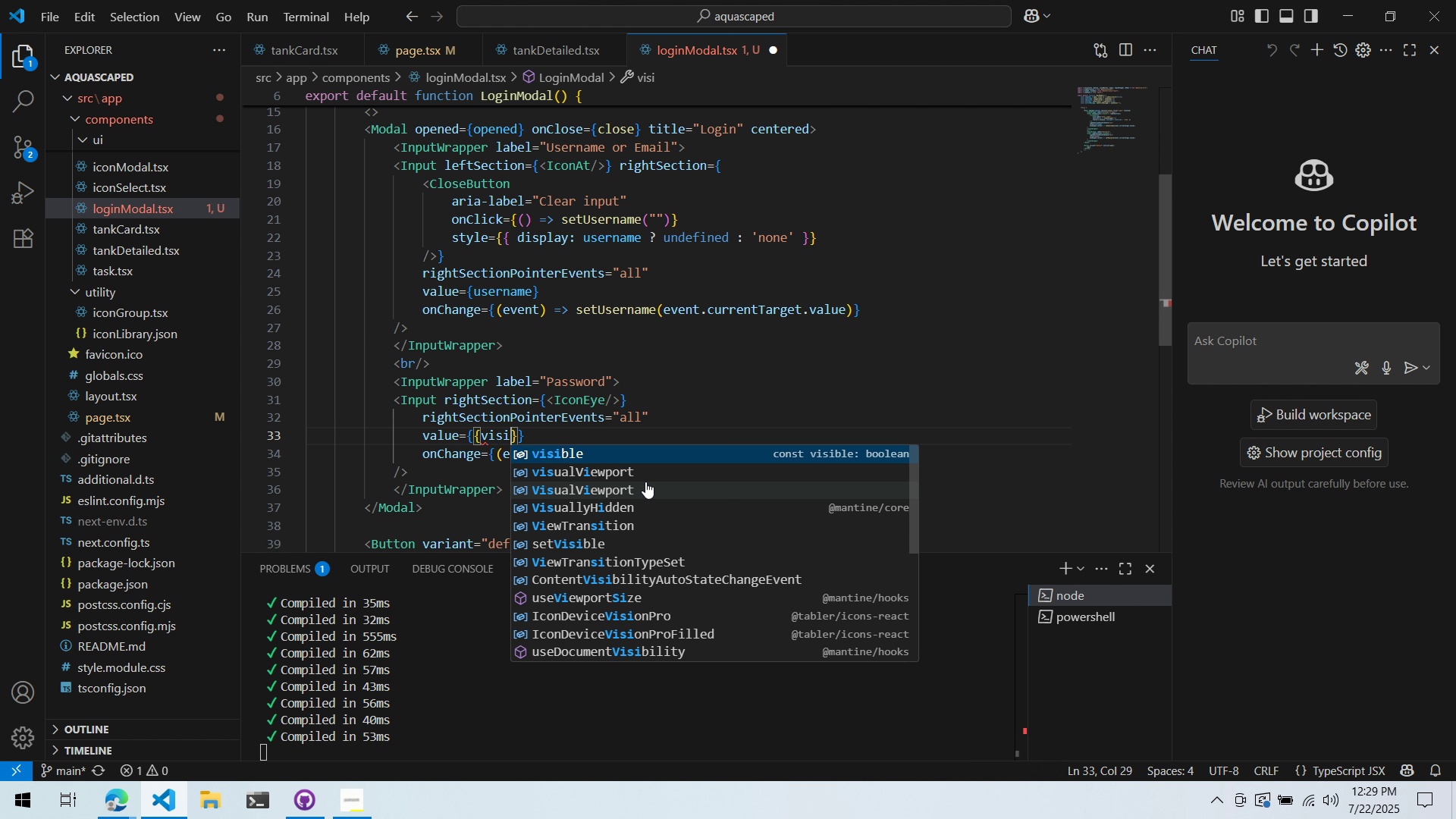 
key(Control+Backspace)
 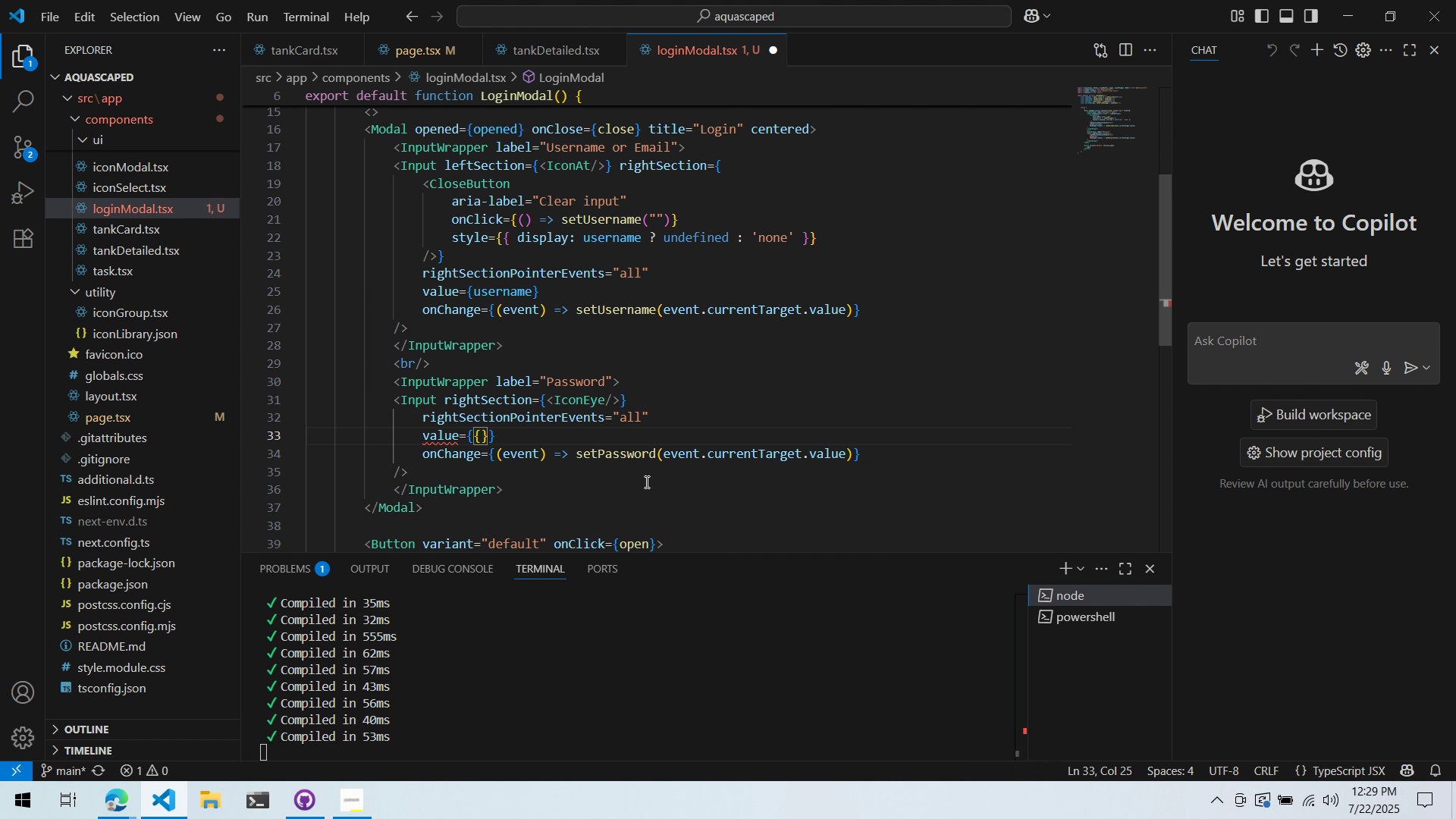 
key(Backspace)
 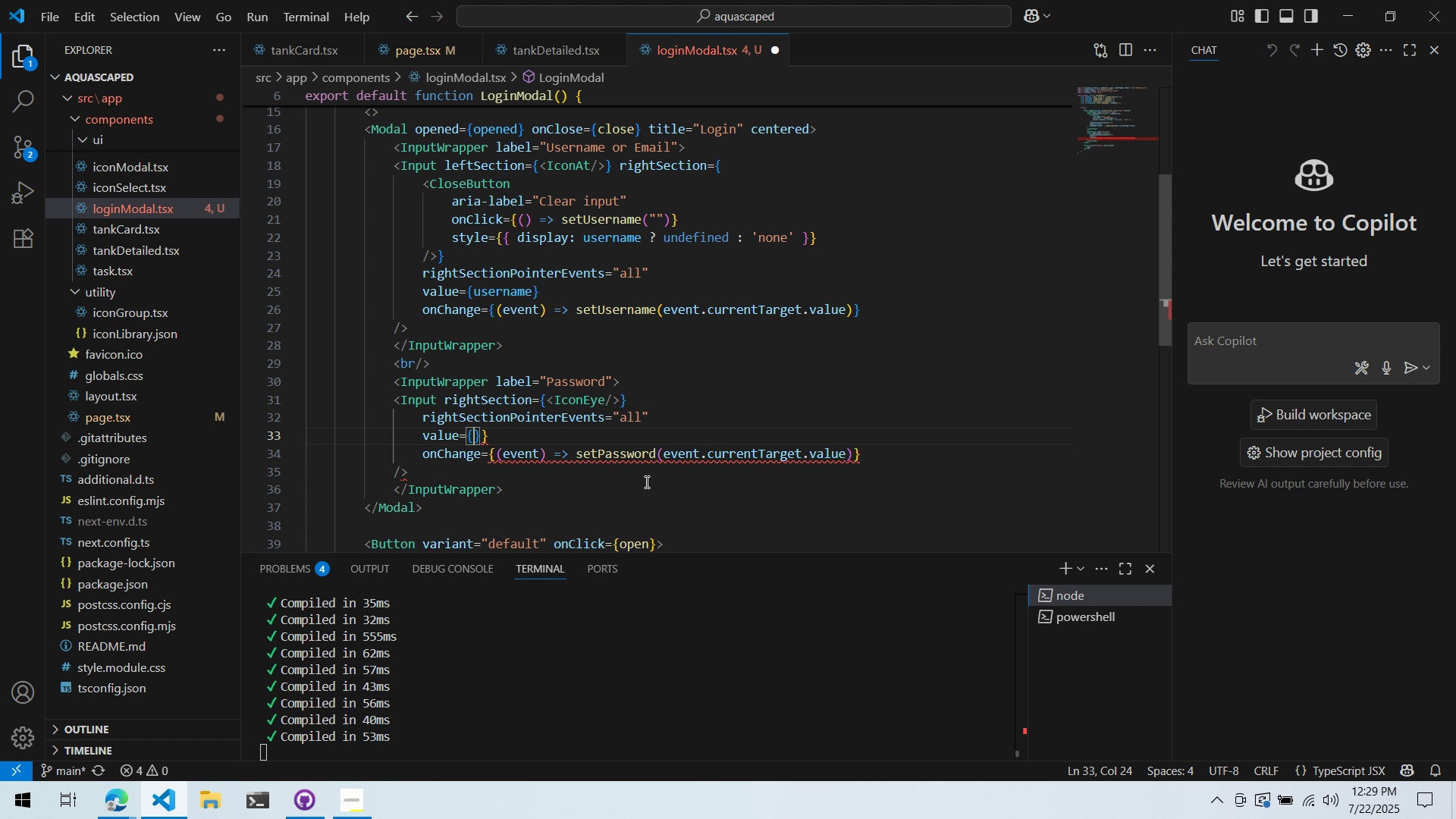 
key(ArrowRight)
 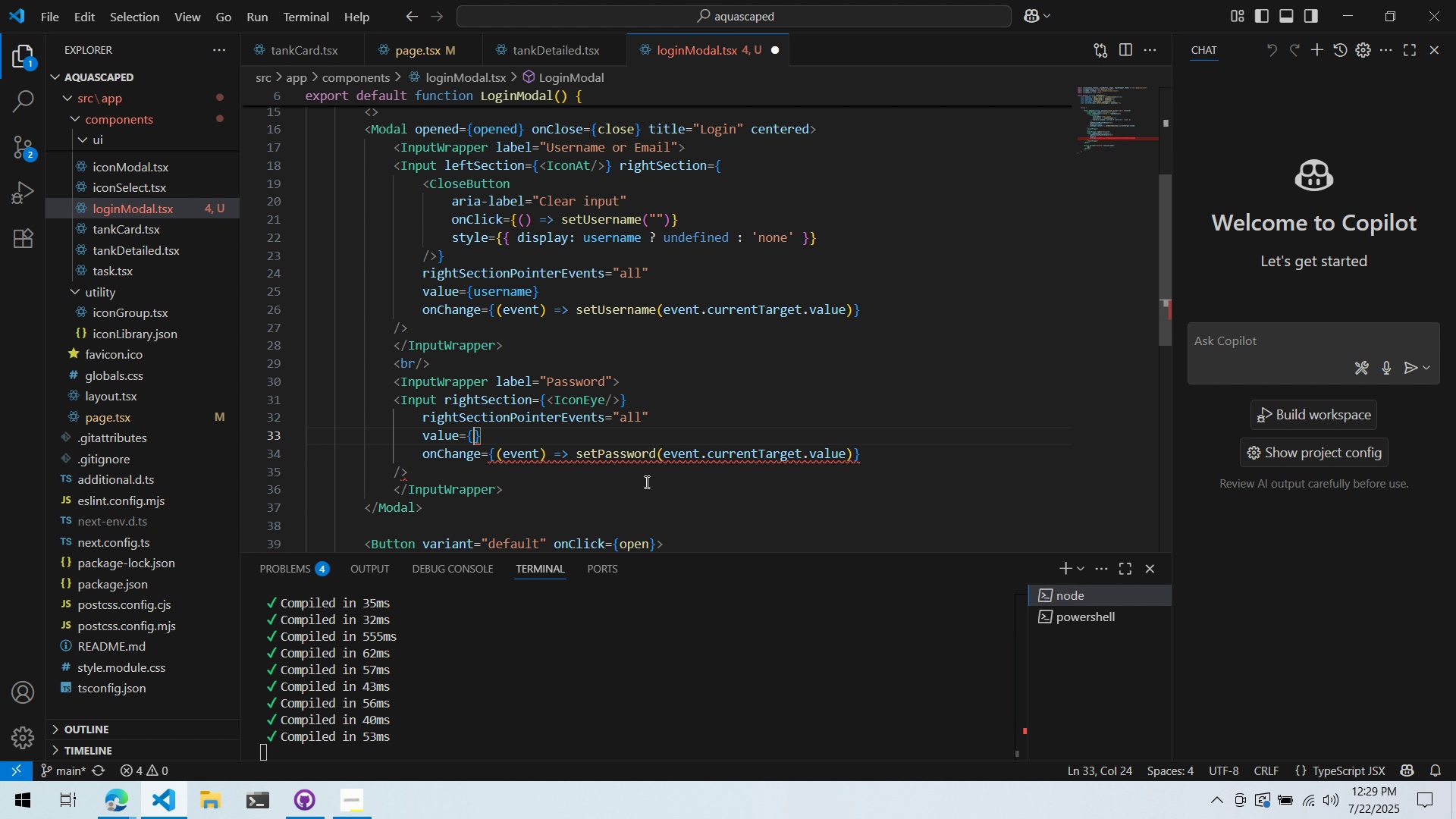 
key(Backspace)
type(visible ? password : passwr)
key(Backspace)
type(ord.lengt)
 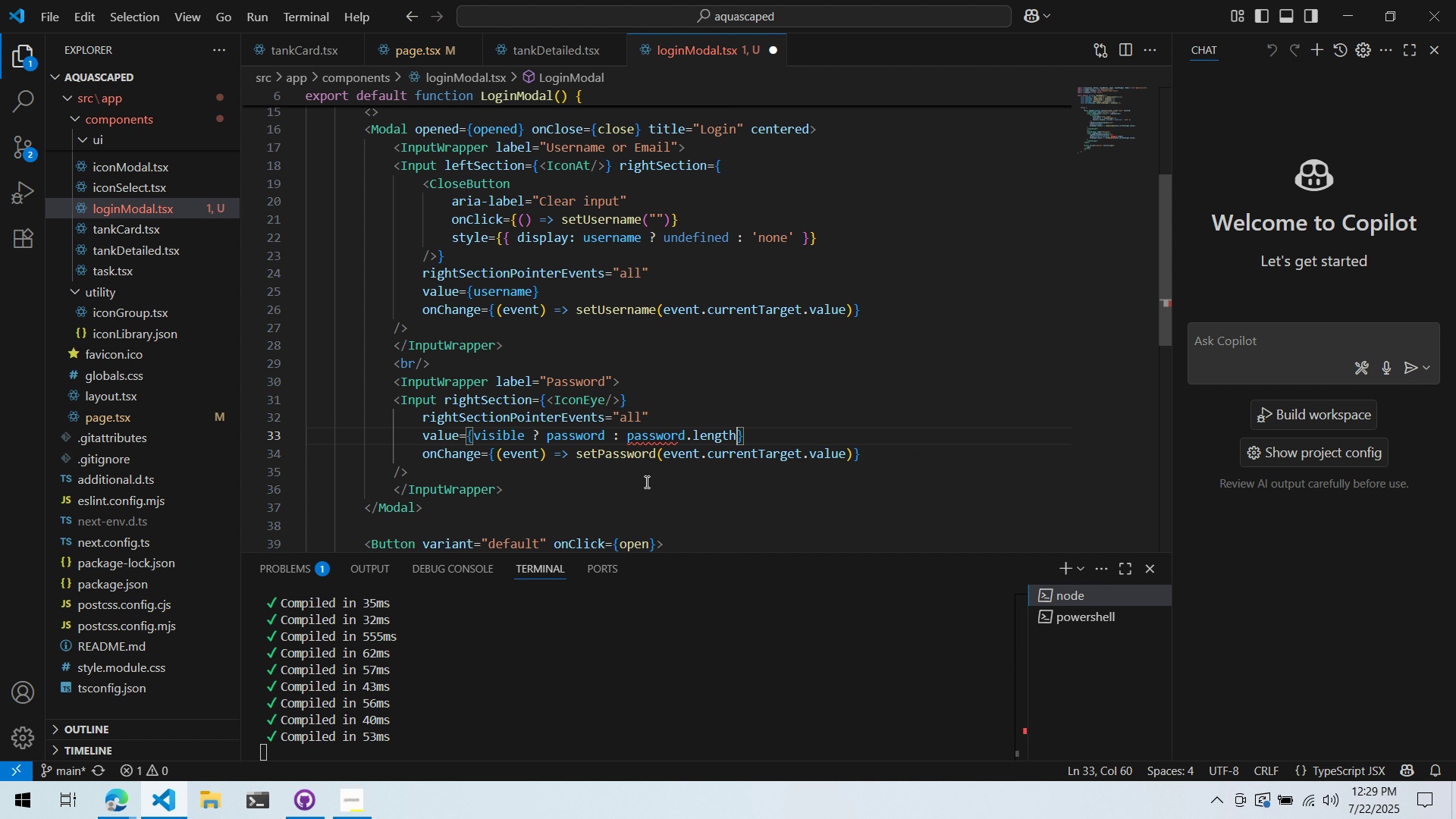 
 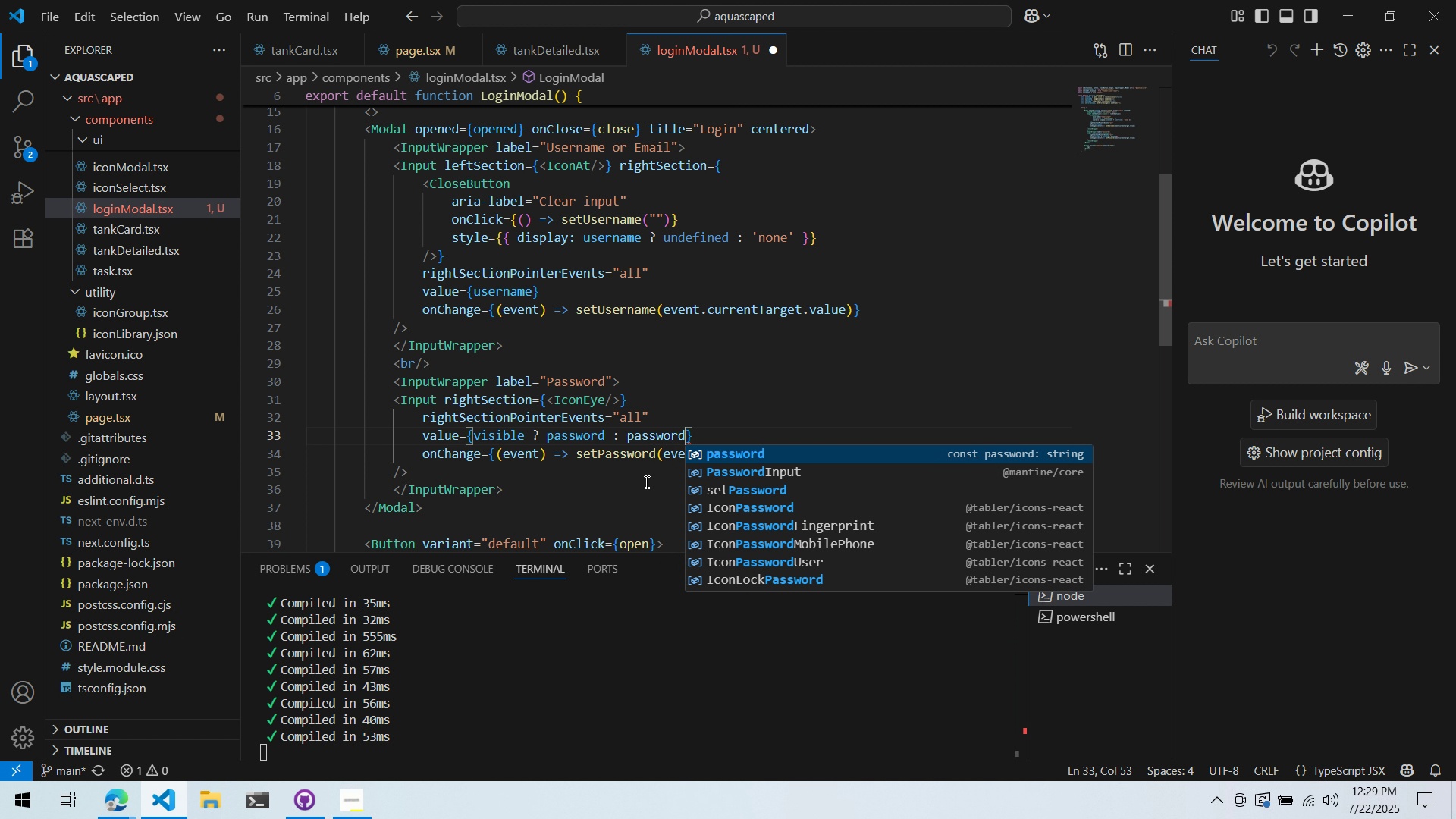 
key(Enter)
 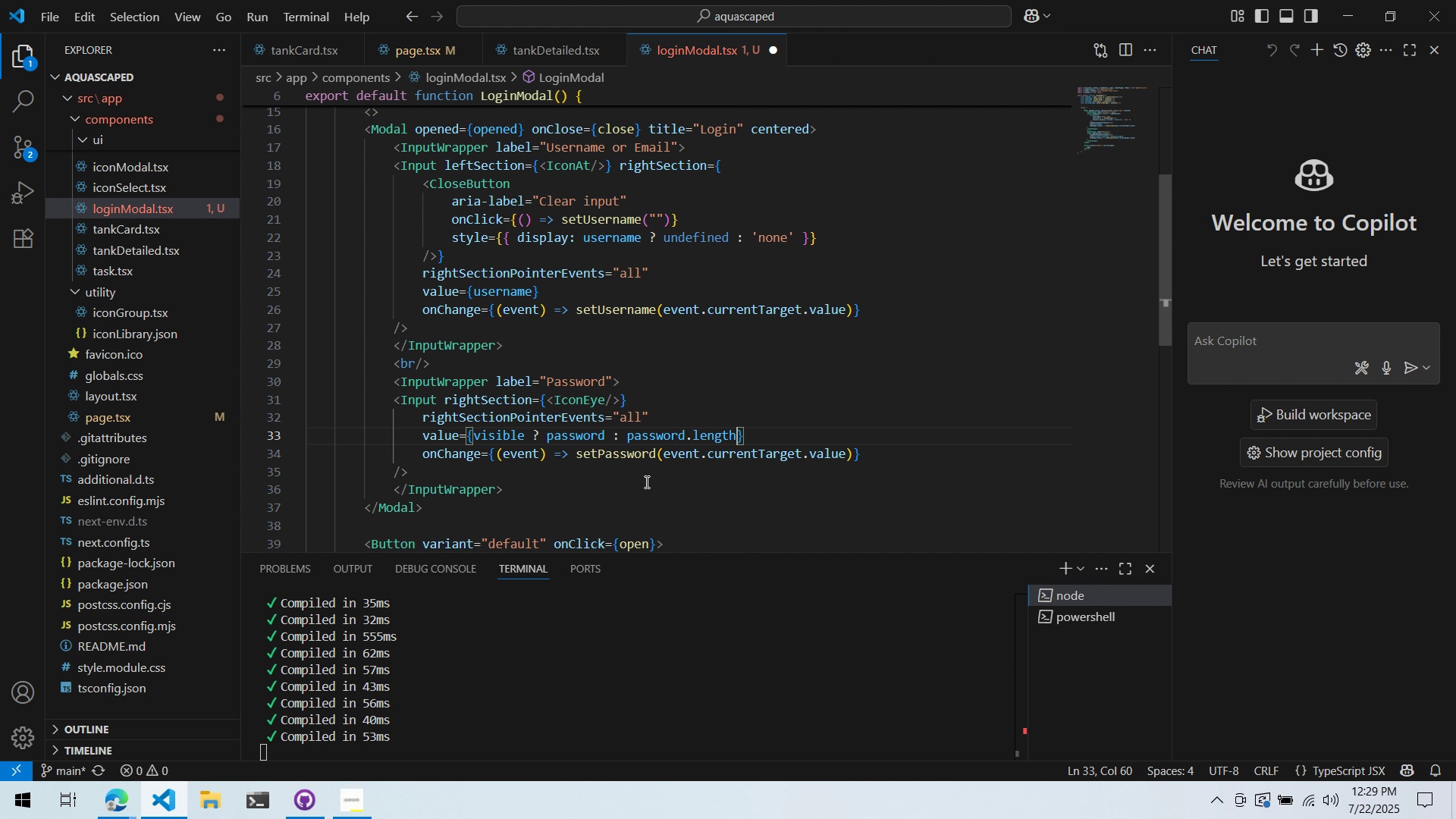 
hold_key(key=ShiftLeft, duration=0.4)
 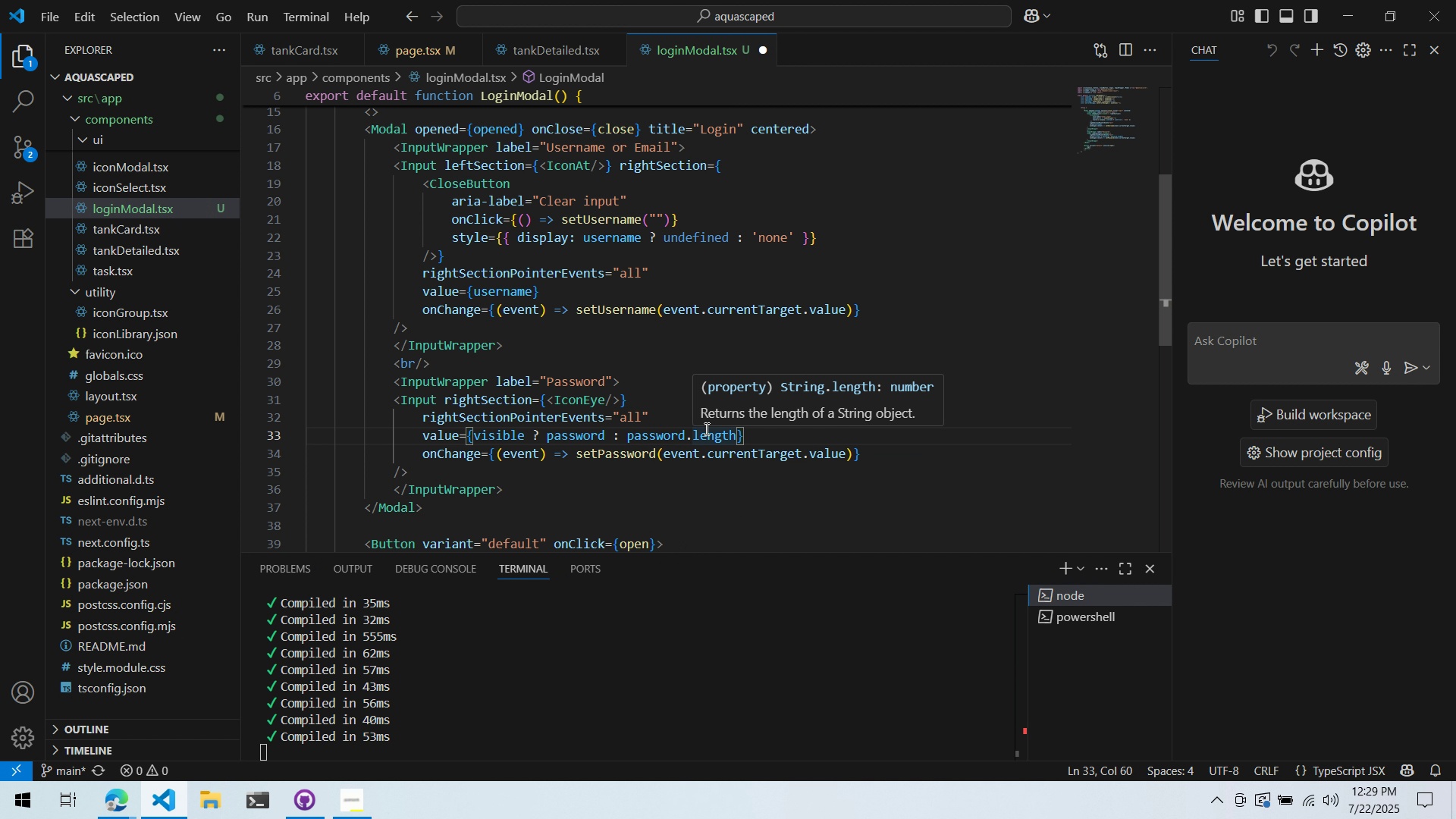 
key(Space)
 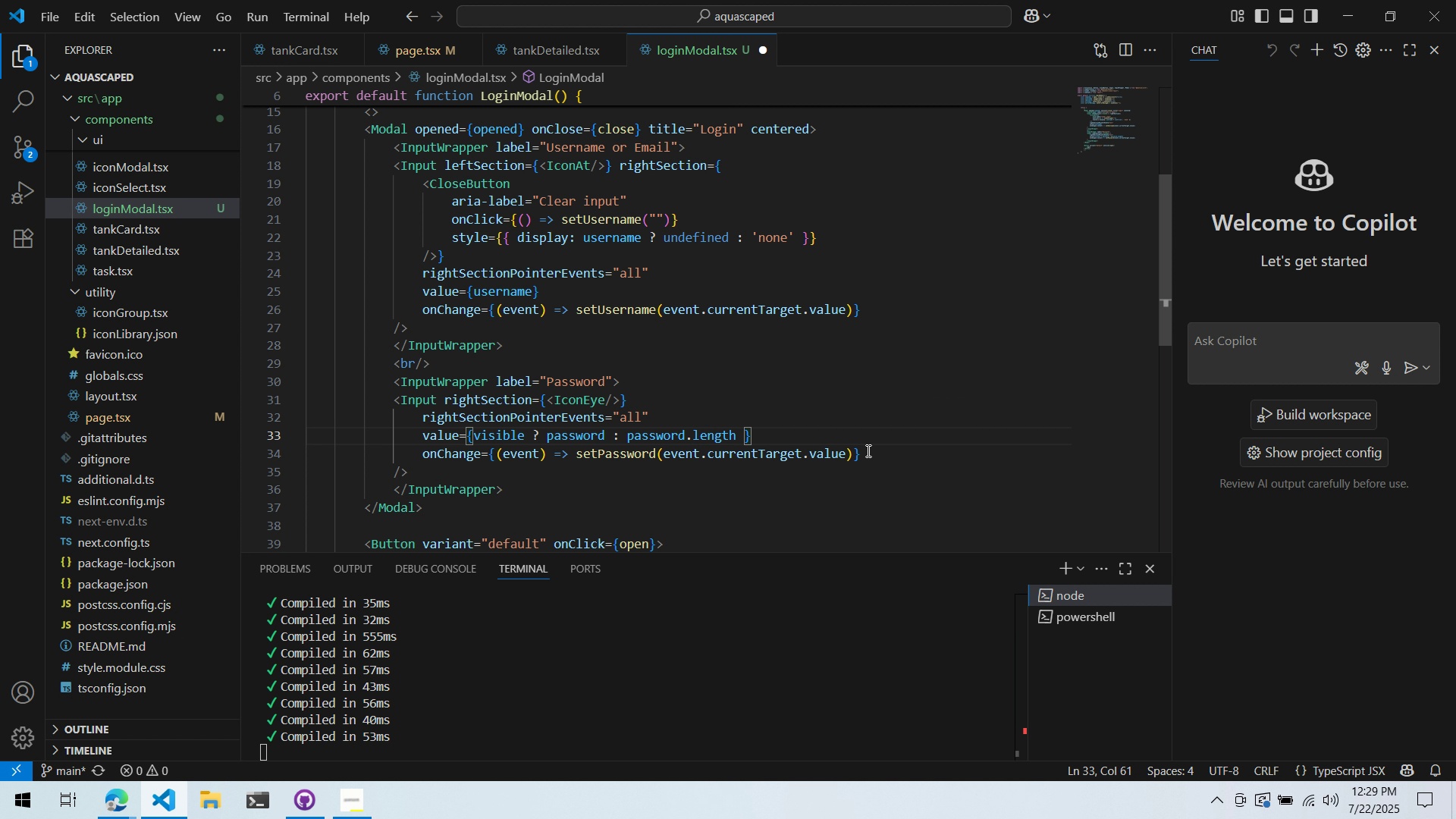 
key(Shift+8)
 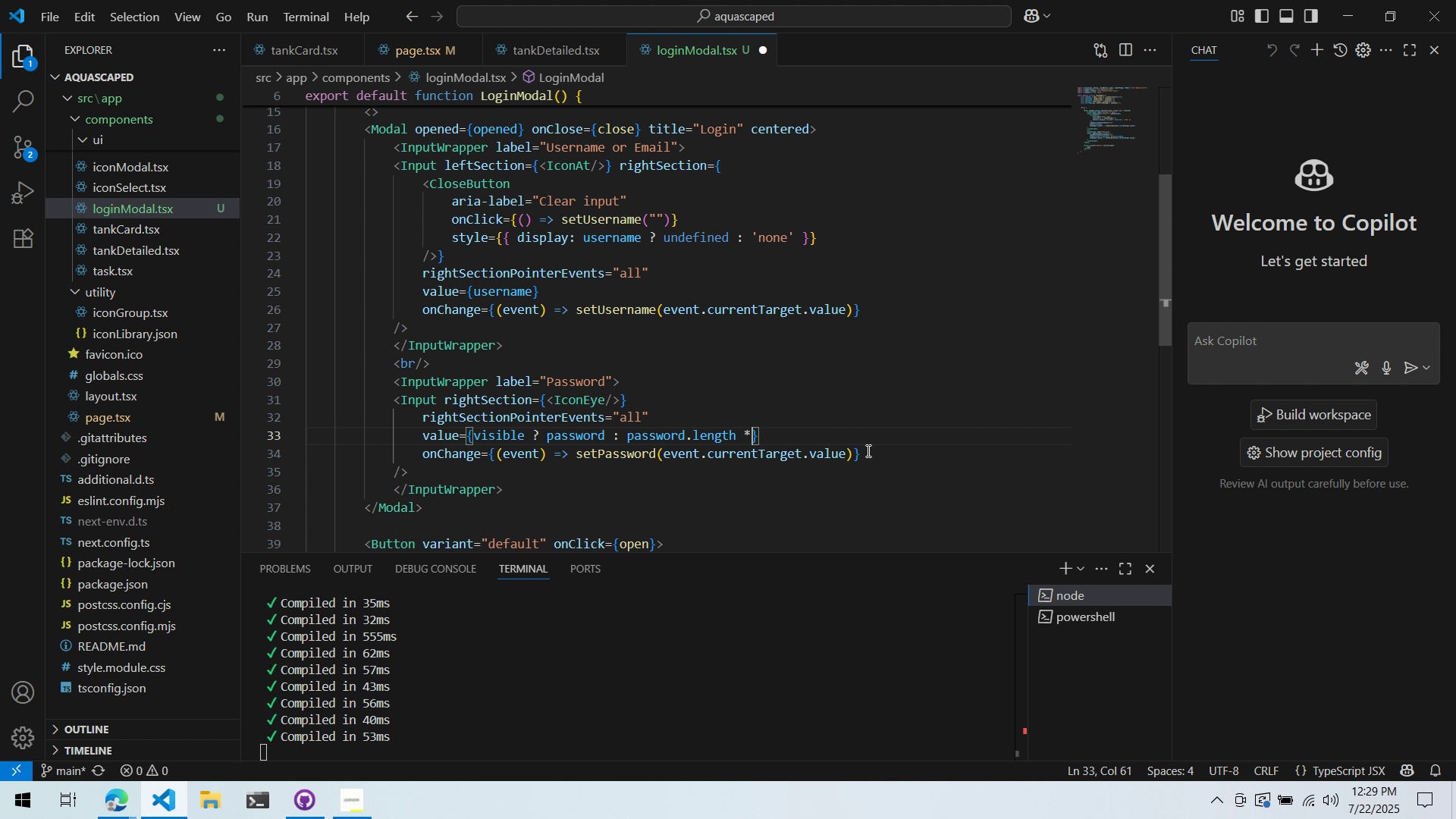 
key(Shift+Space)
 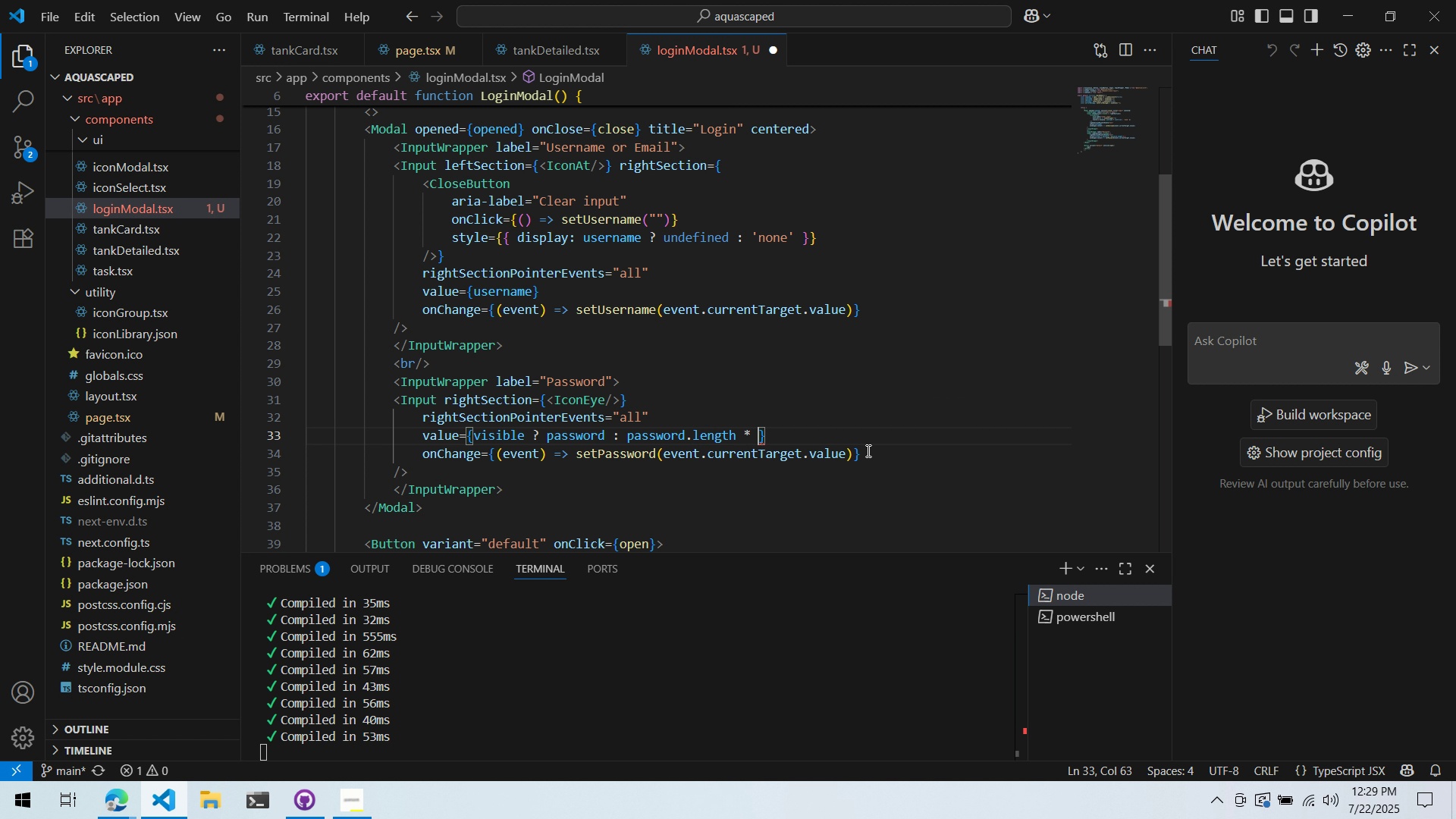 
key(Shift+ShiftLeft)
 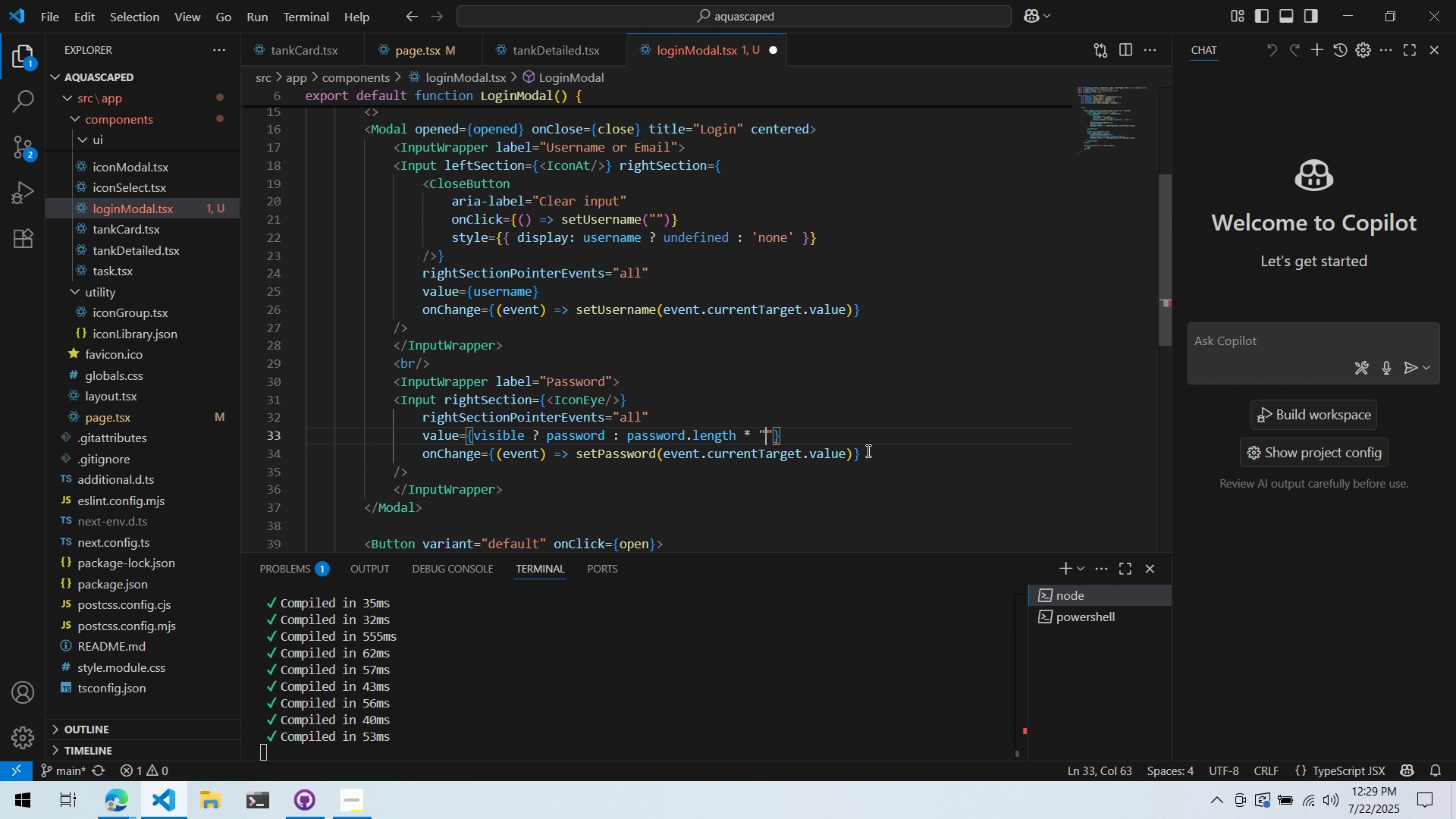 
key(Shift+Quote)
 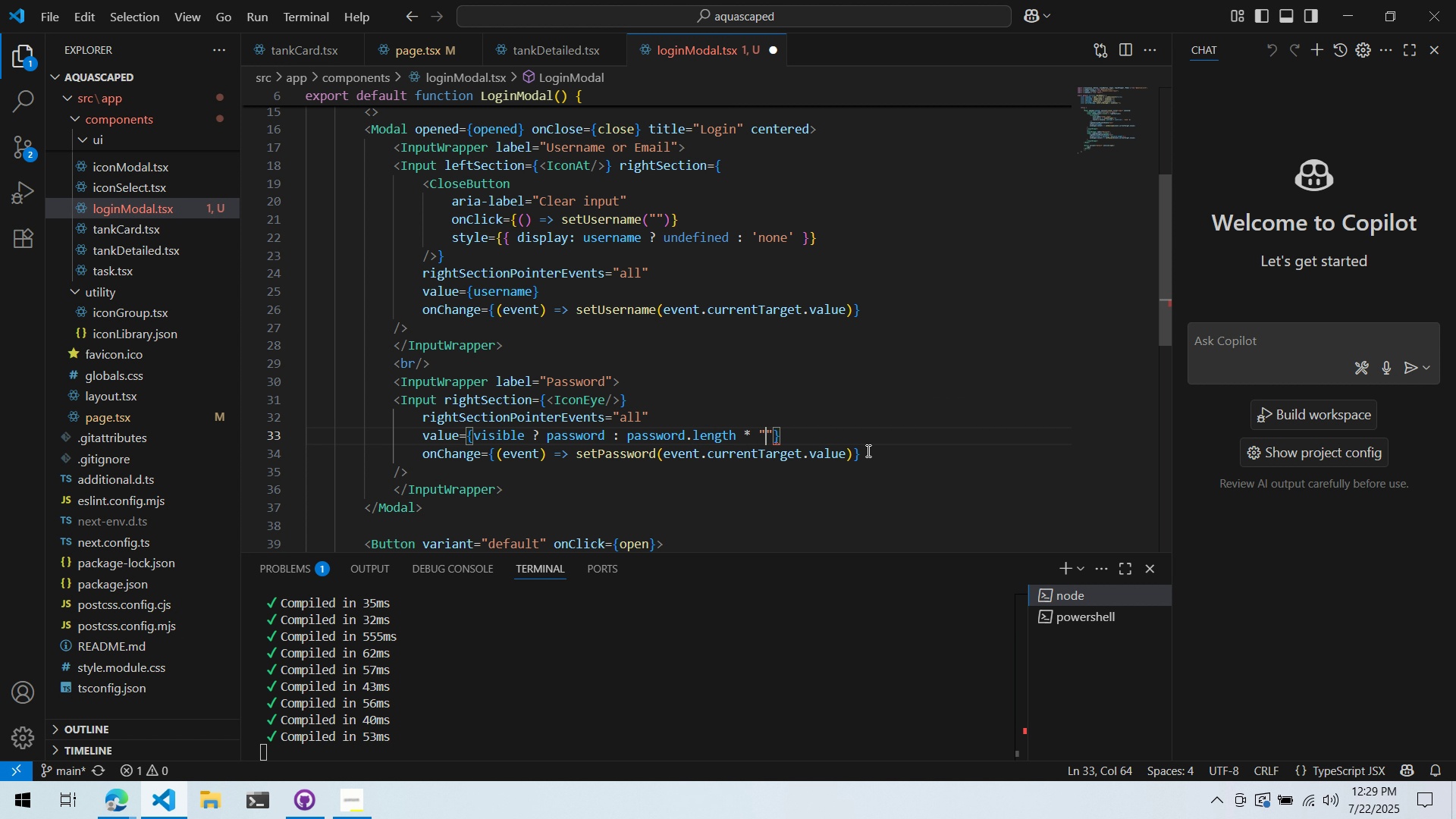 
key(8)
 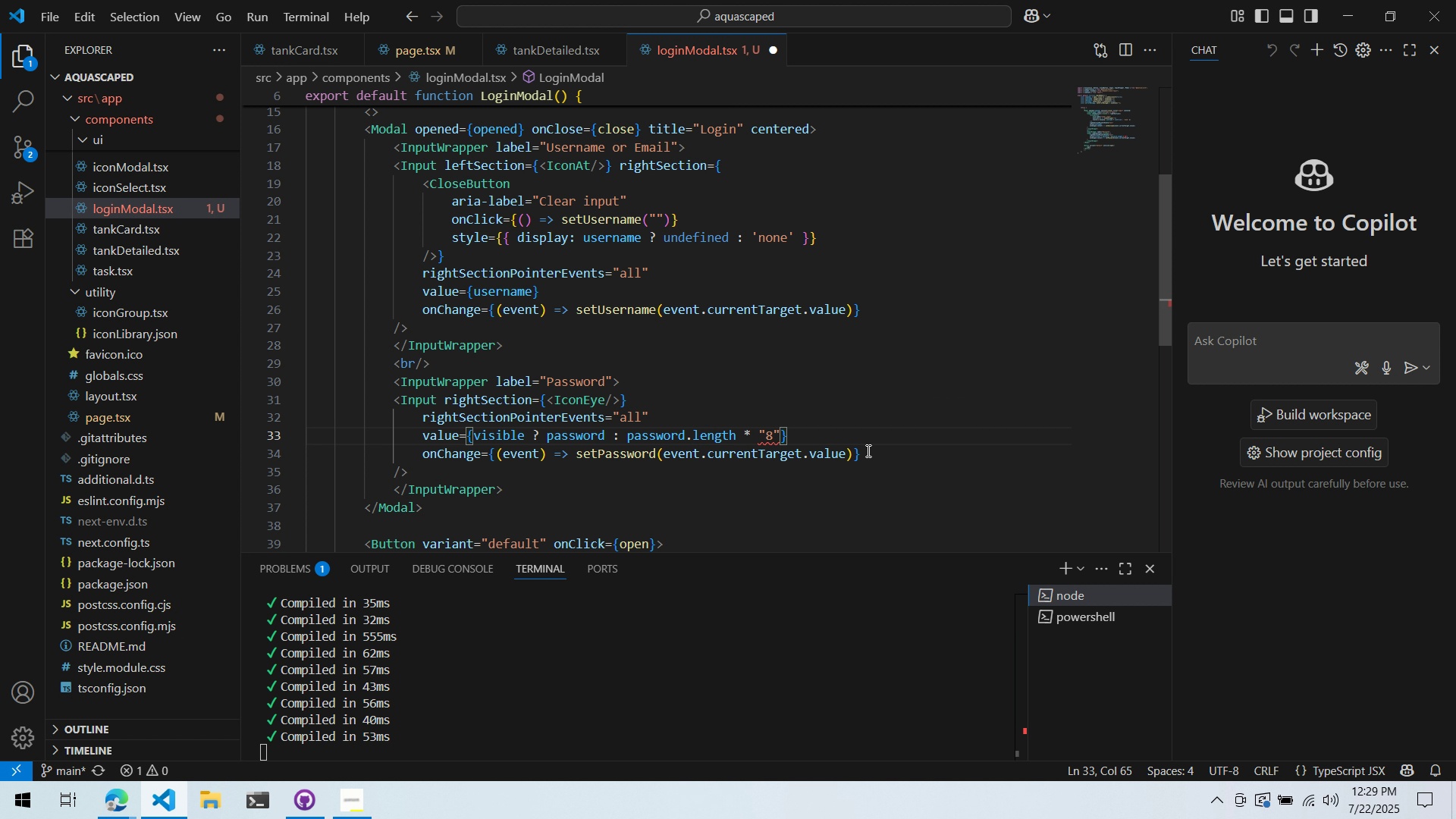 
key(Backspace)
 